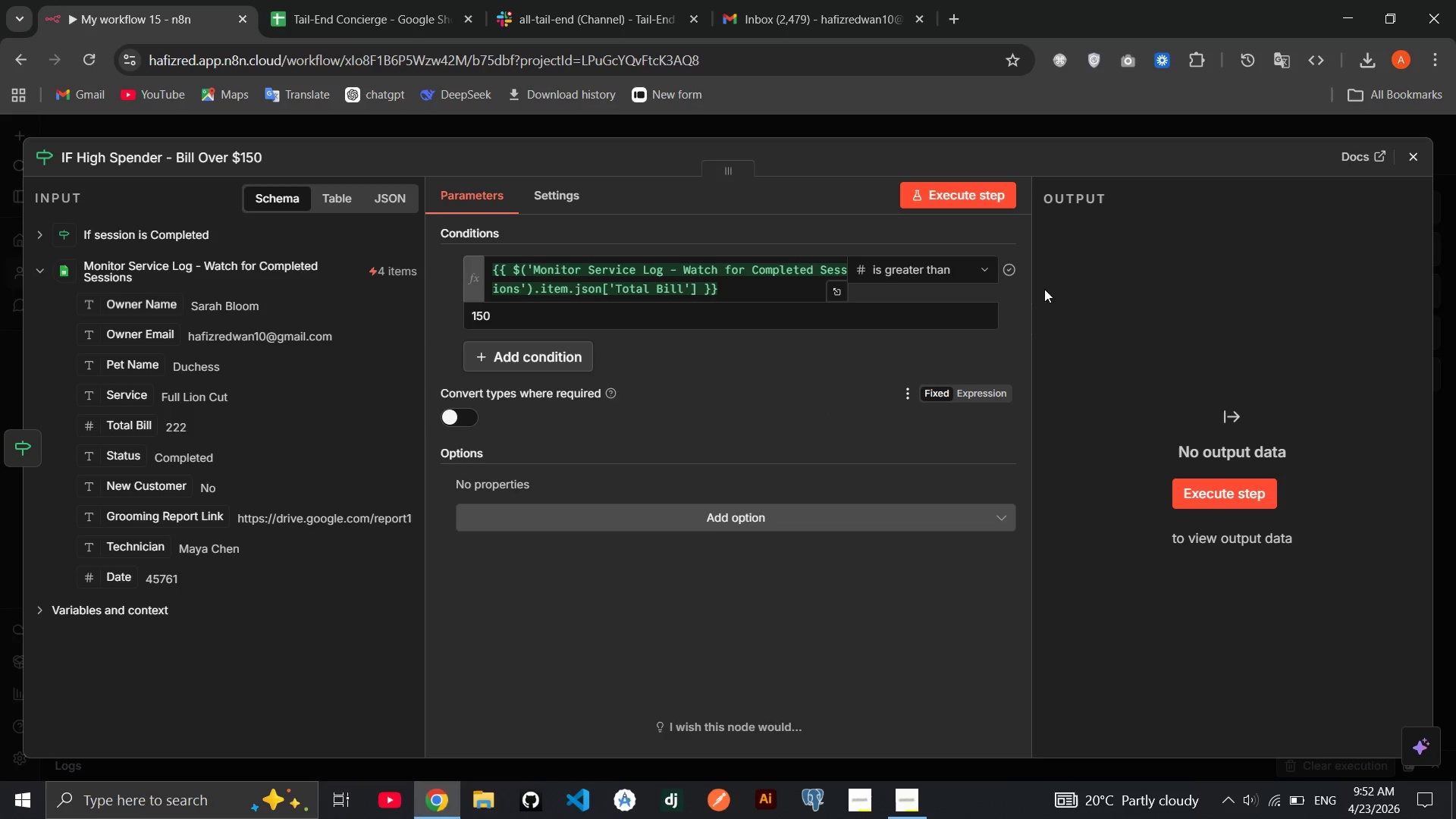 
left_click([1414, 151])
 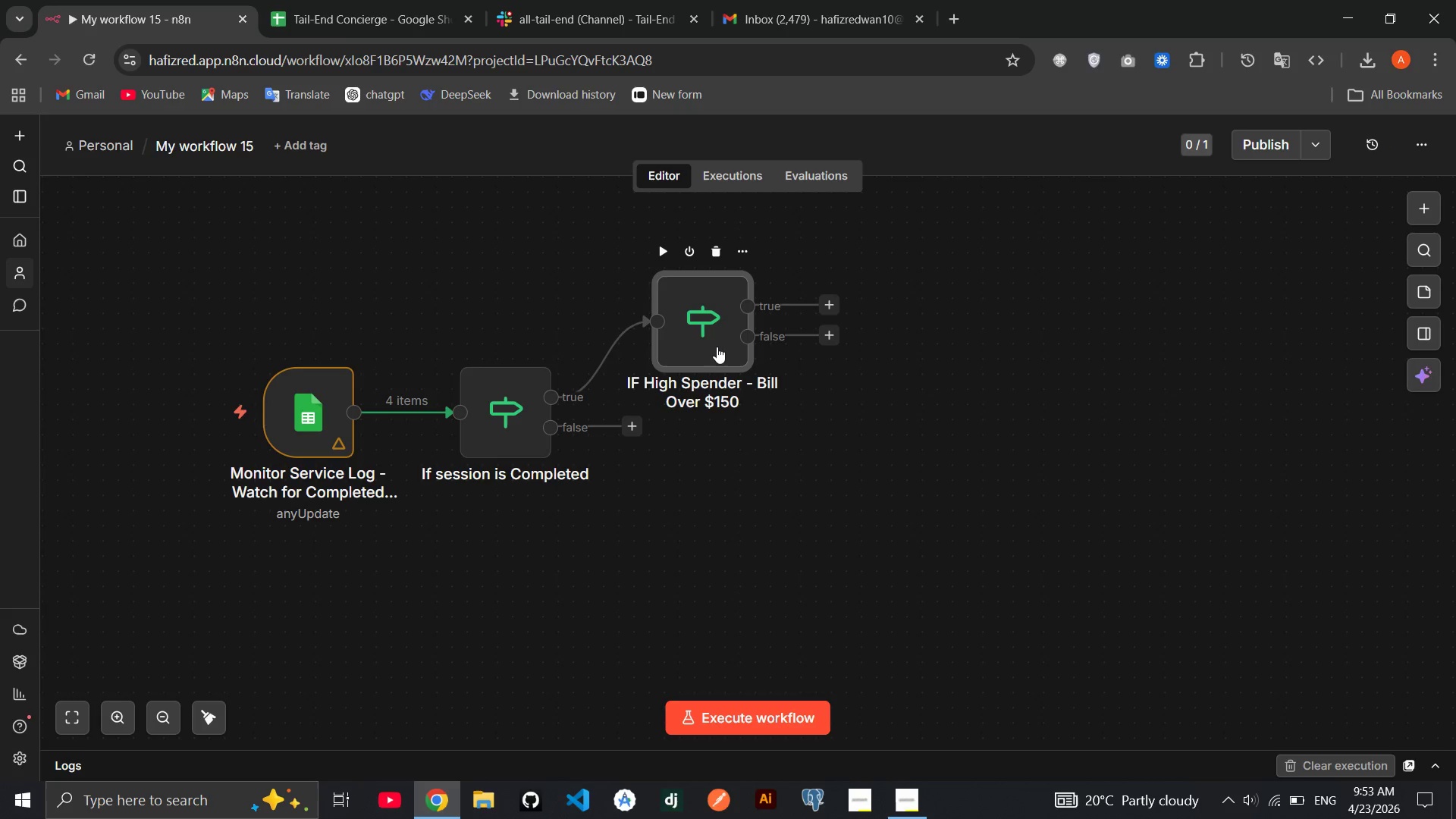 
wait(37.19)
 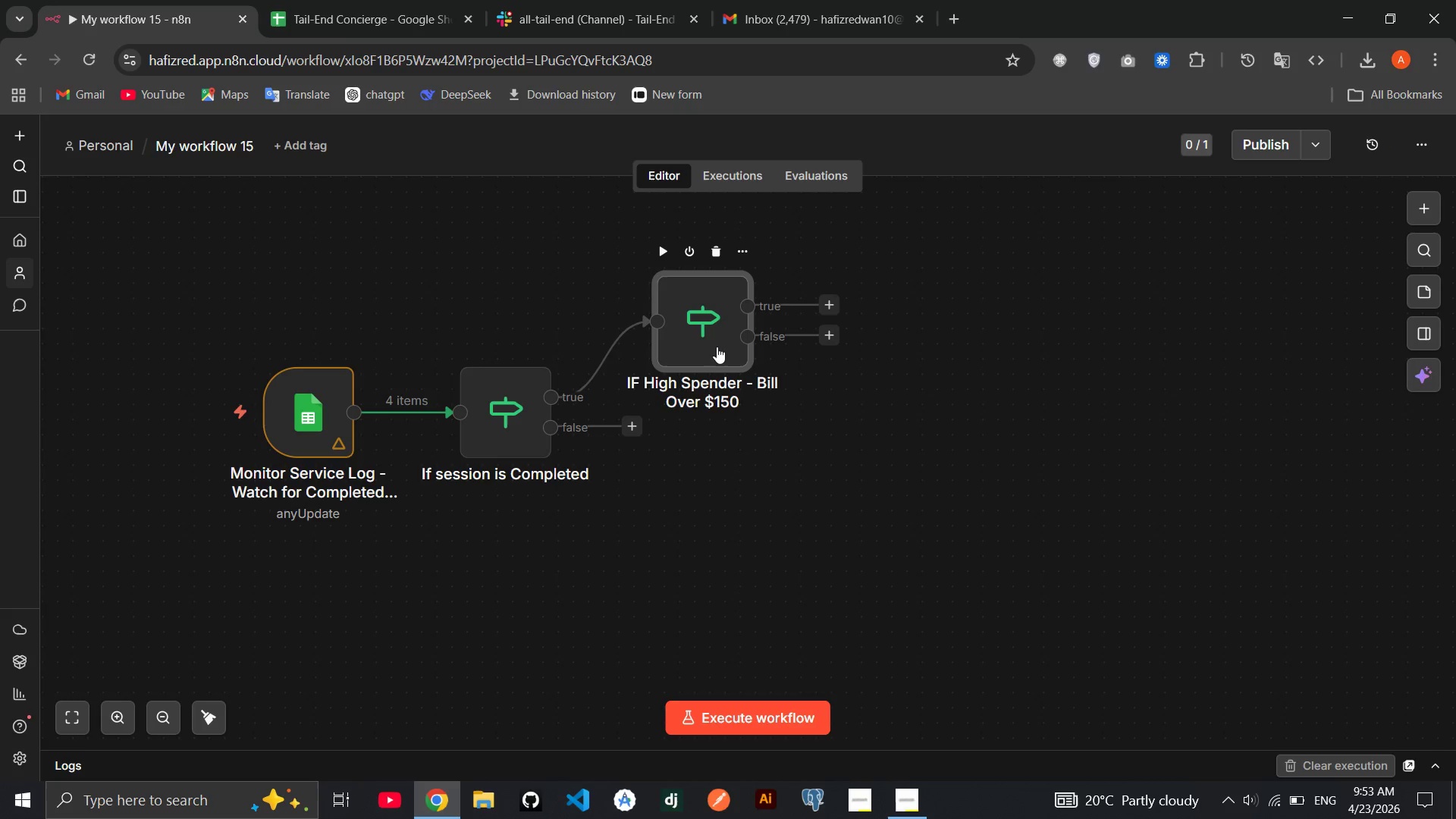 
left_click([826, 309])
 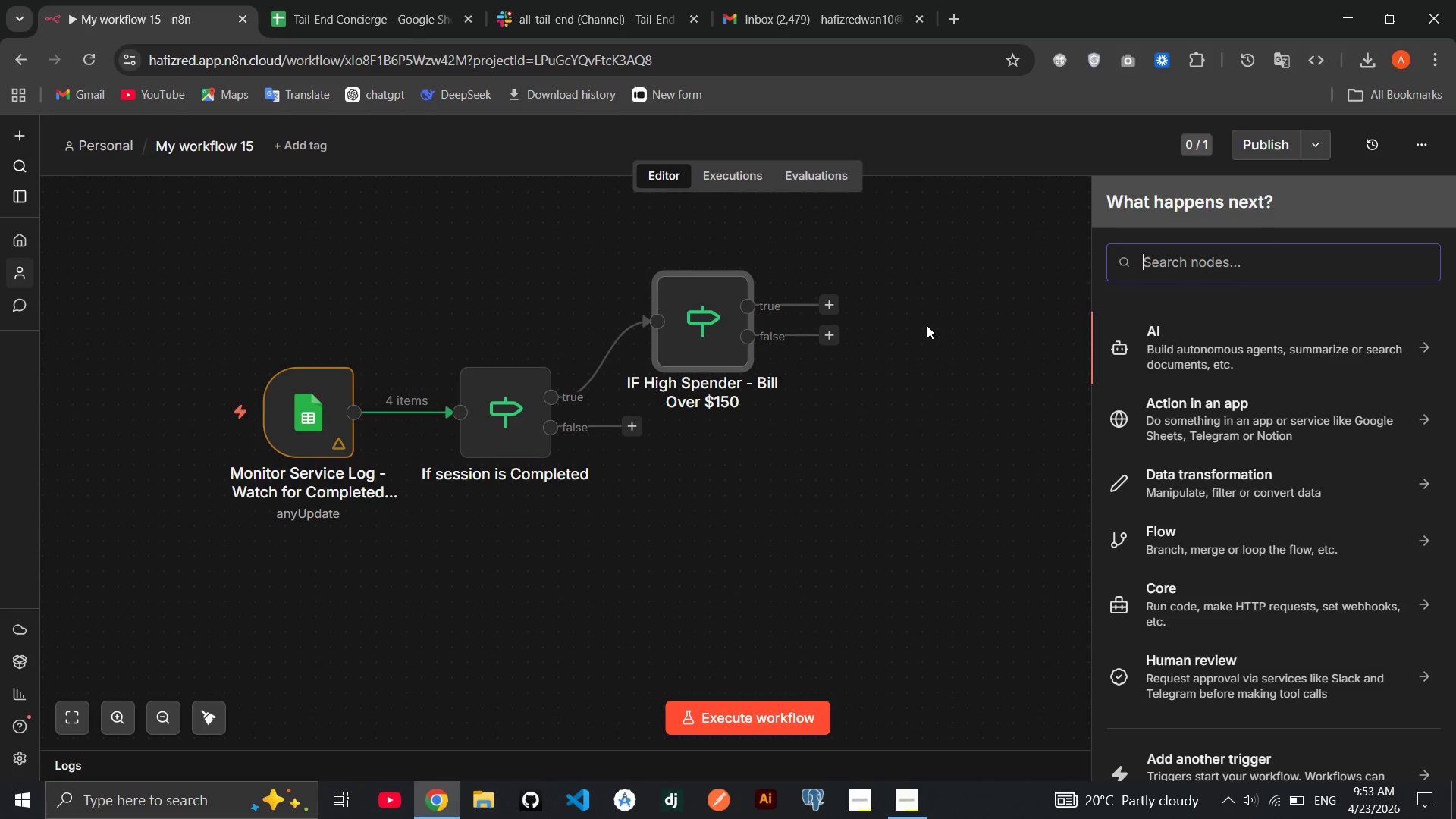 
type(sheet)
 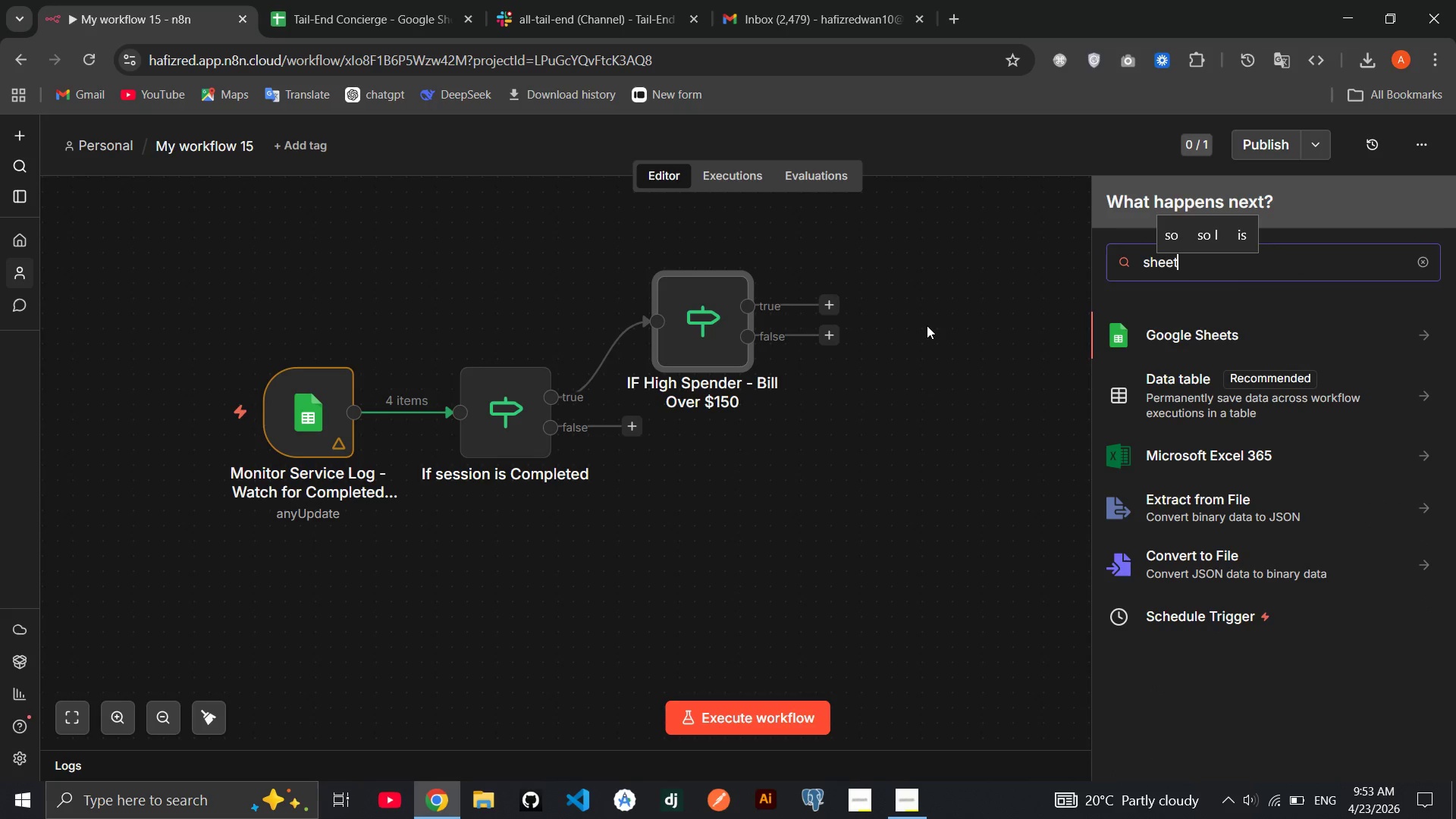 
key(Enter)
 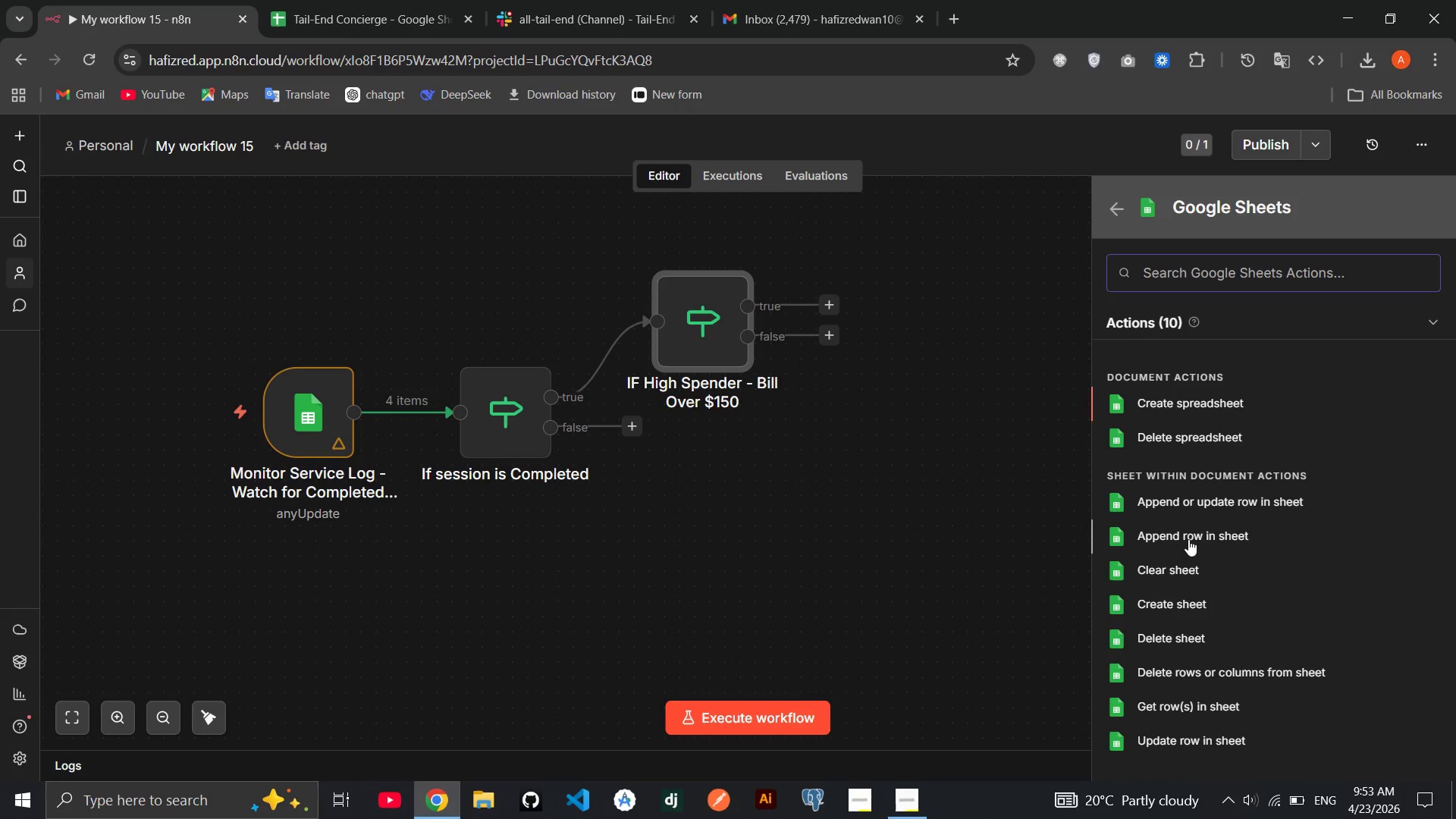 
left_click([1181, 538])
 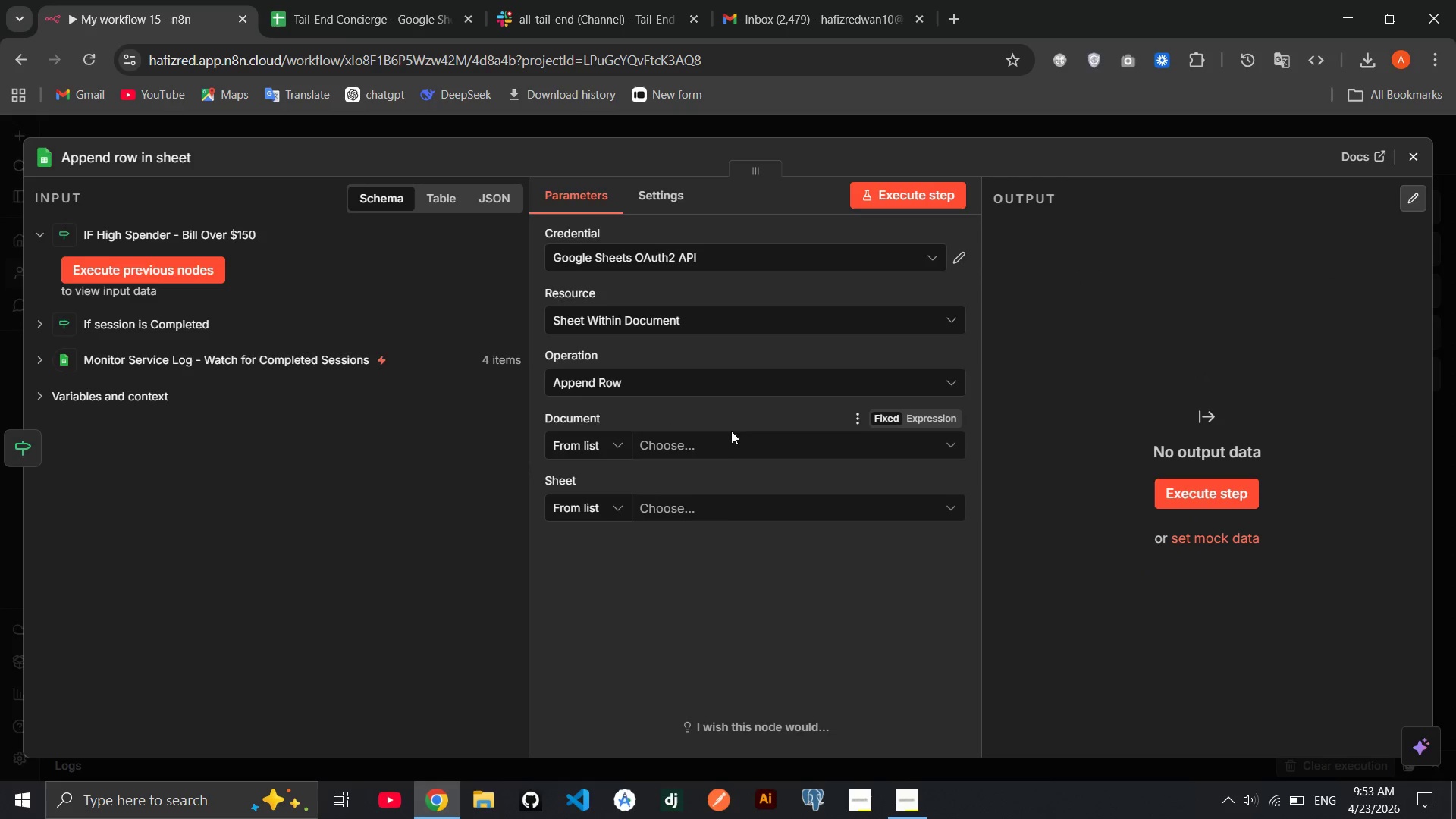 
left_click([711, 448])
 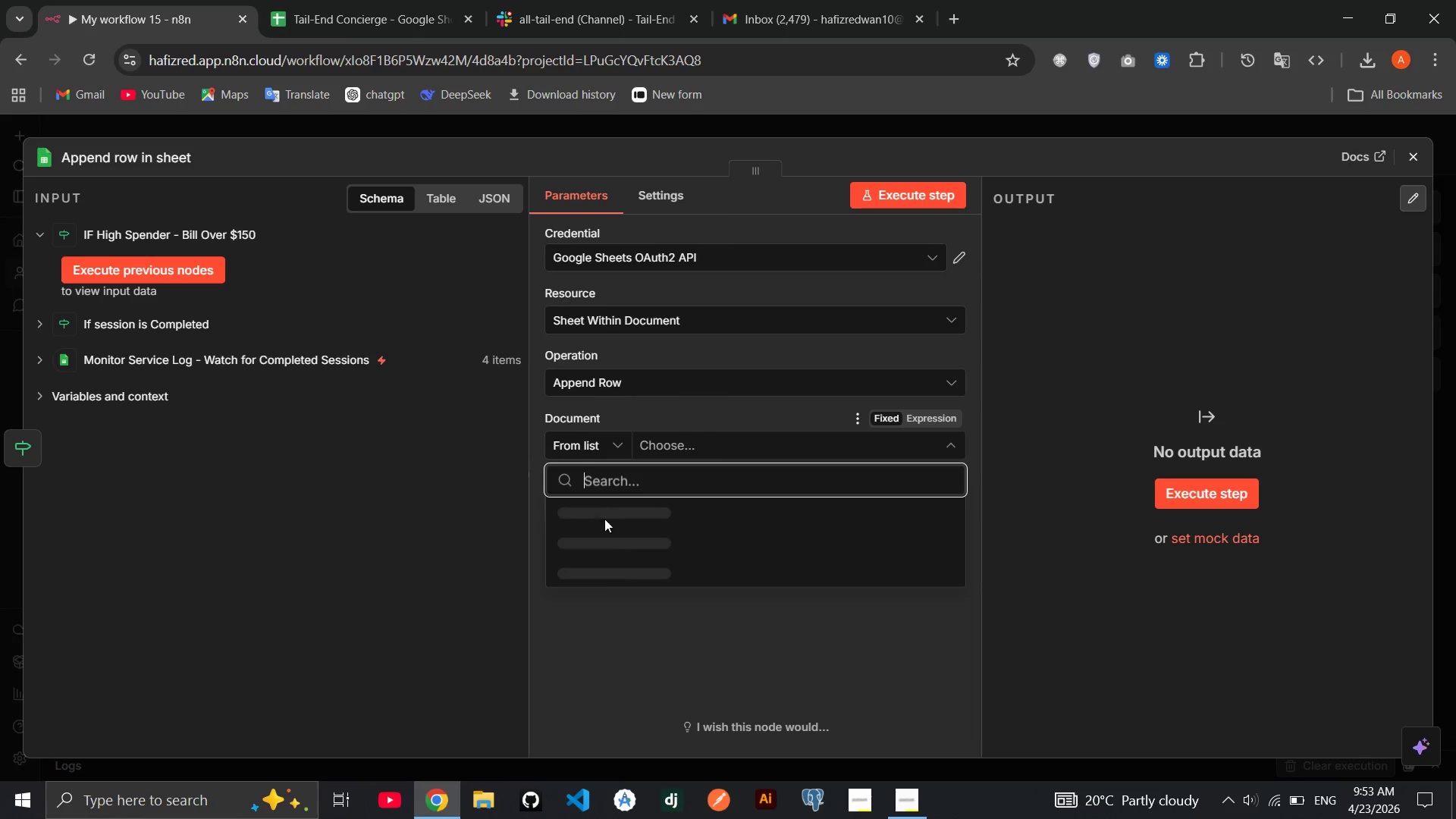 
wait(19.22)
 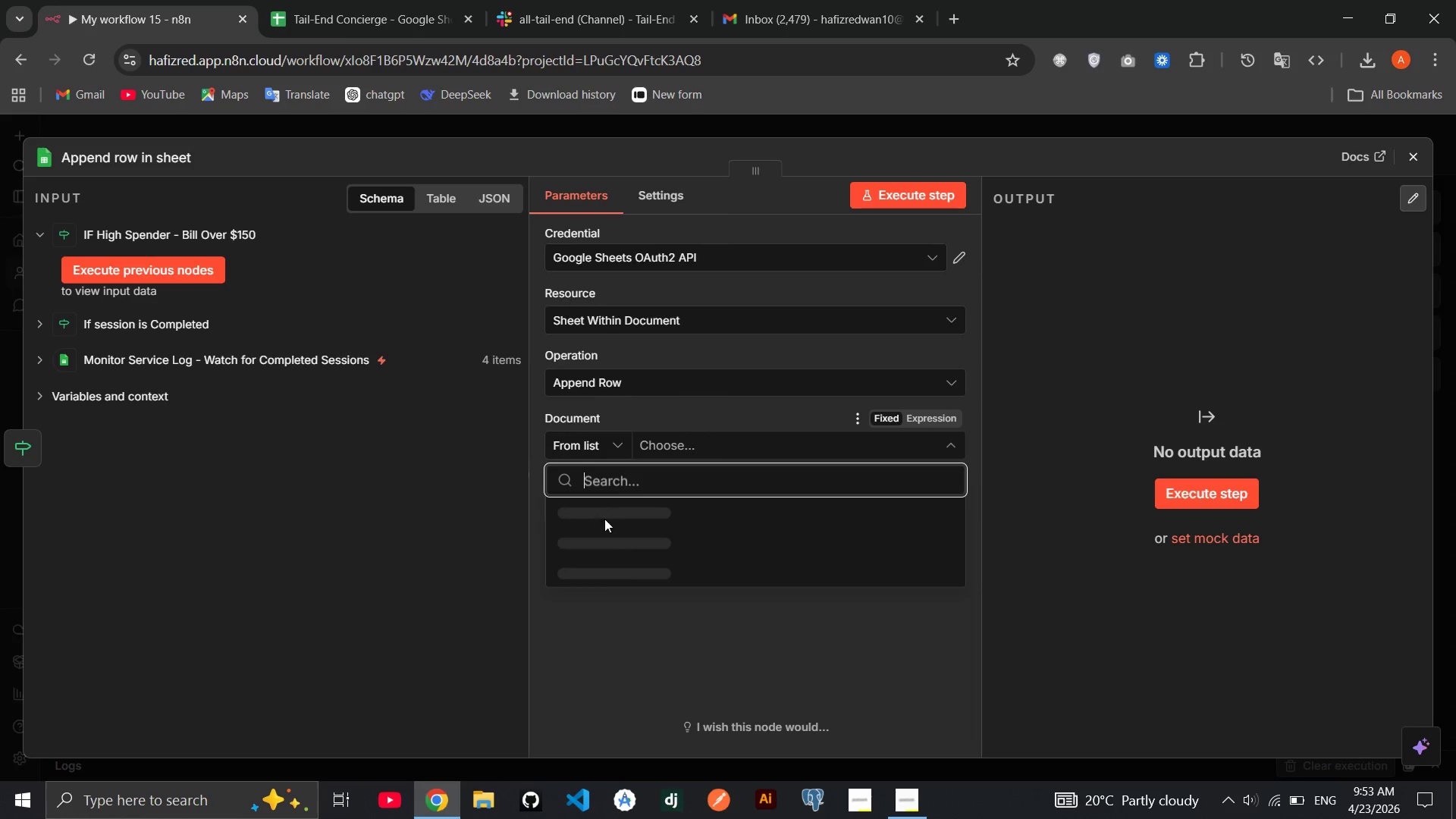 
left_click([337, 8])
 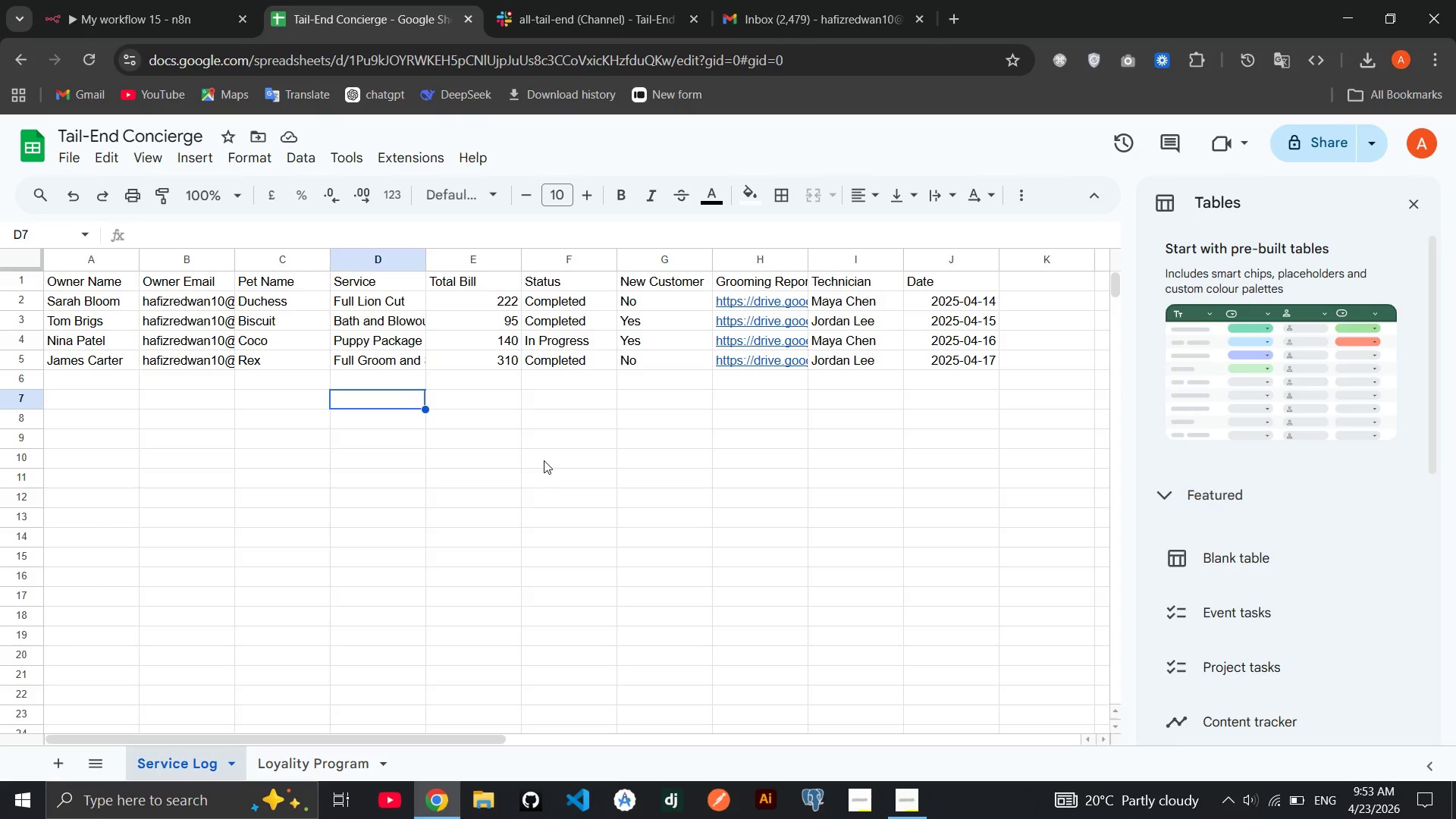 
wait(5.14)
 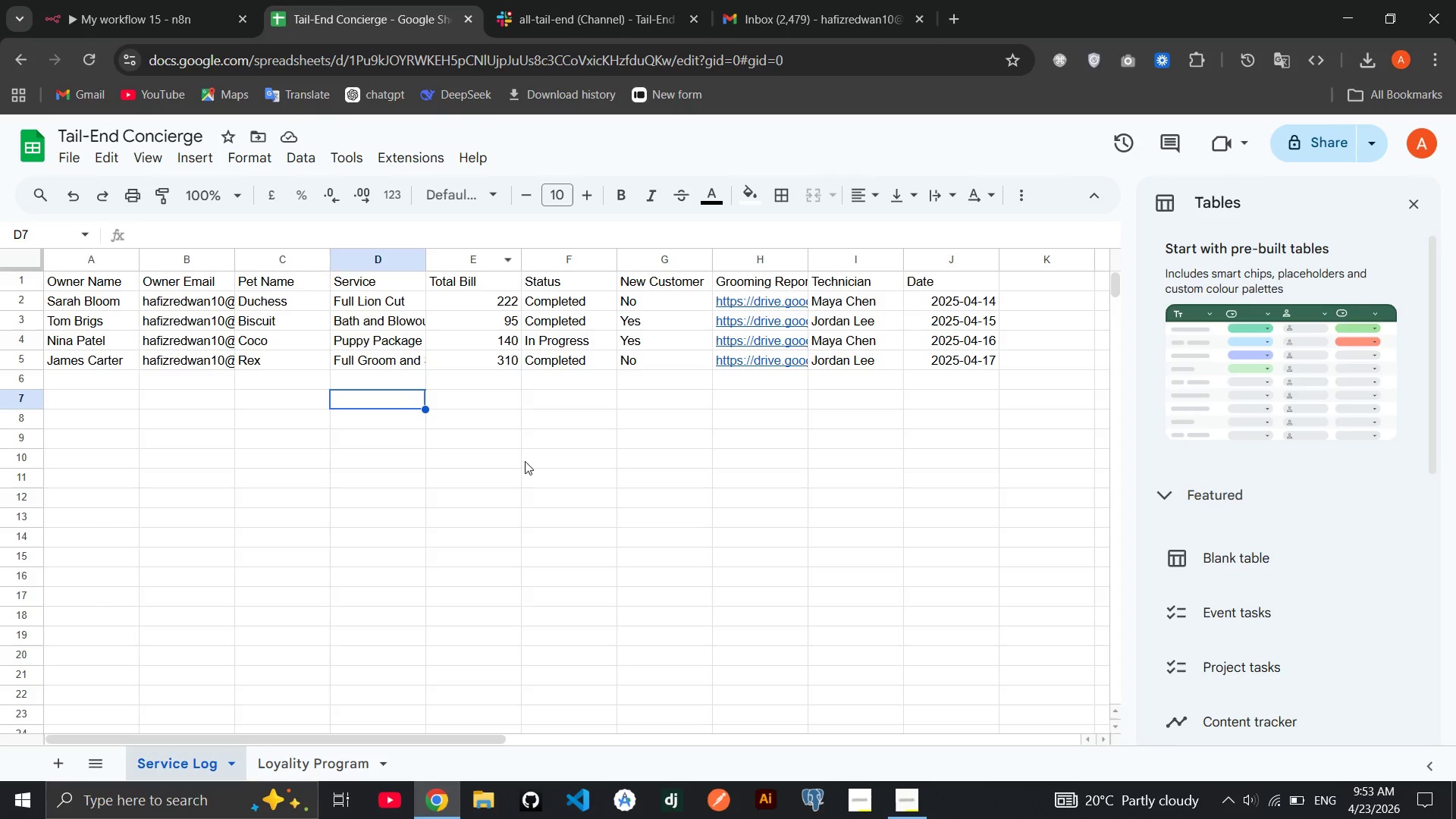 
left_click([127, 0])
 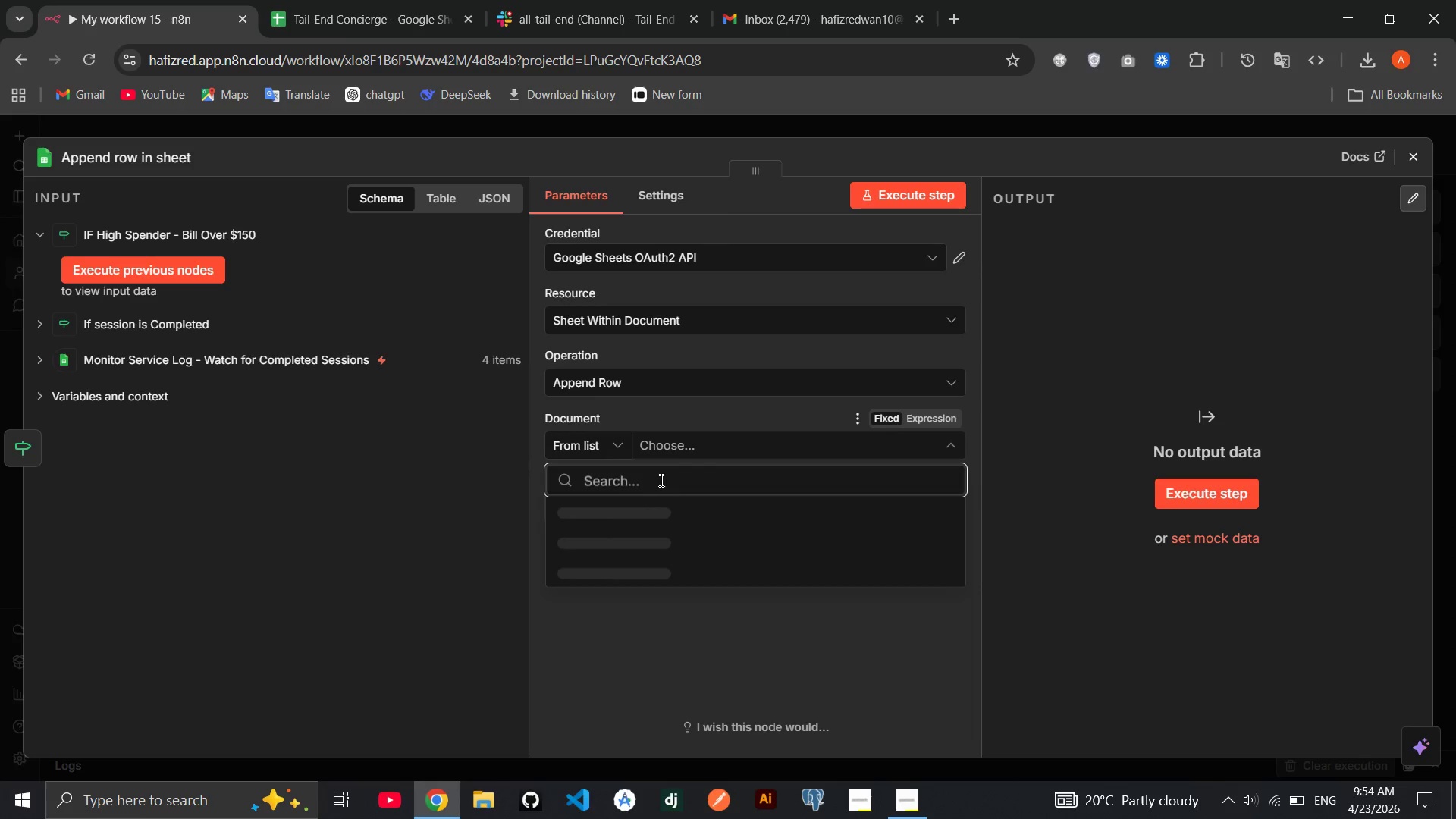 
wait(5.16)
 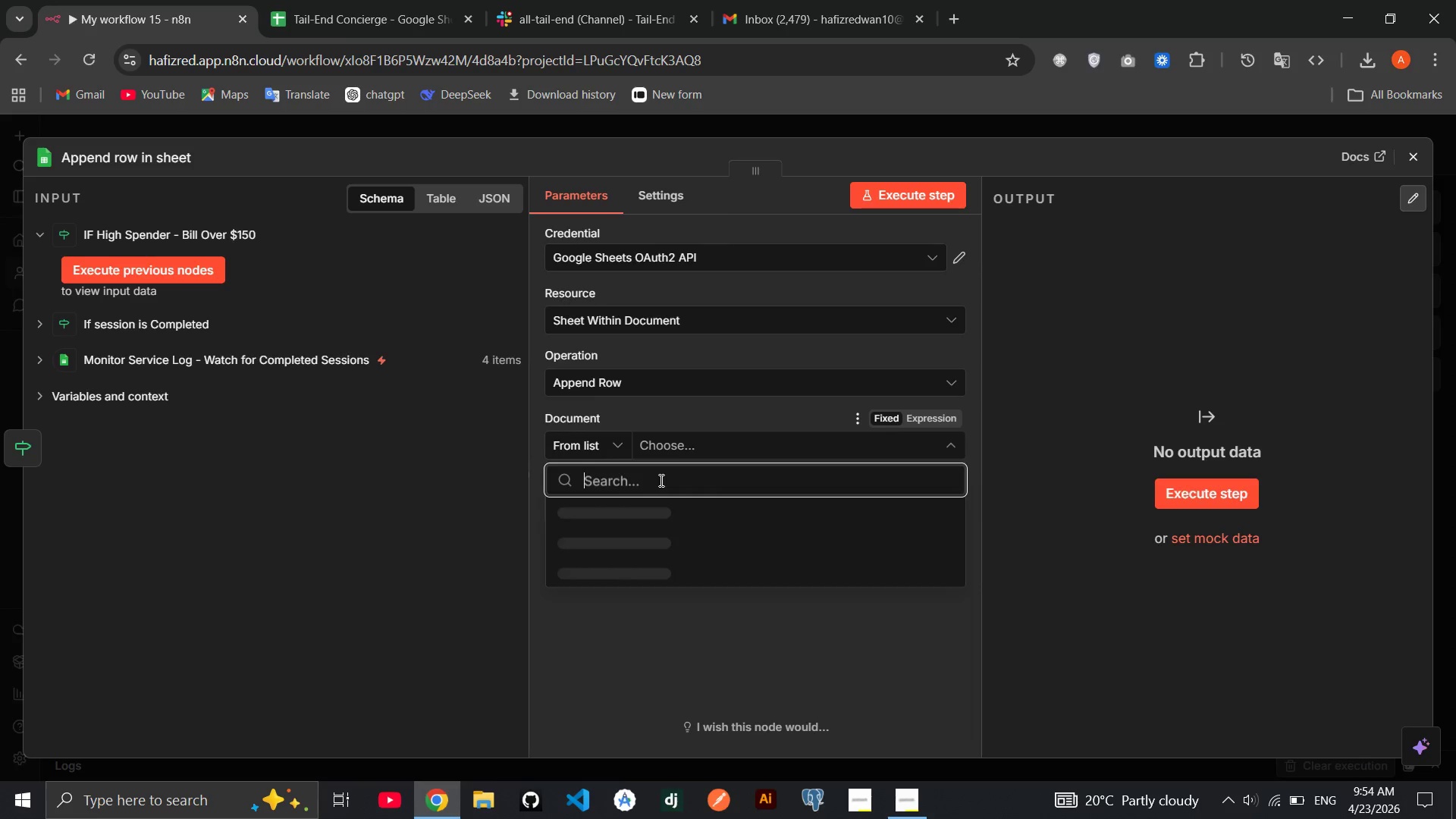 
left_click([723, 419])
 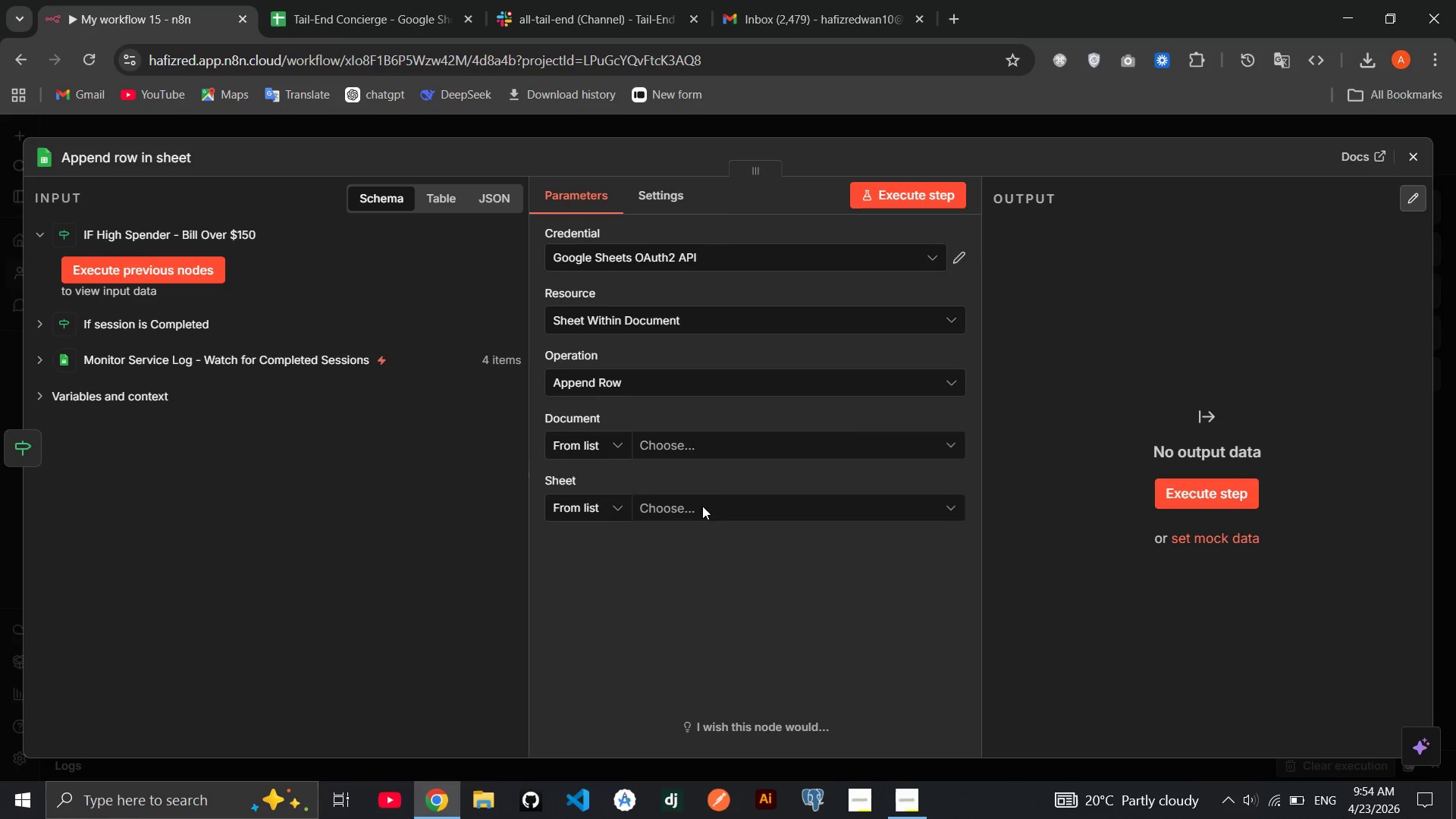 
left_click([774, 451])
 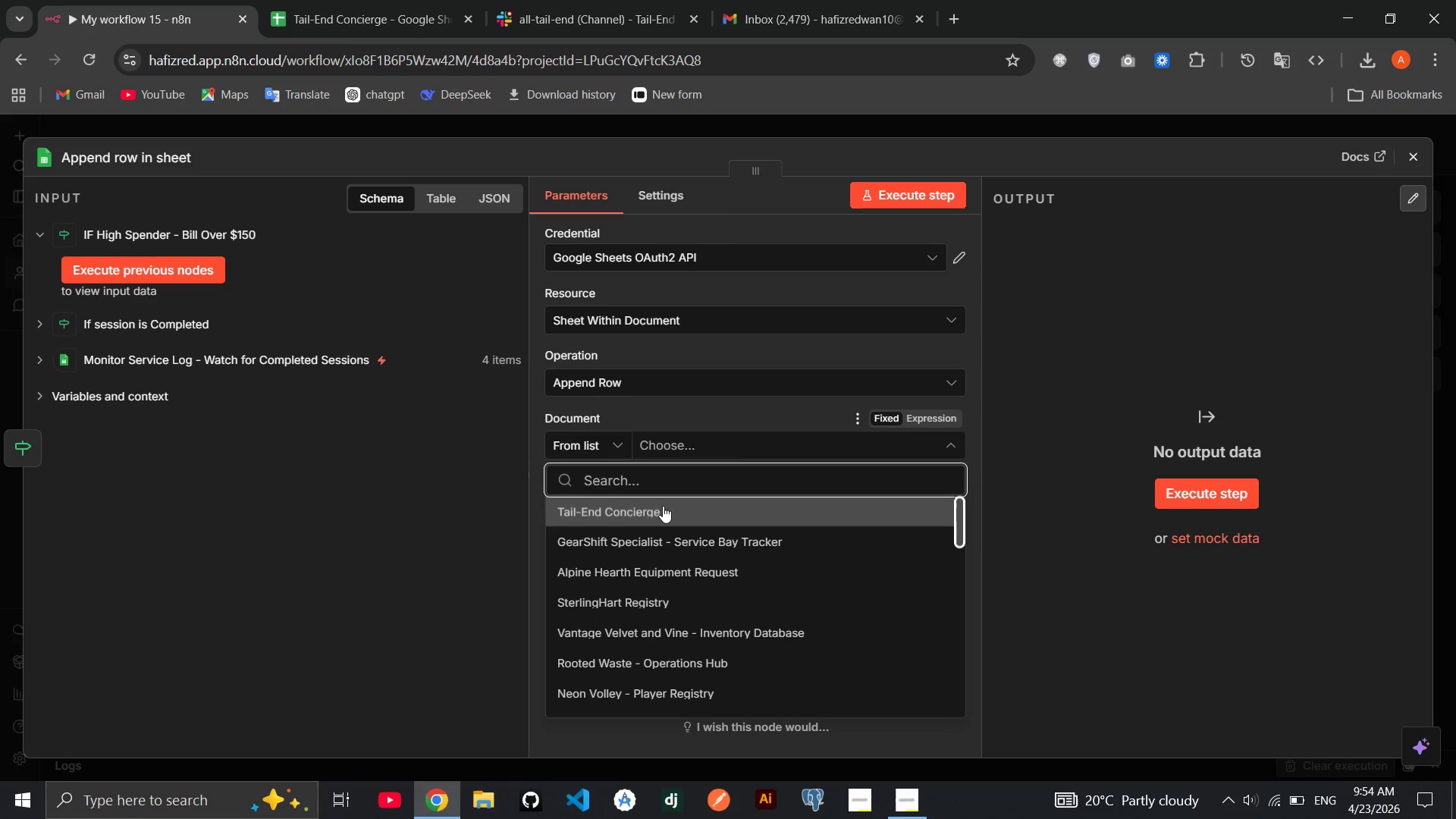 
left_click([662, 508])
 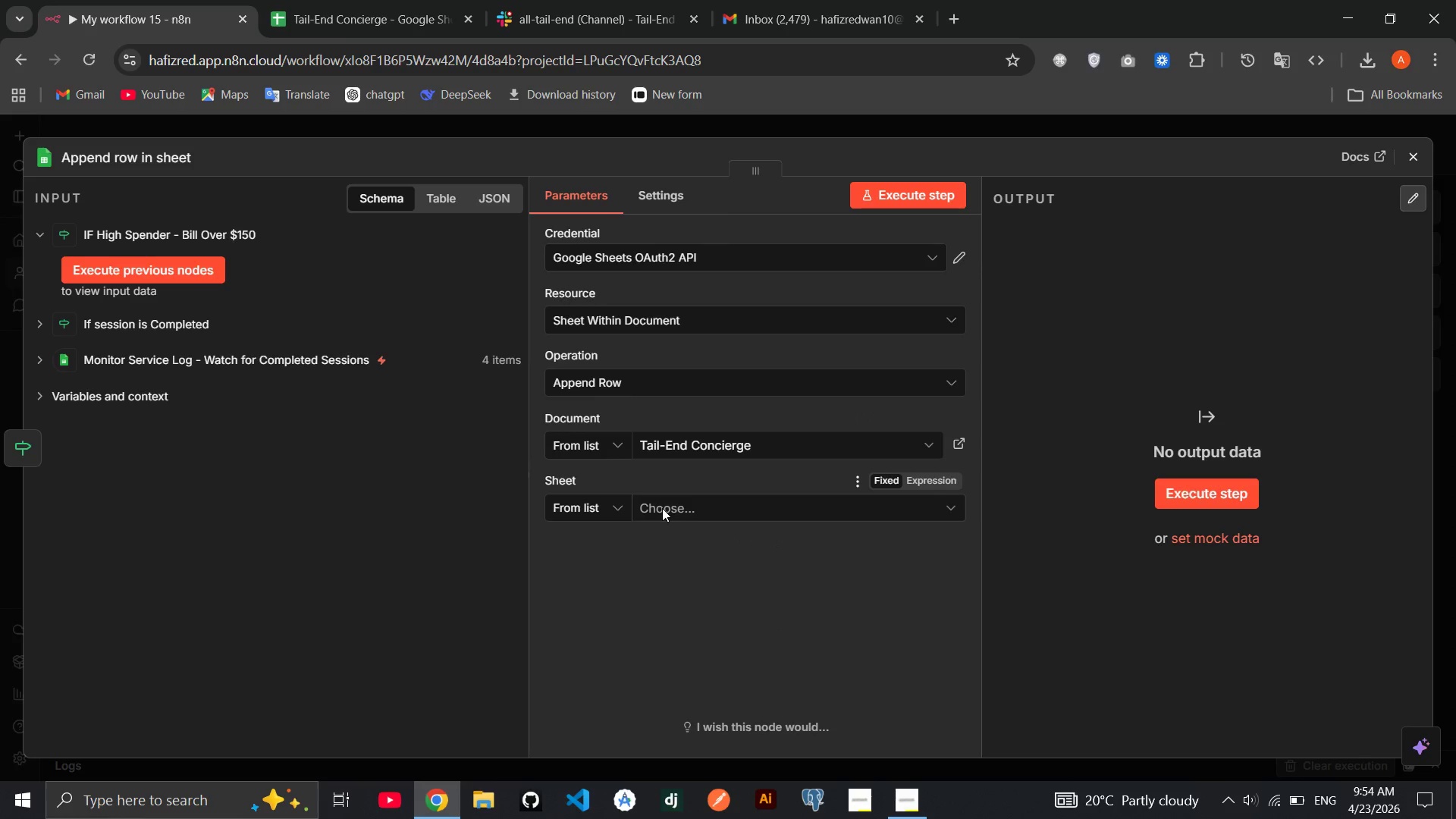 
left_click([662, 508])
 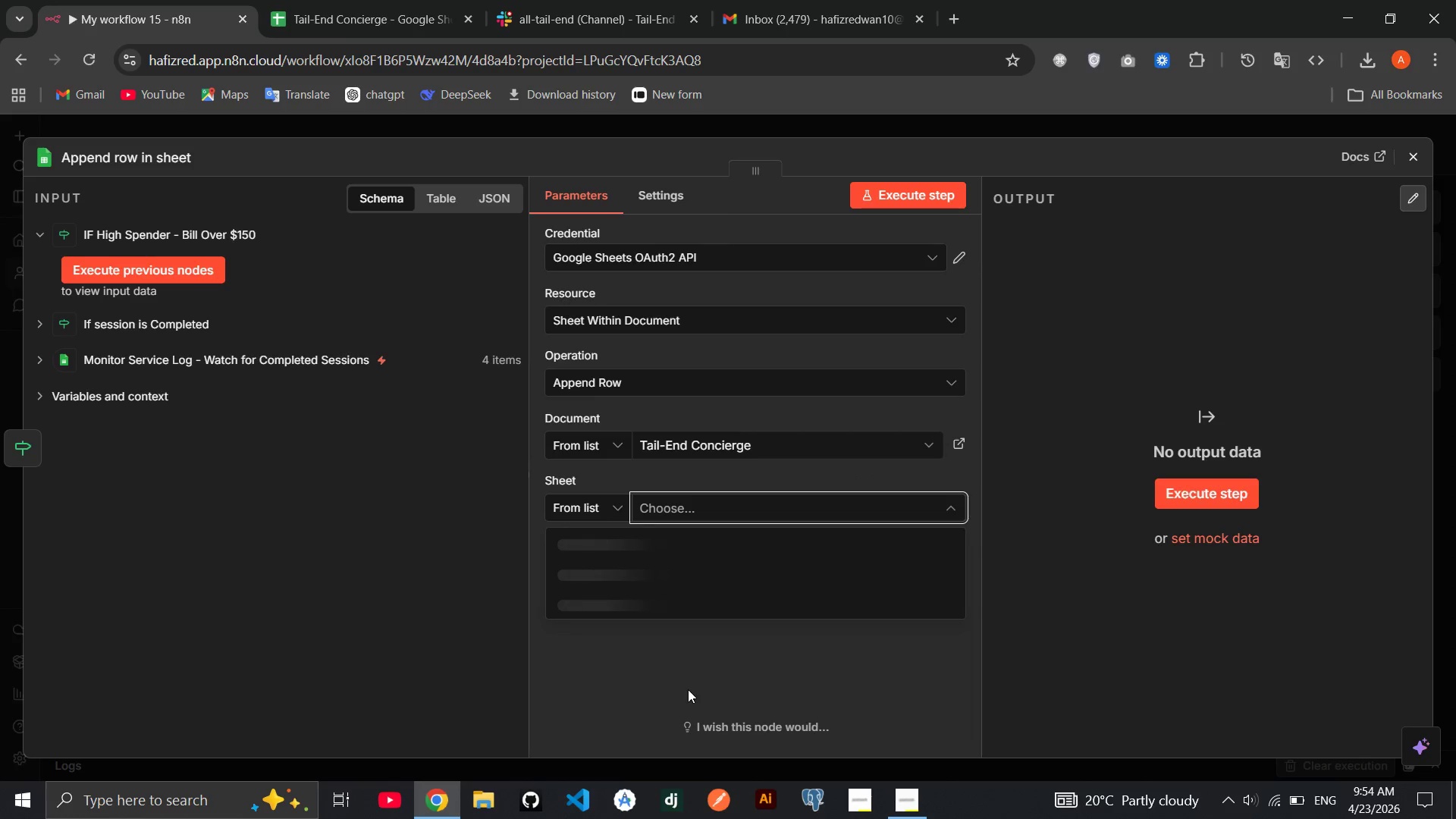 
wait(11.52)
 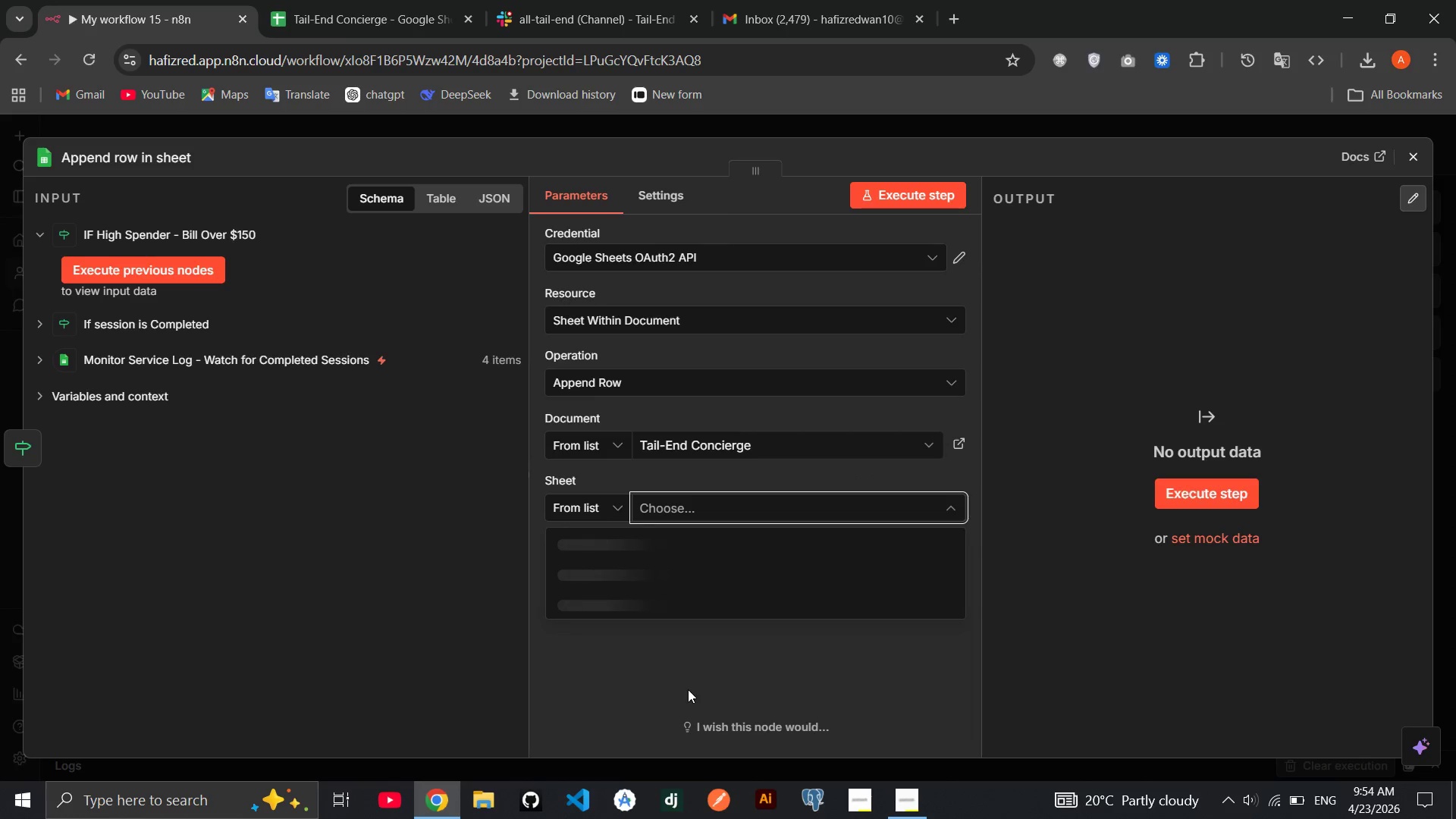 
left_click([675, 565])
 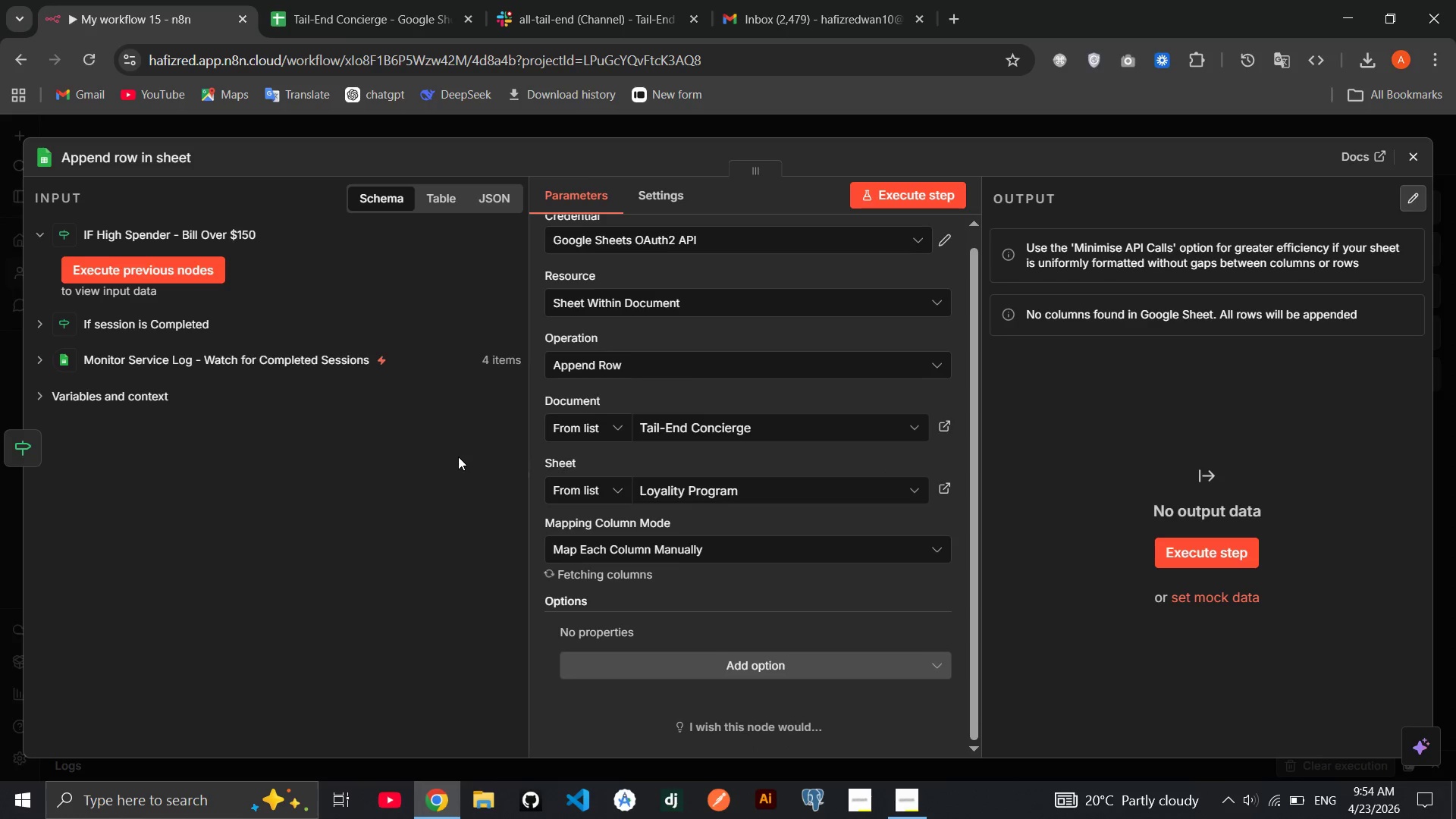 
wait(12.64)
 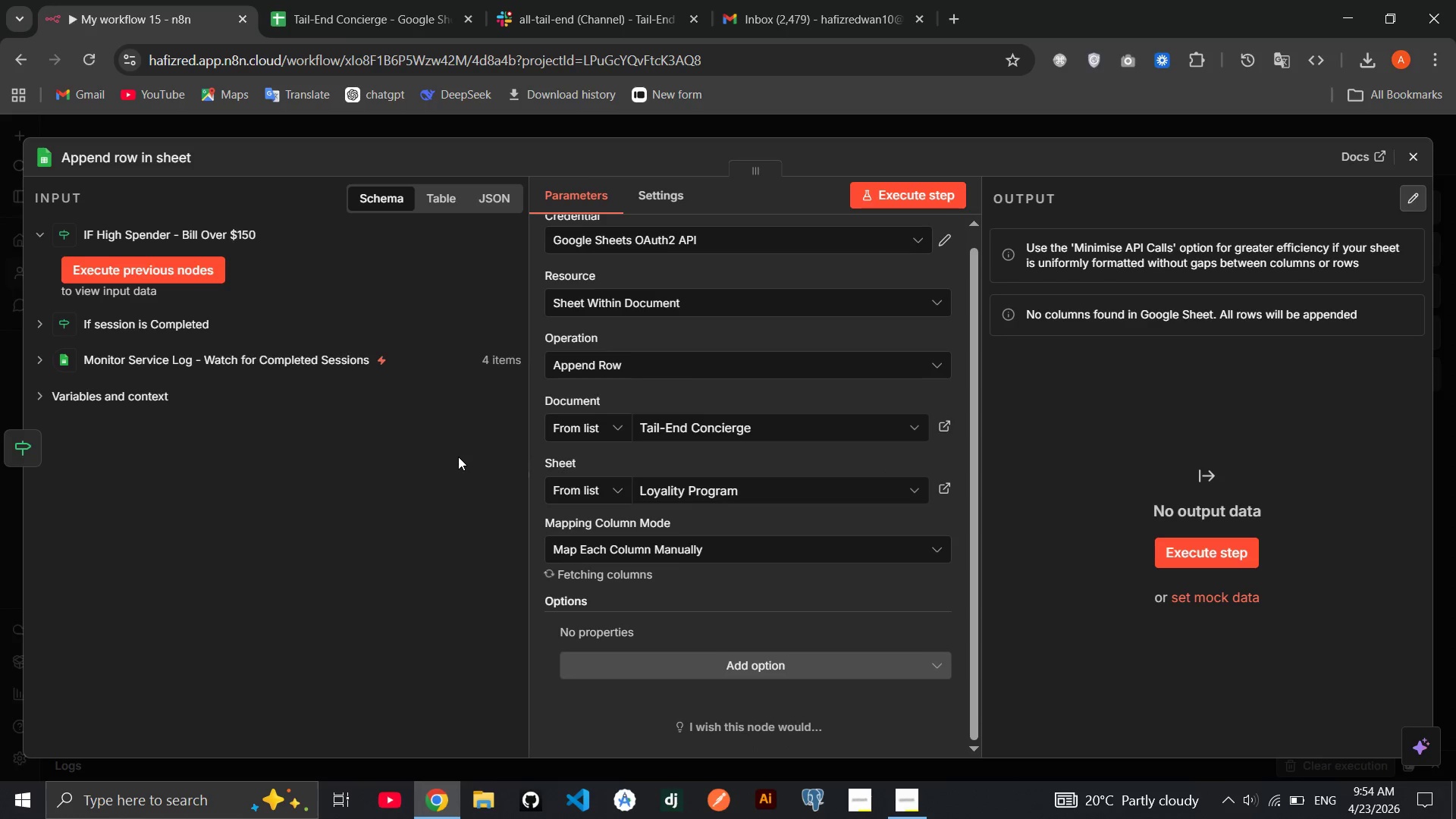 
left_click([182, 327])
 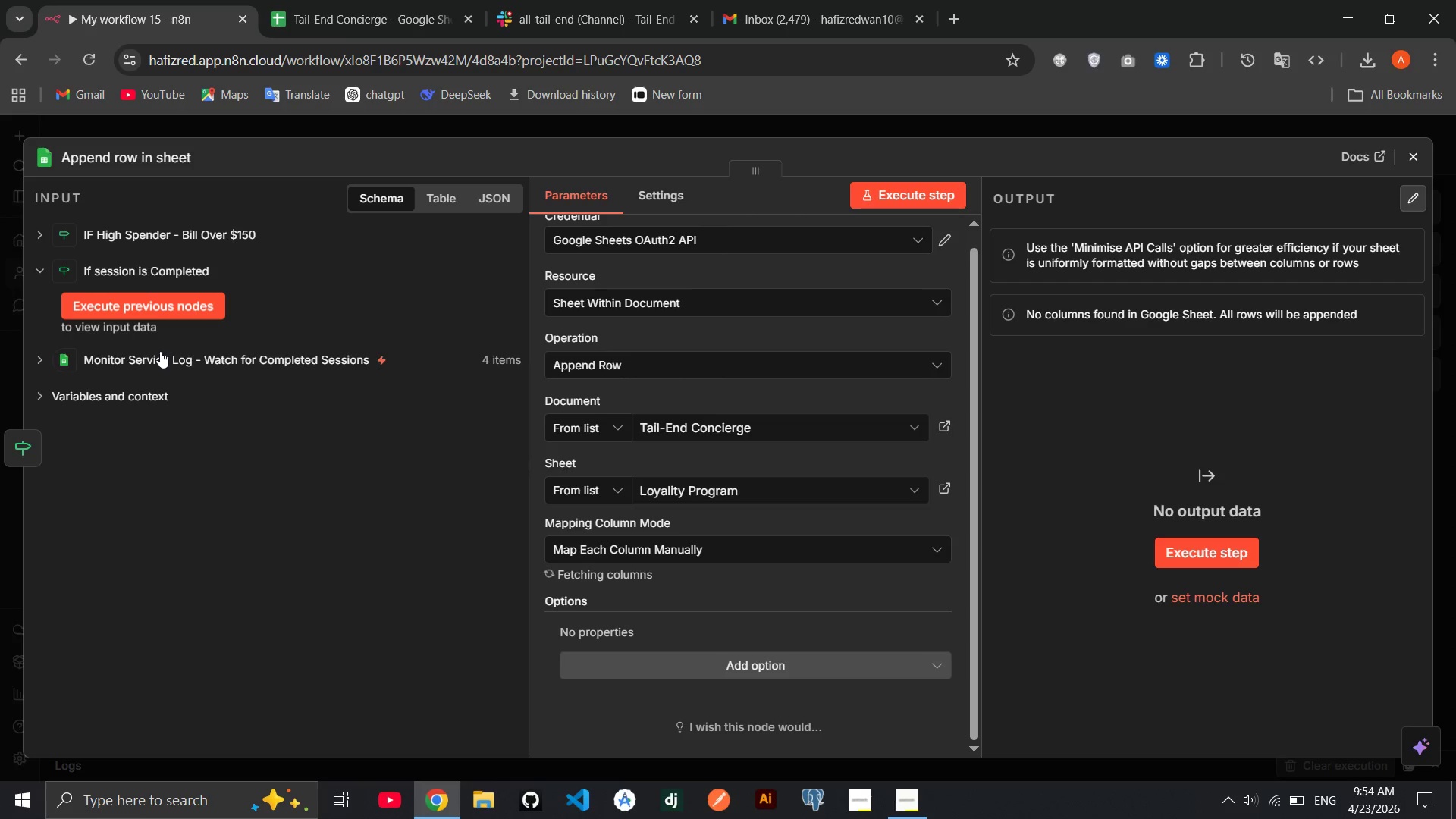 
left_click([158, 353])
 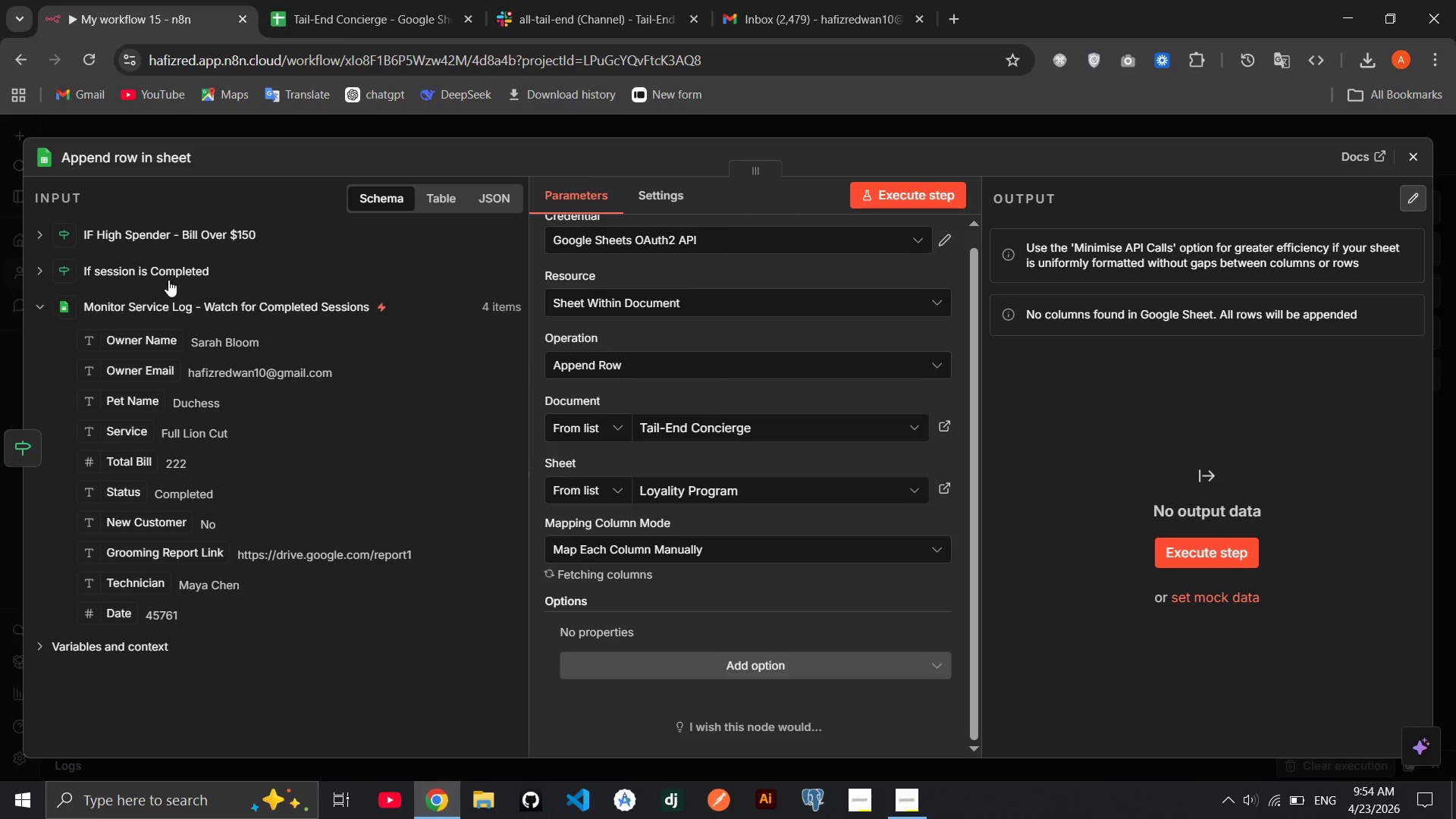 
left_click([166, 222])
 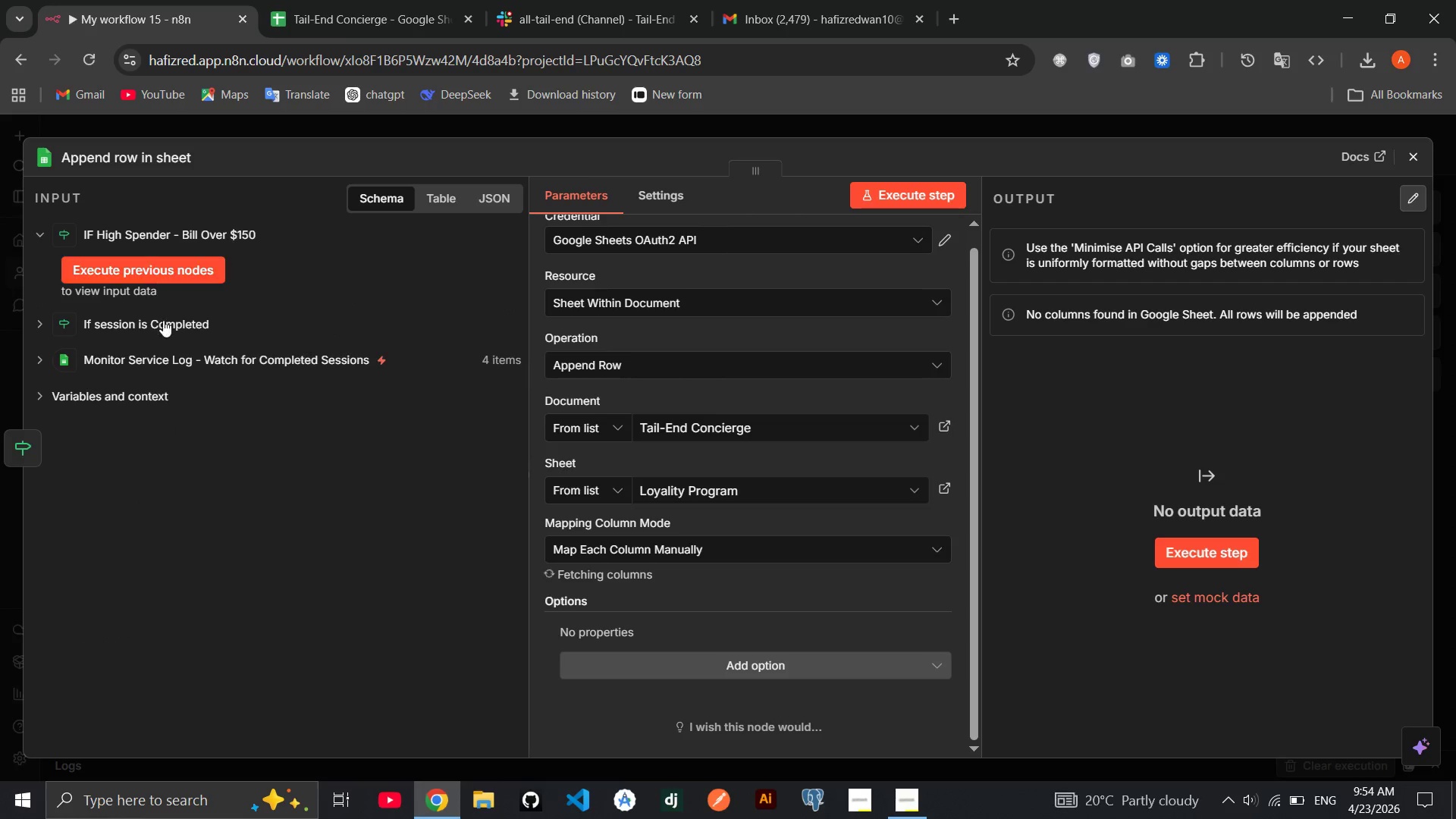 
left_click([161, 321])
 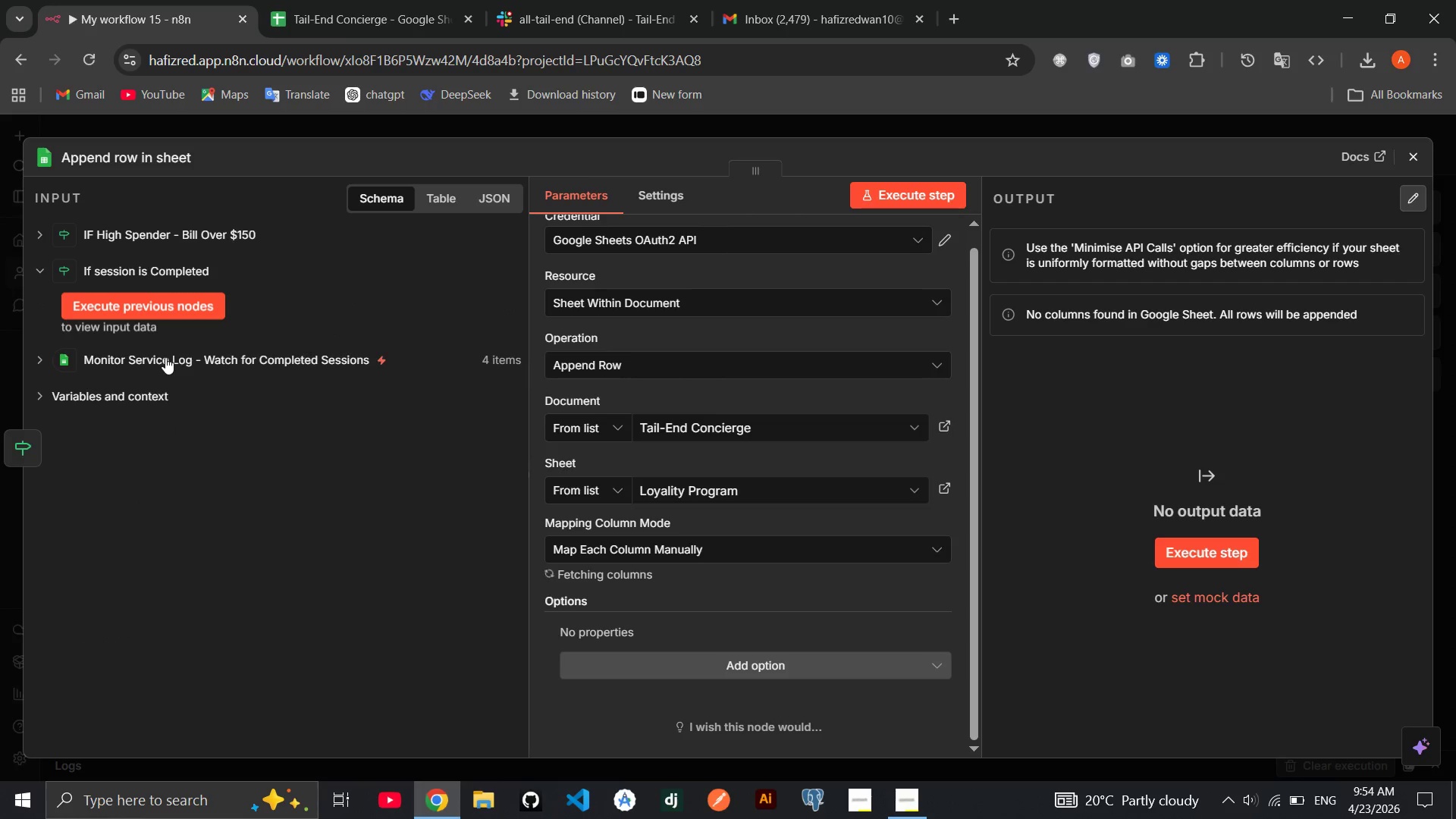 
left_click([165, 357])
 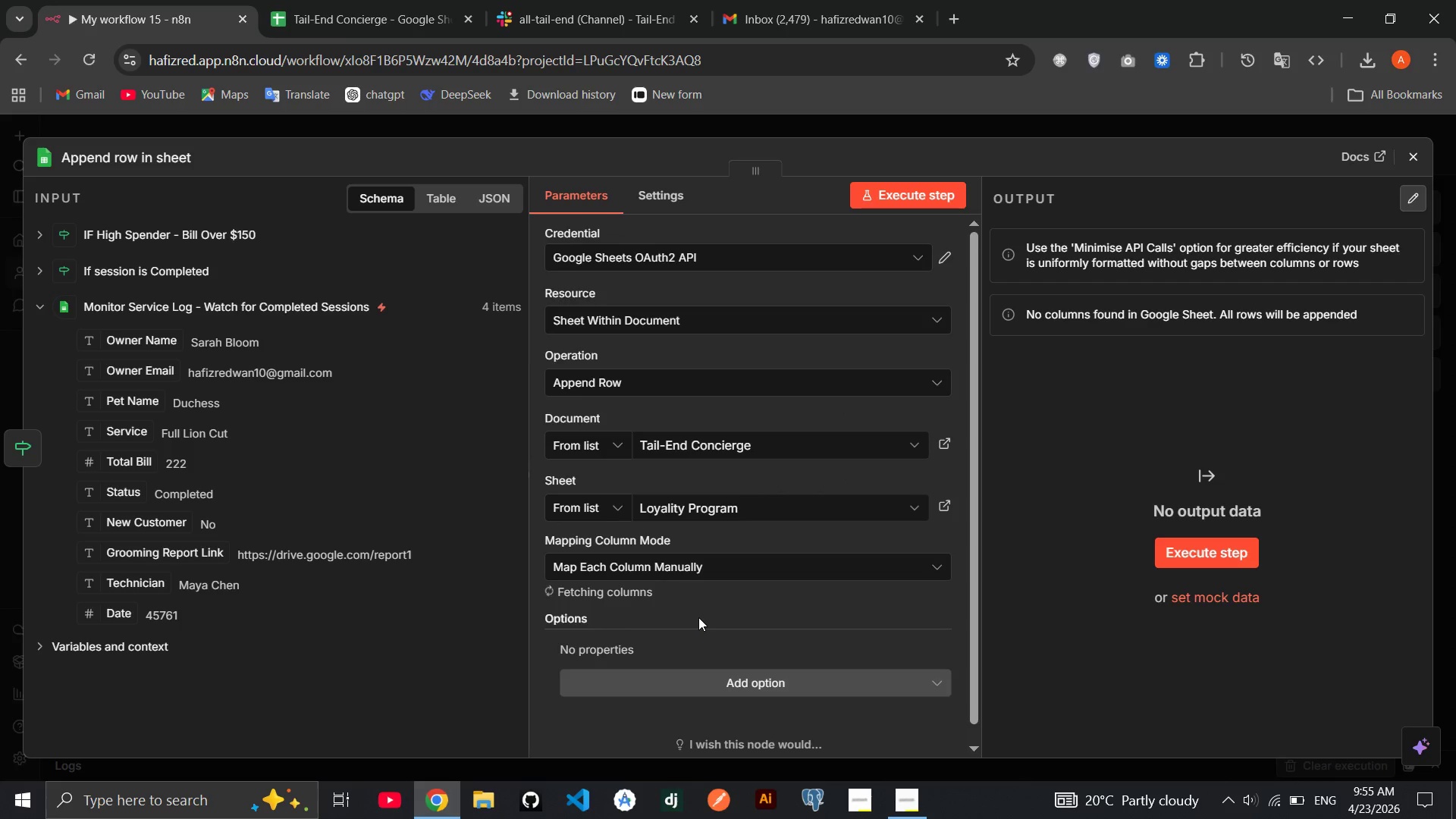 
wait(25.44)
 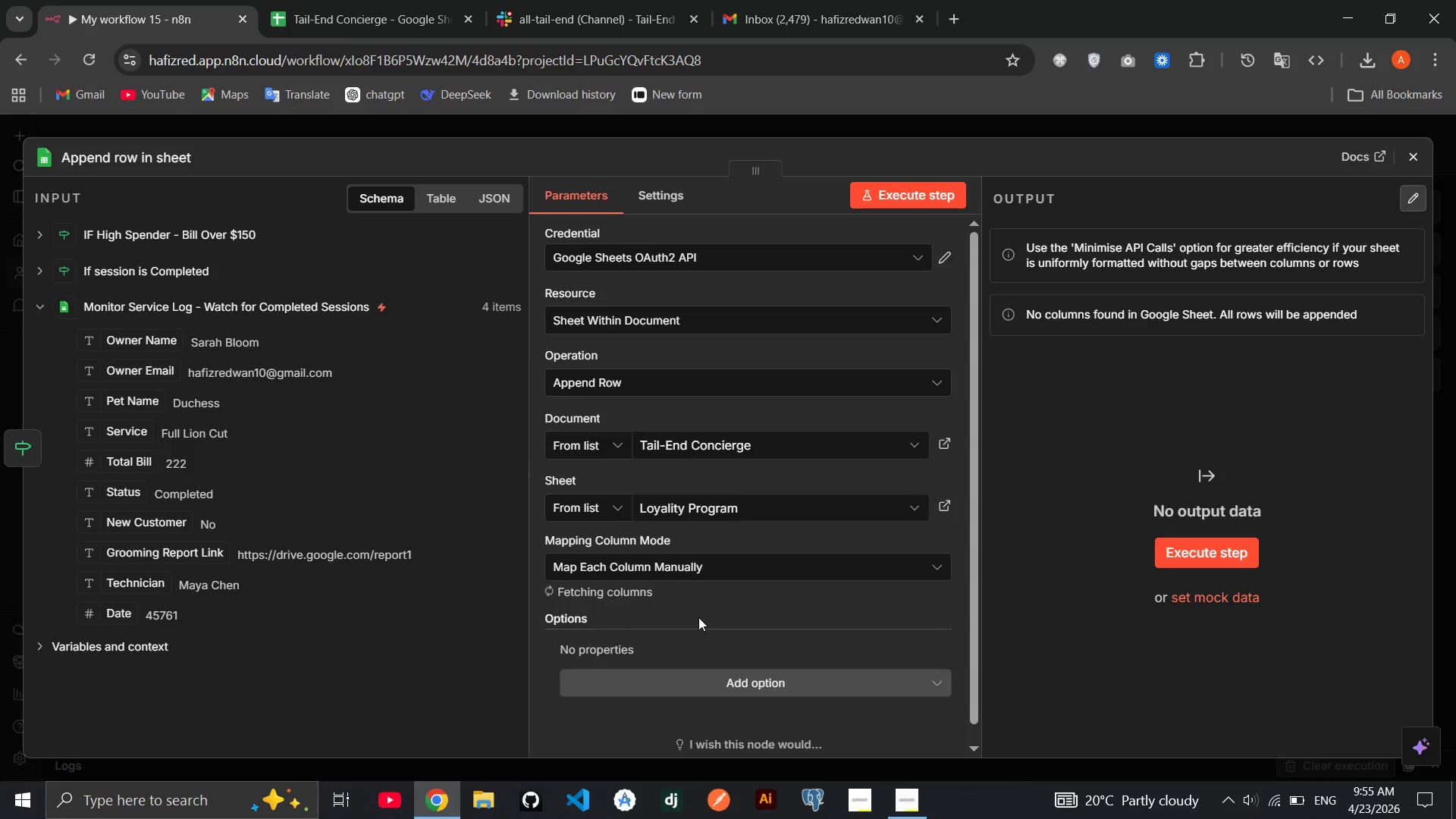 
left_click_drag(start_coordinate=[124, 347], to_coordinate=[707, 449])
 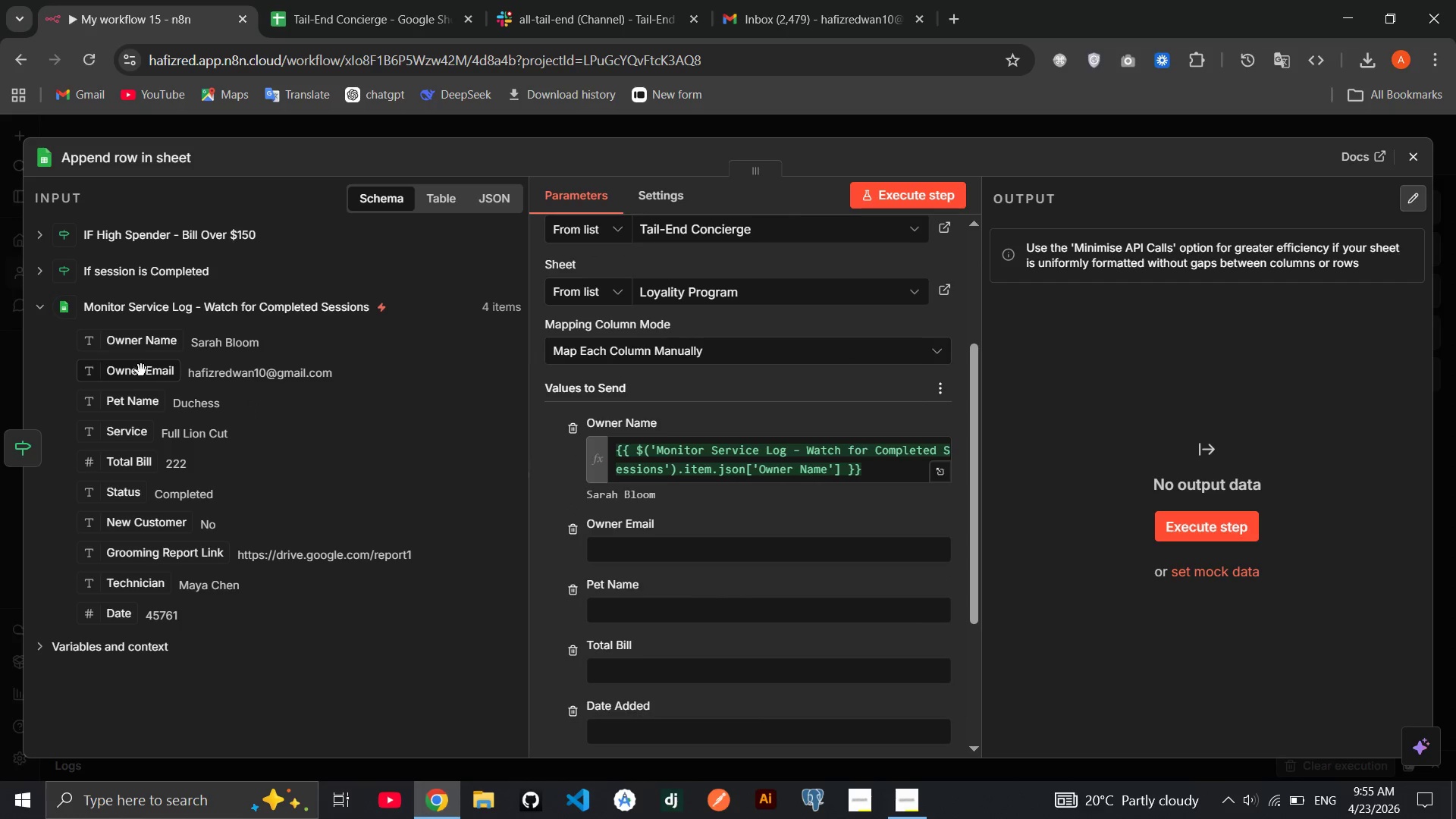 
left_click_drag(start_coordinate=[130, 370], to_coordinate=[717, 545])
 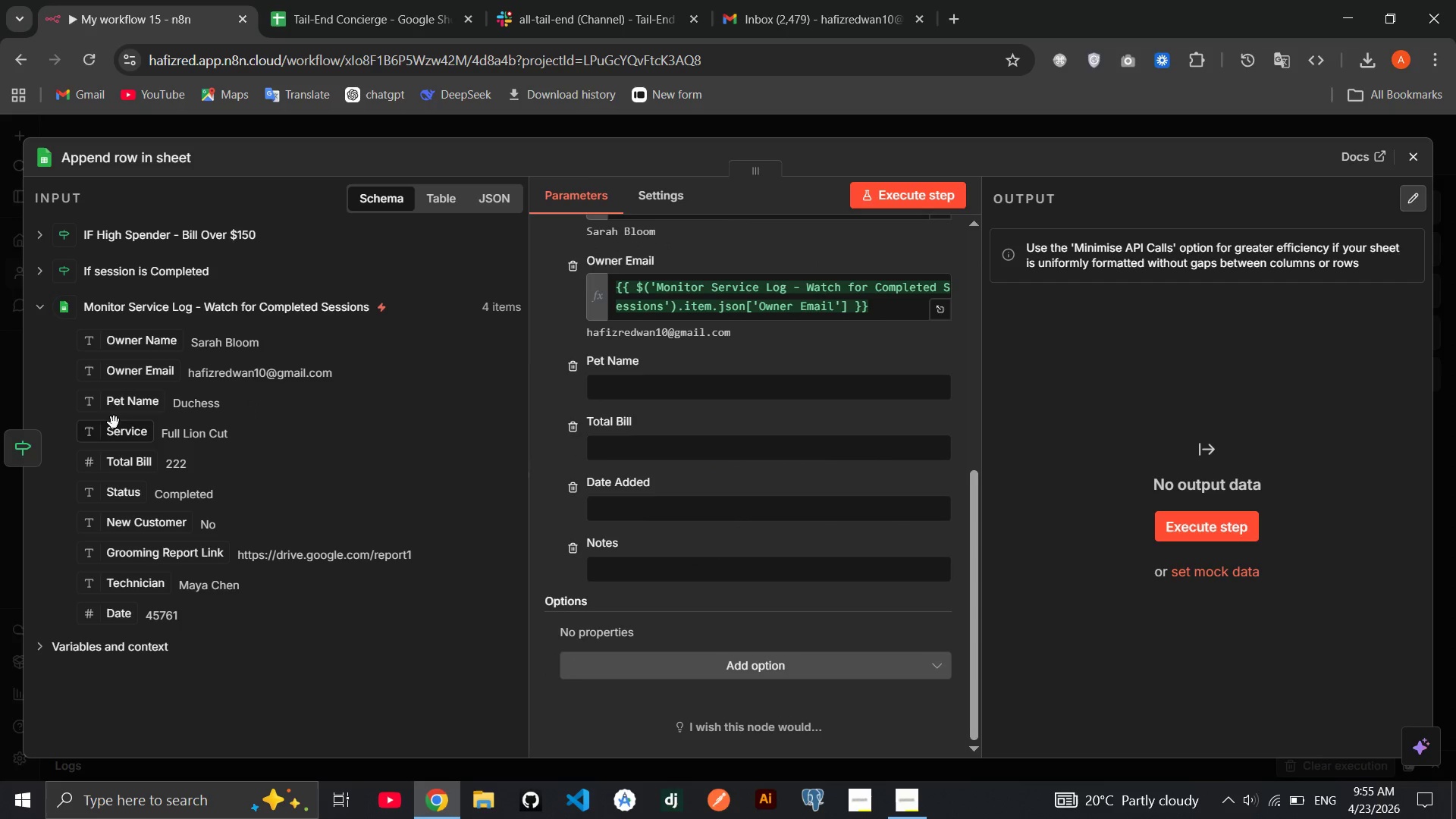 
left_click_drag(start_coordinate=[126, 411], to_coordinate=[696, 397])
 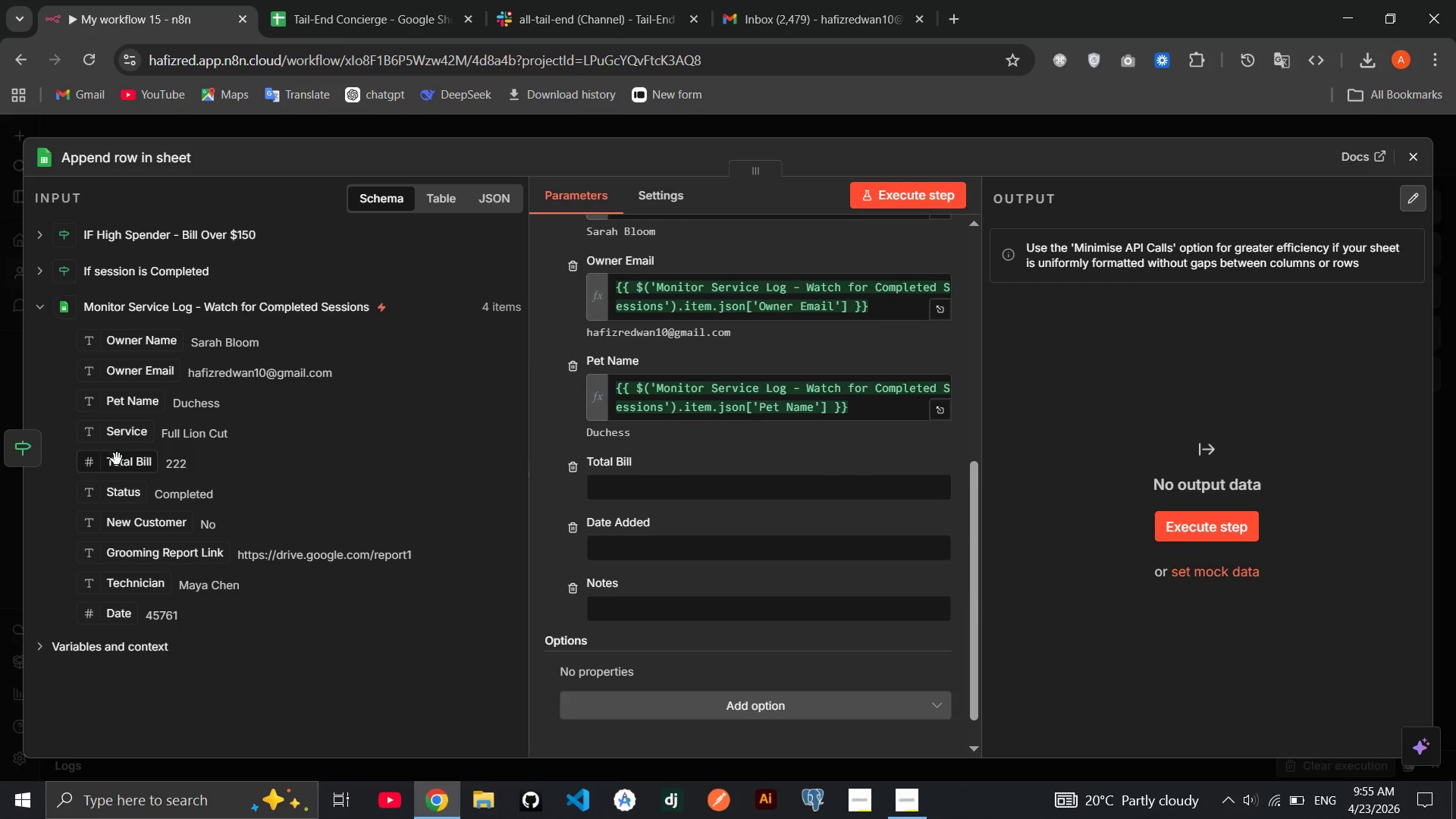 
left_click_drag(start_coordinate=[117, 461], to_coordinate=[678, 482])
 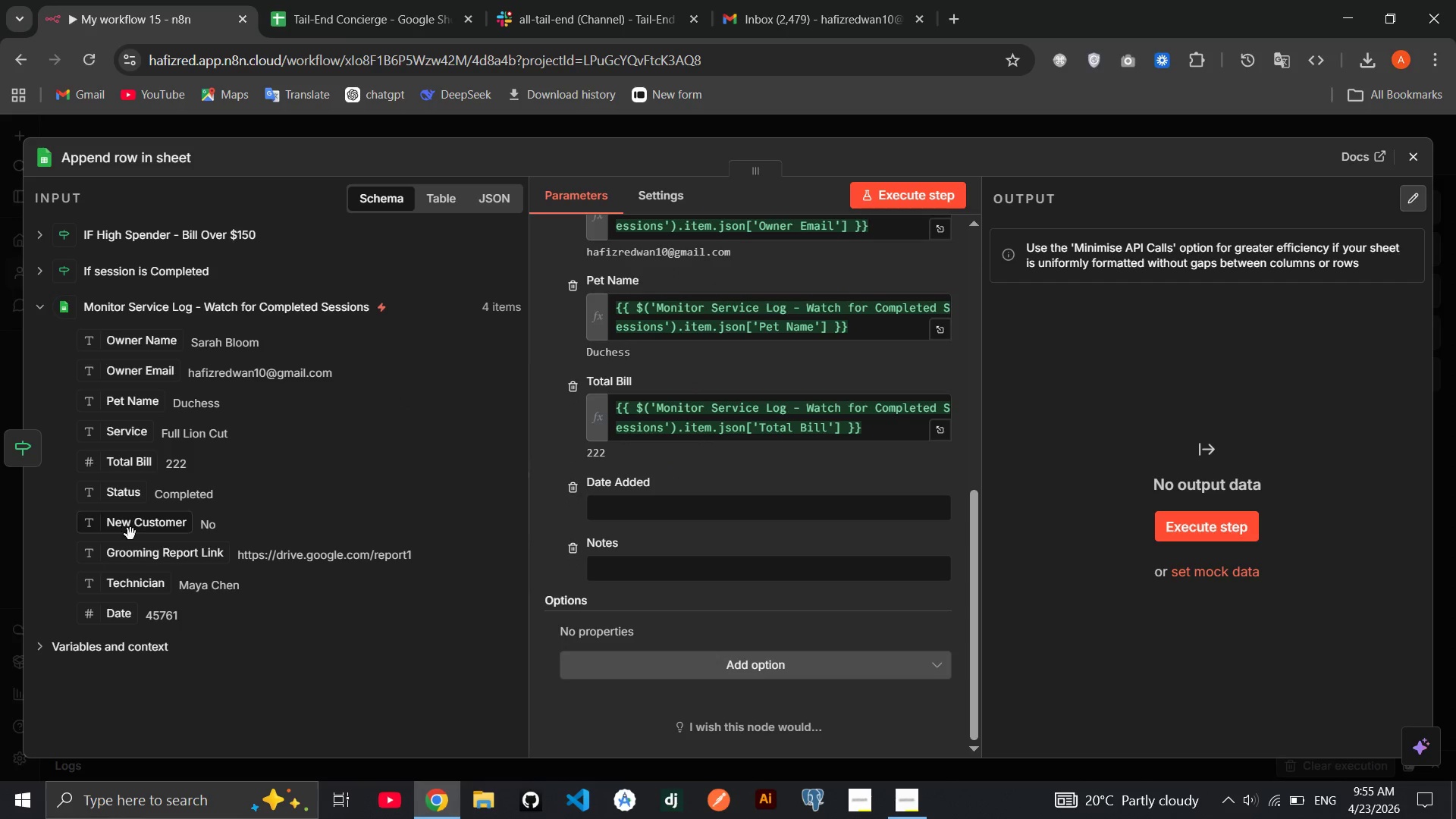 
left_click_drag(start_coordinate=[123, 615], to_coordinate=[626, 519])
 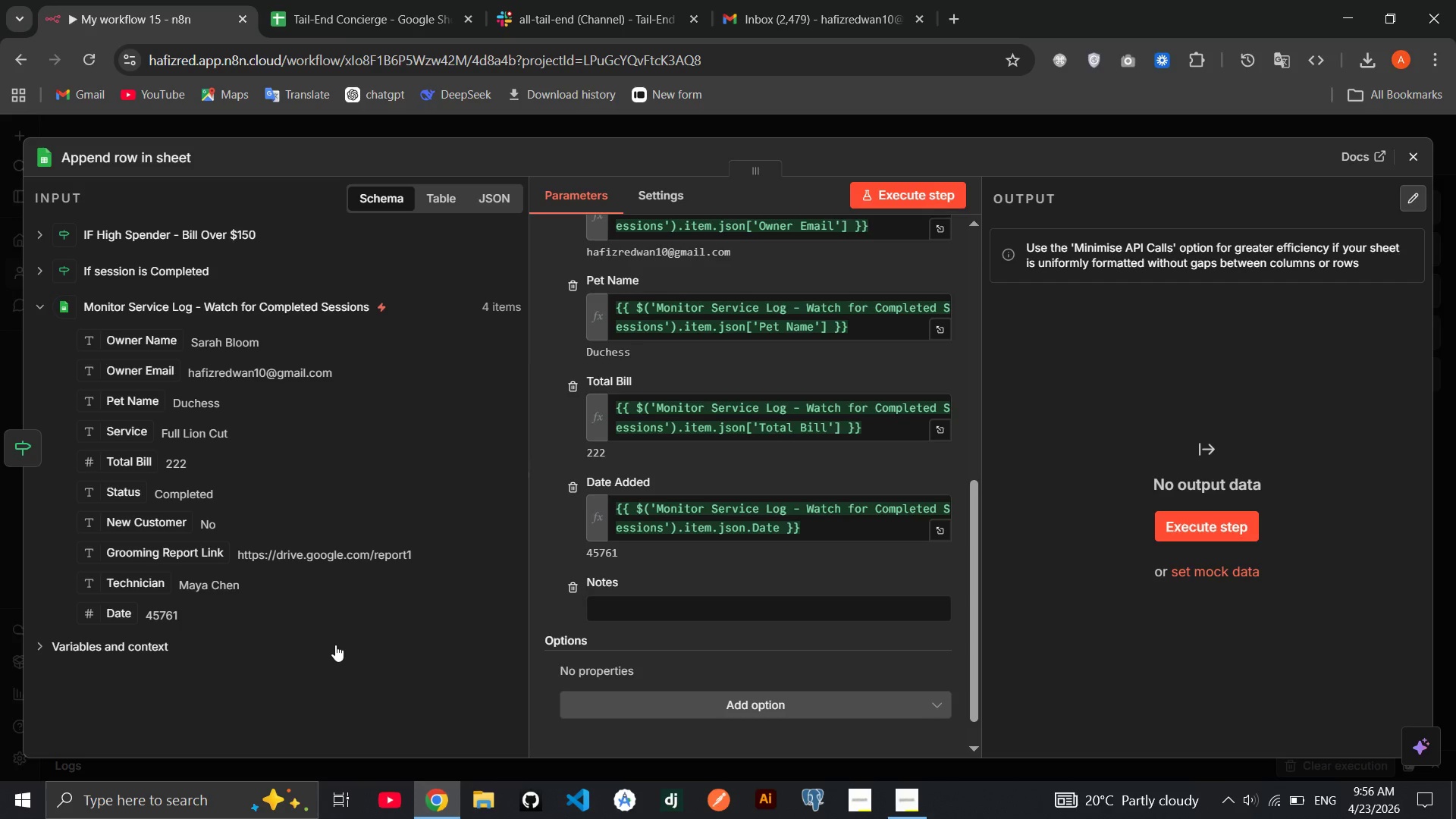 
wait(68.41)
 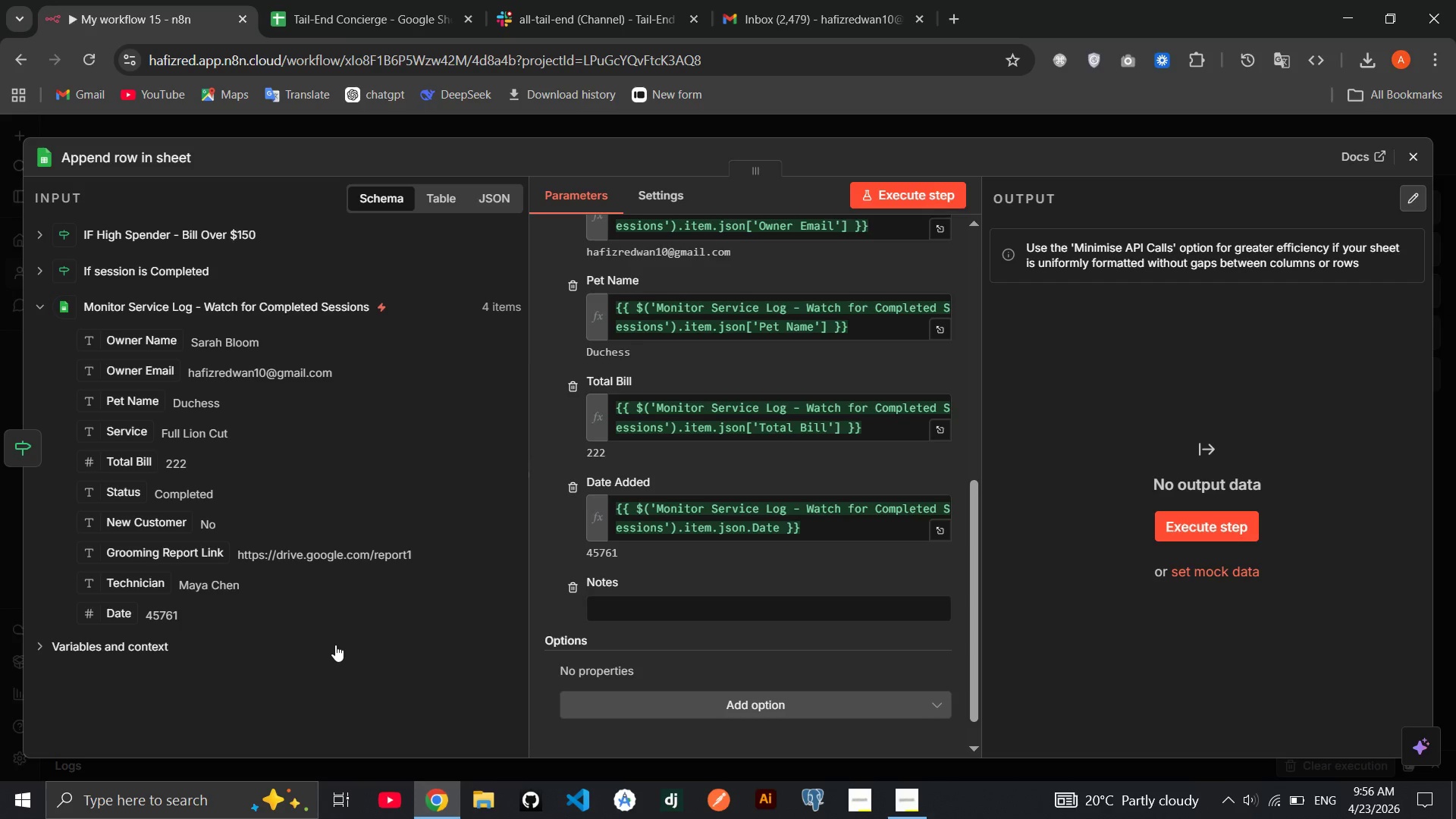 
left_click([639, 604])
 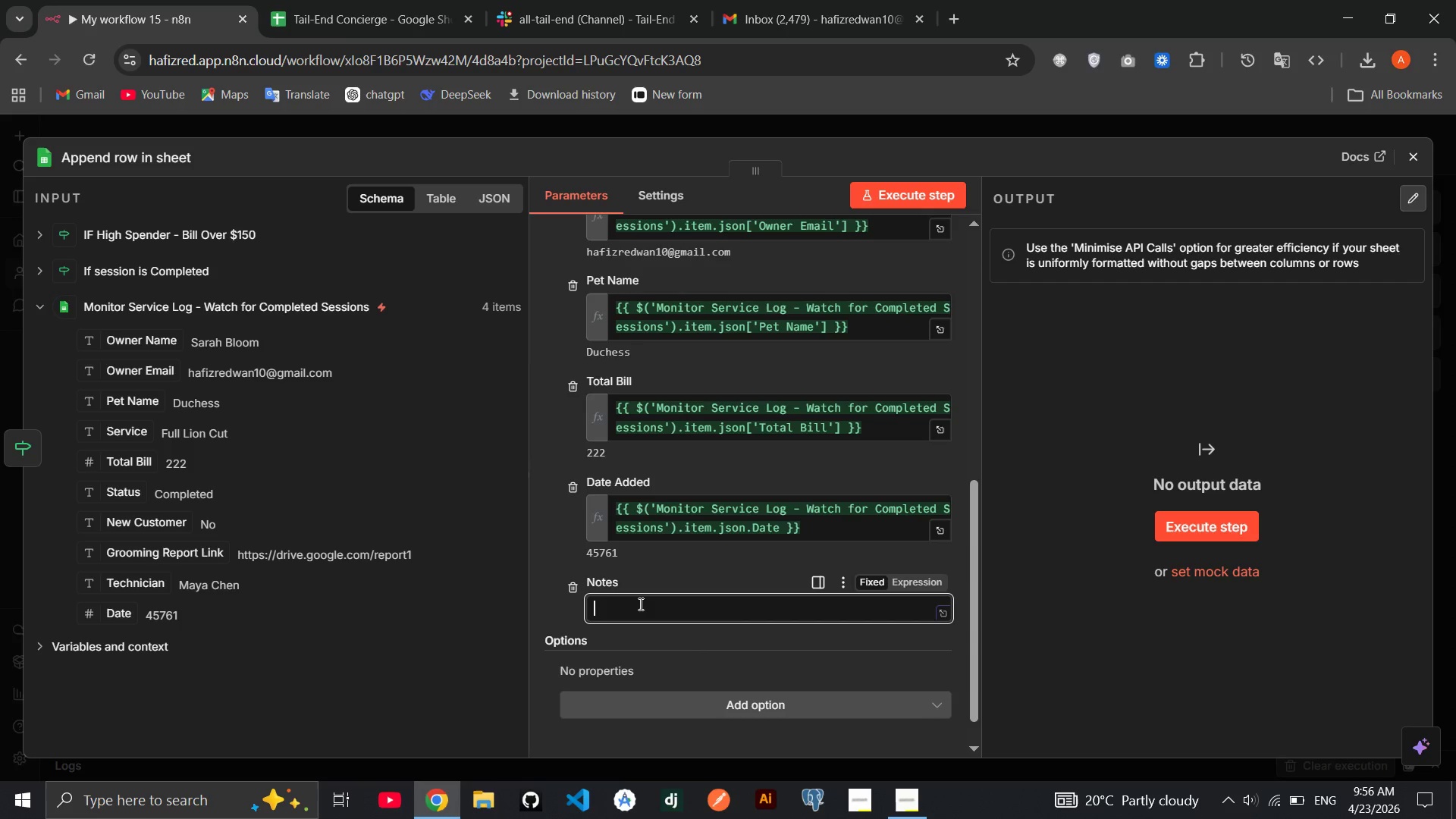 
key(Minus)
 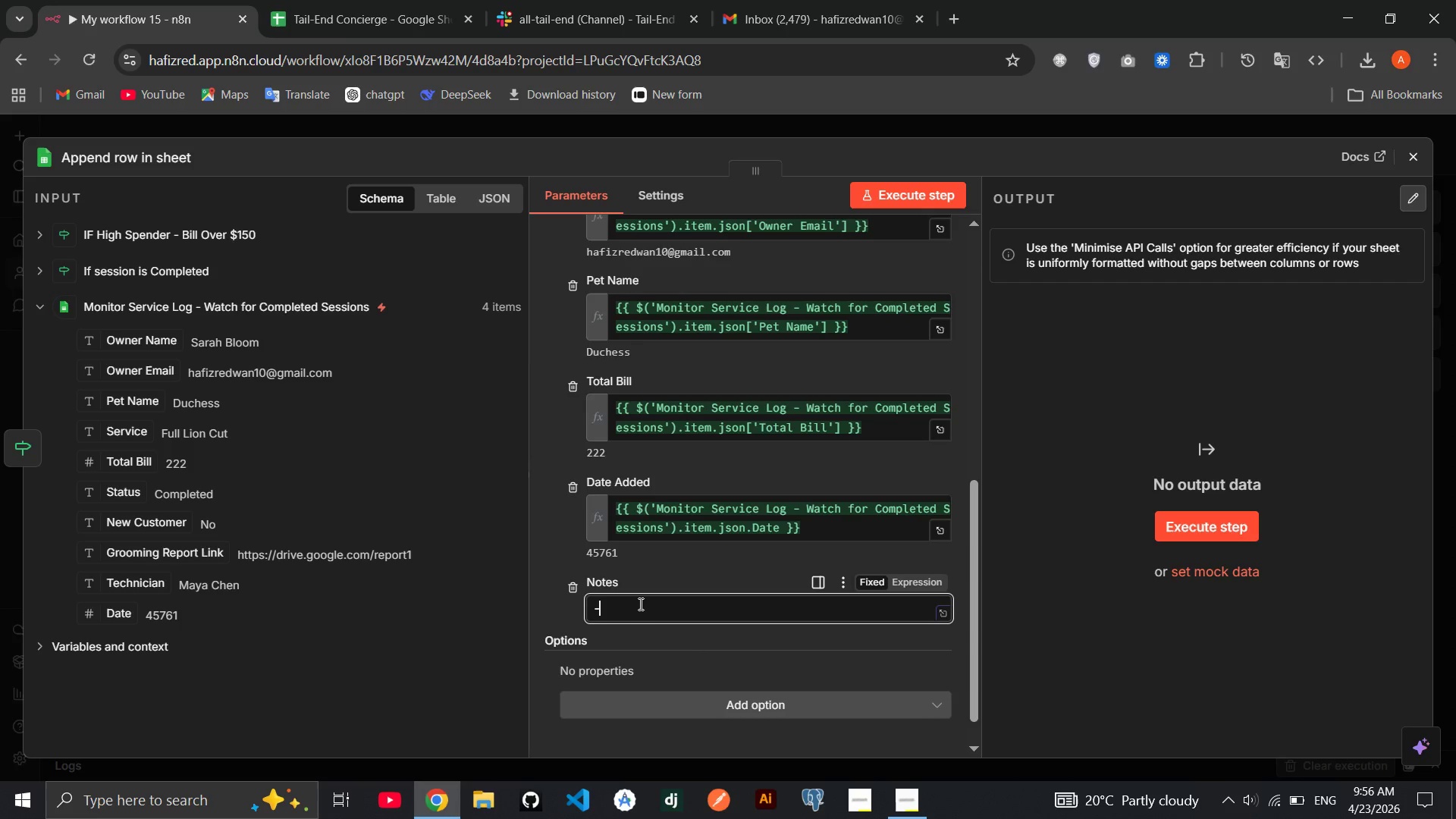 
key(Shift+Period)
 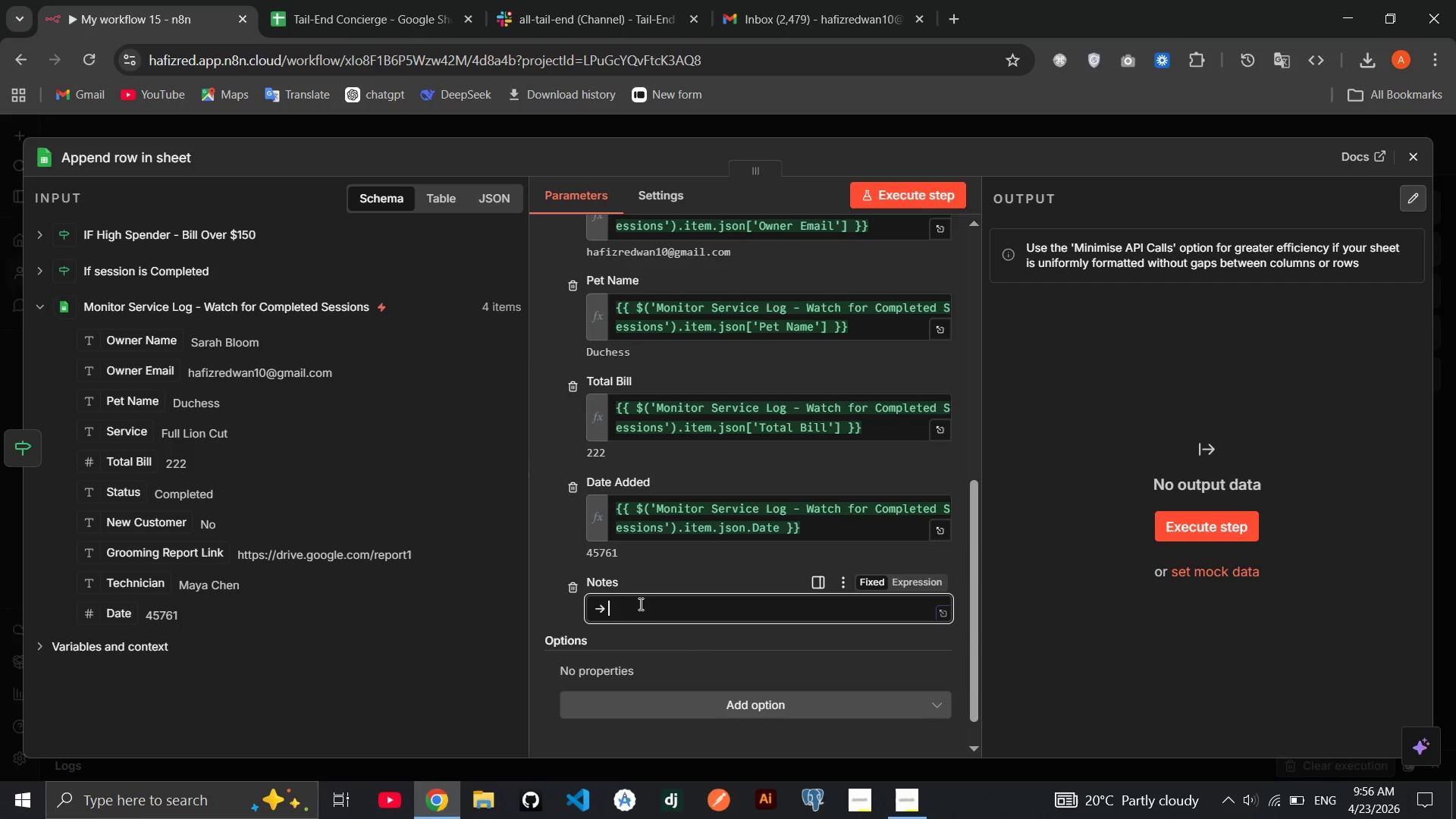 
key(Shift+Space)
 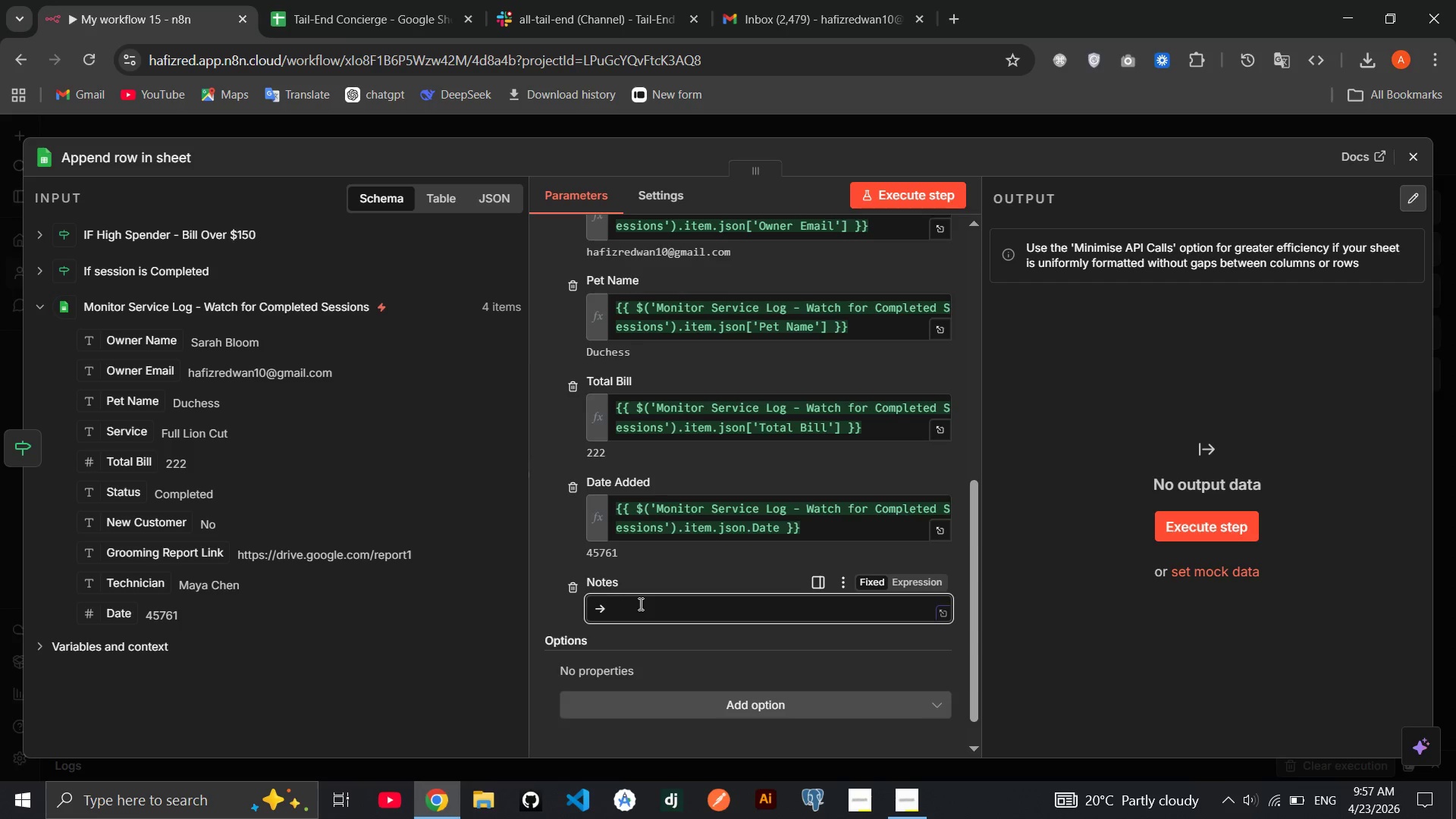 
wait(69.0)
 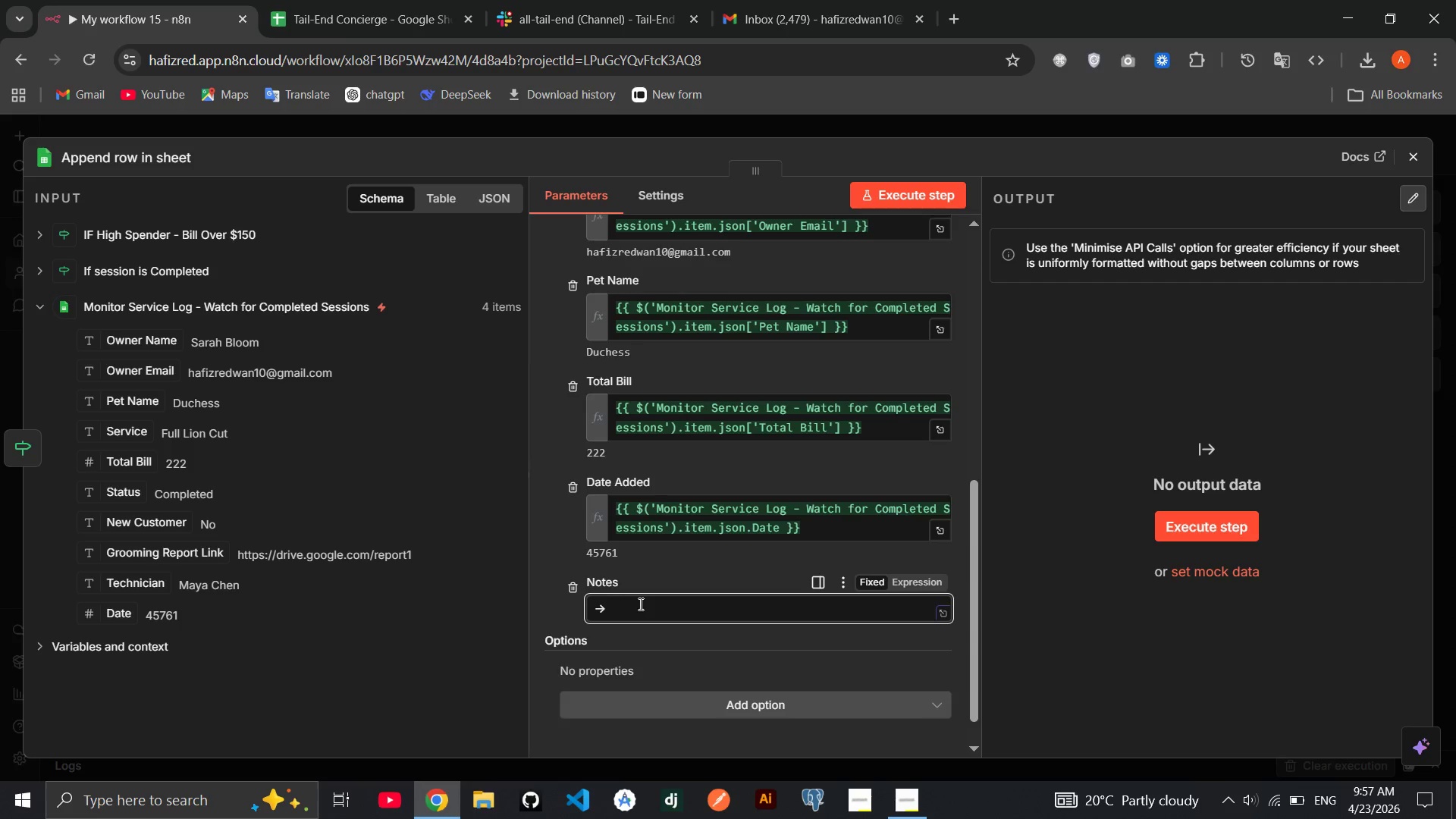 
hold_key(key=CapsLock, duration=0.31)
 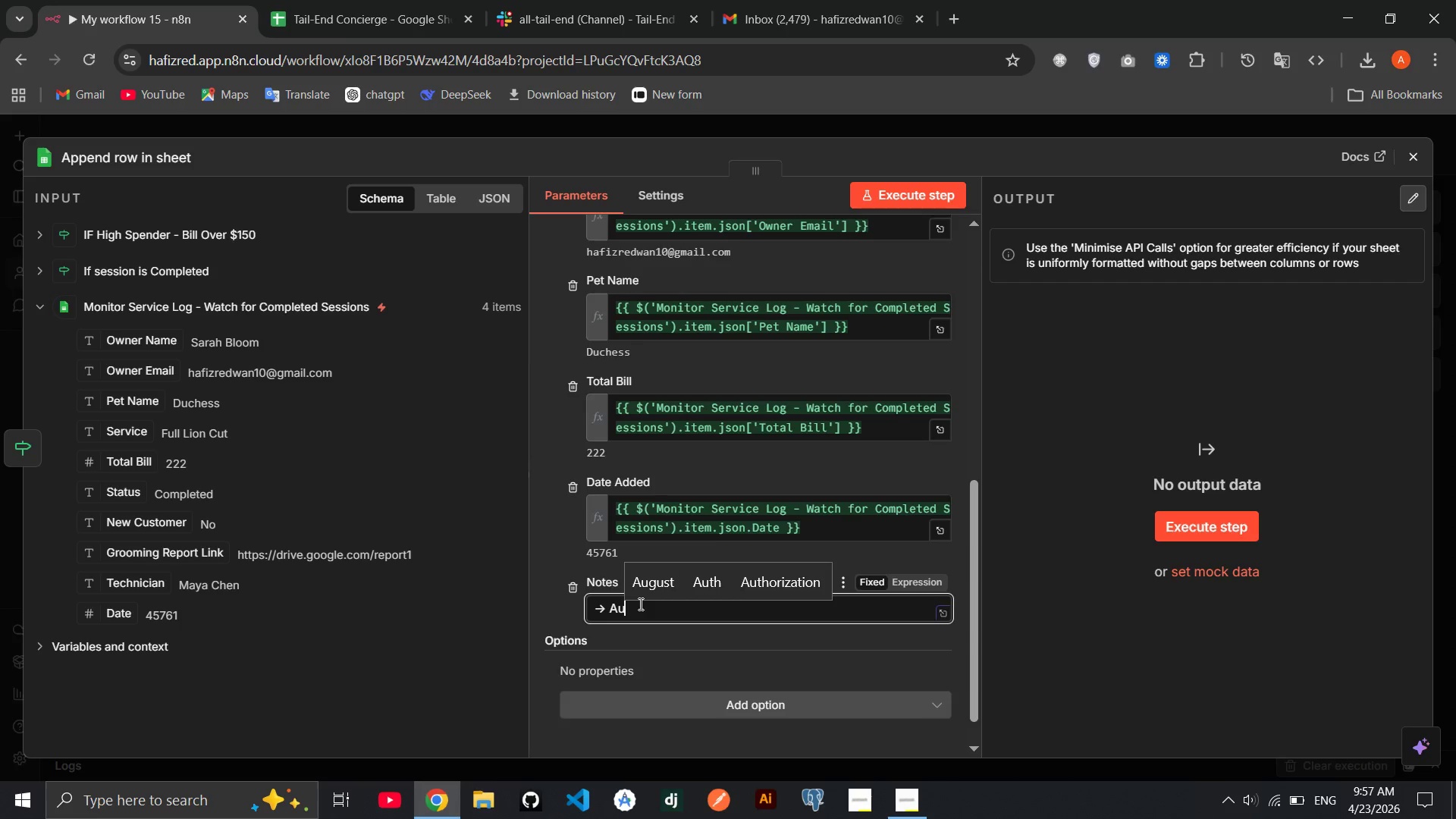 
type(Auto )
key(Backspace)
type(-added  )
key(Backspace)
type(via High )
 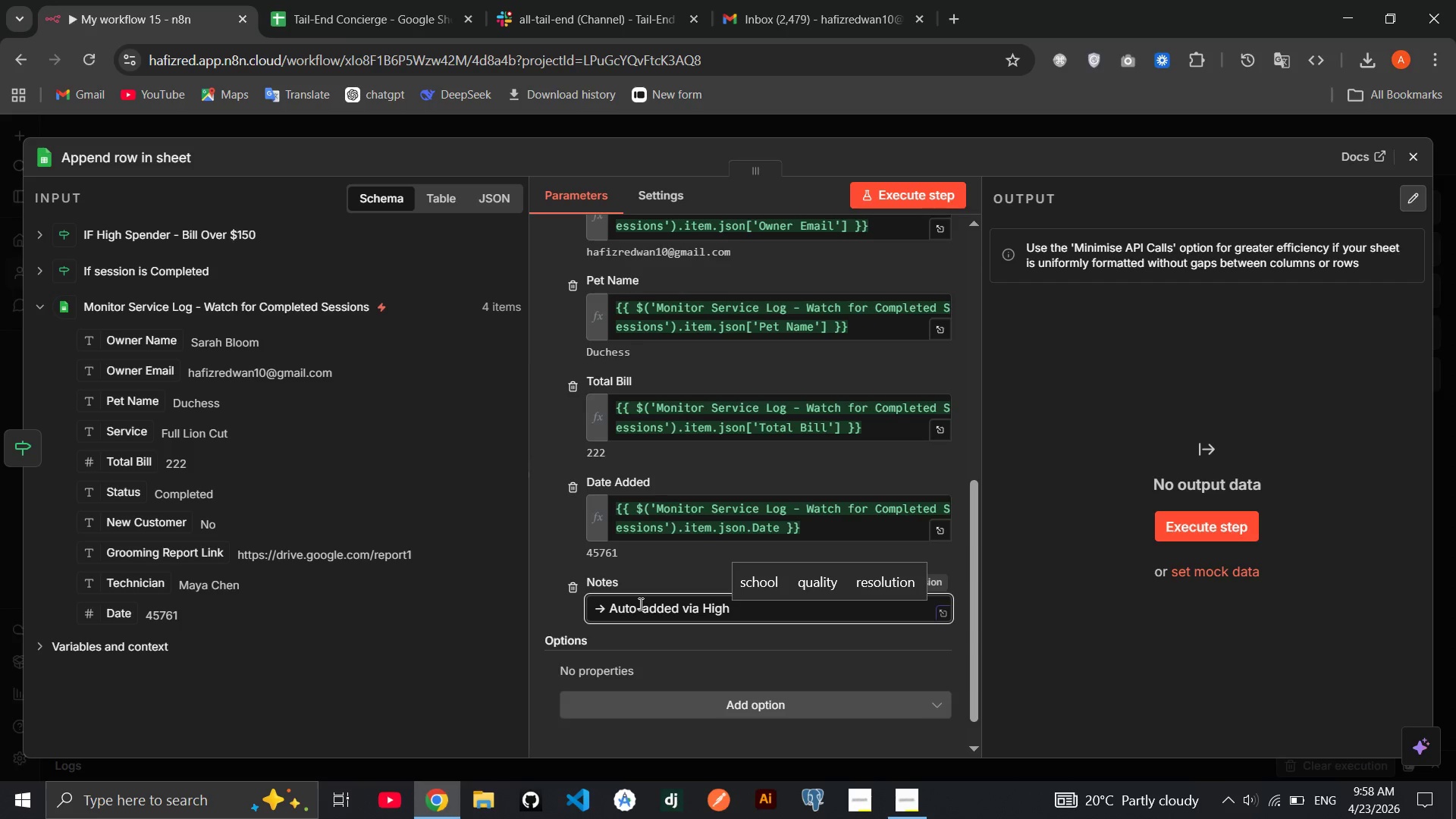 
wait(29.84)
 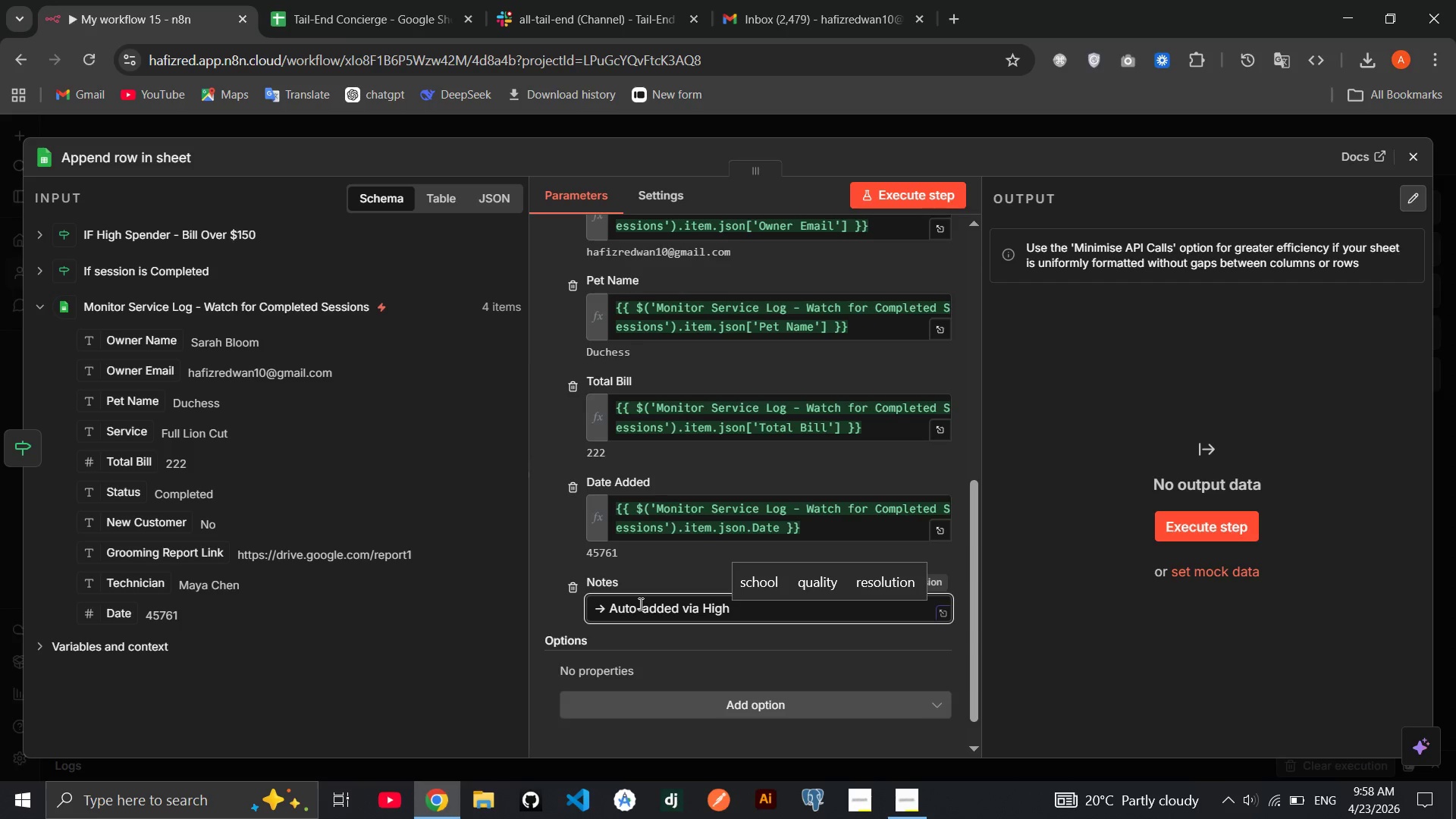 
type(Spender Workflow)
 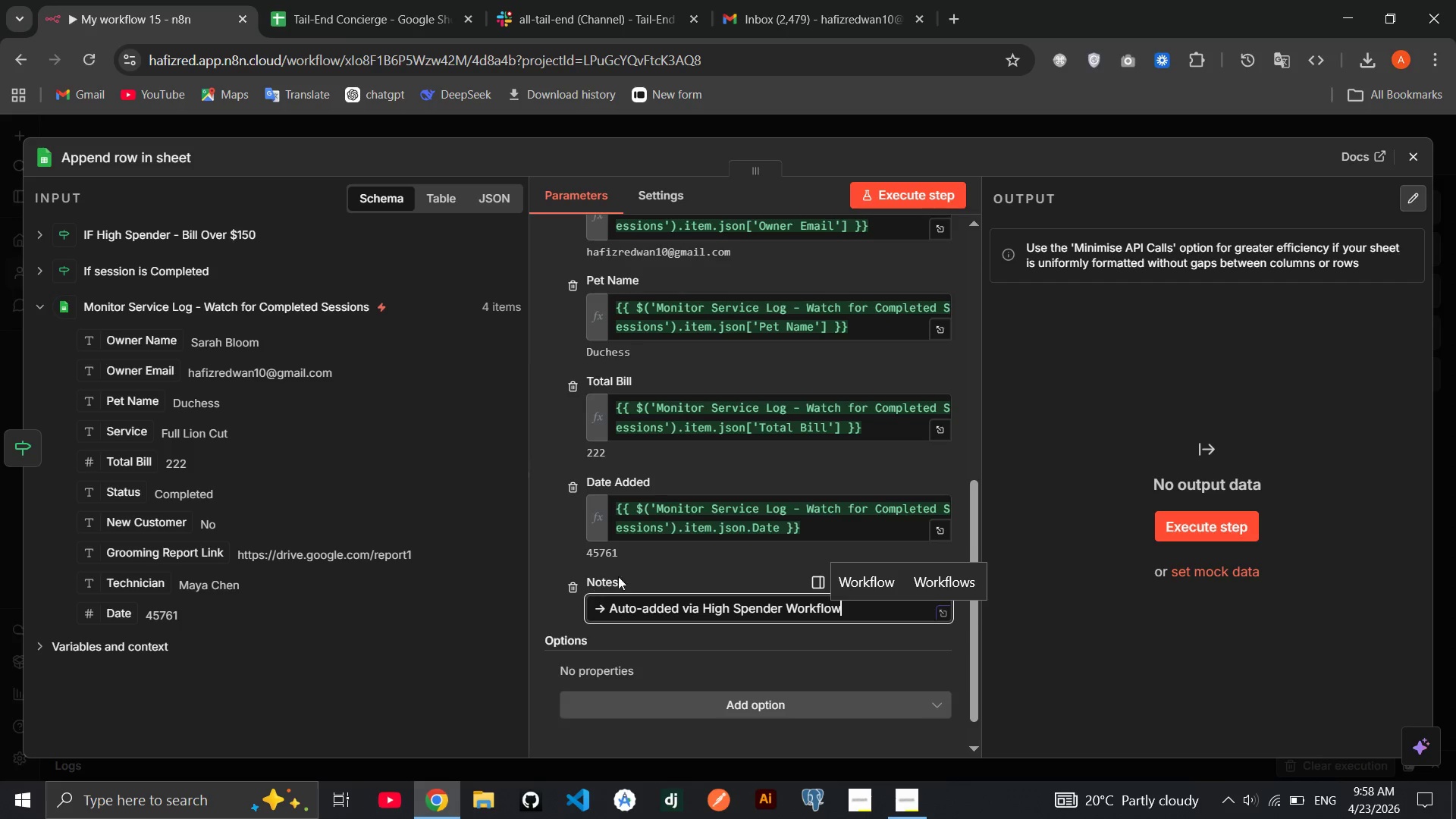 
left_click([676, 560])
 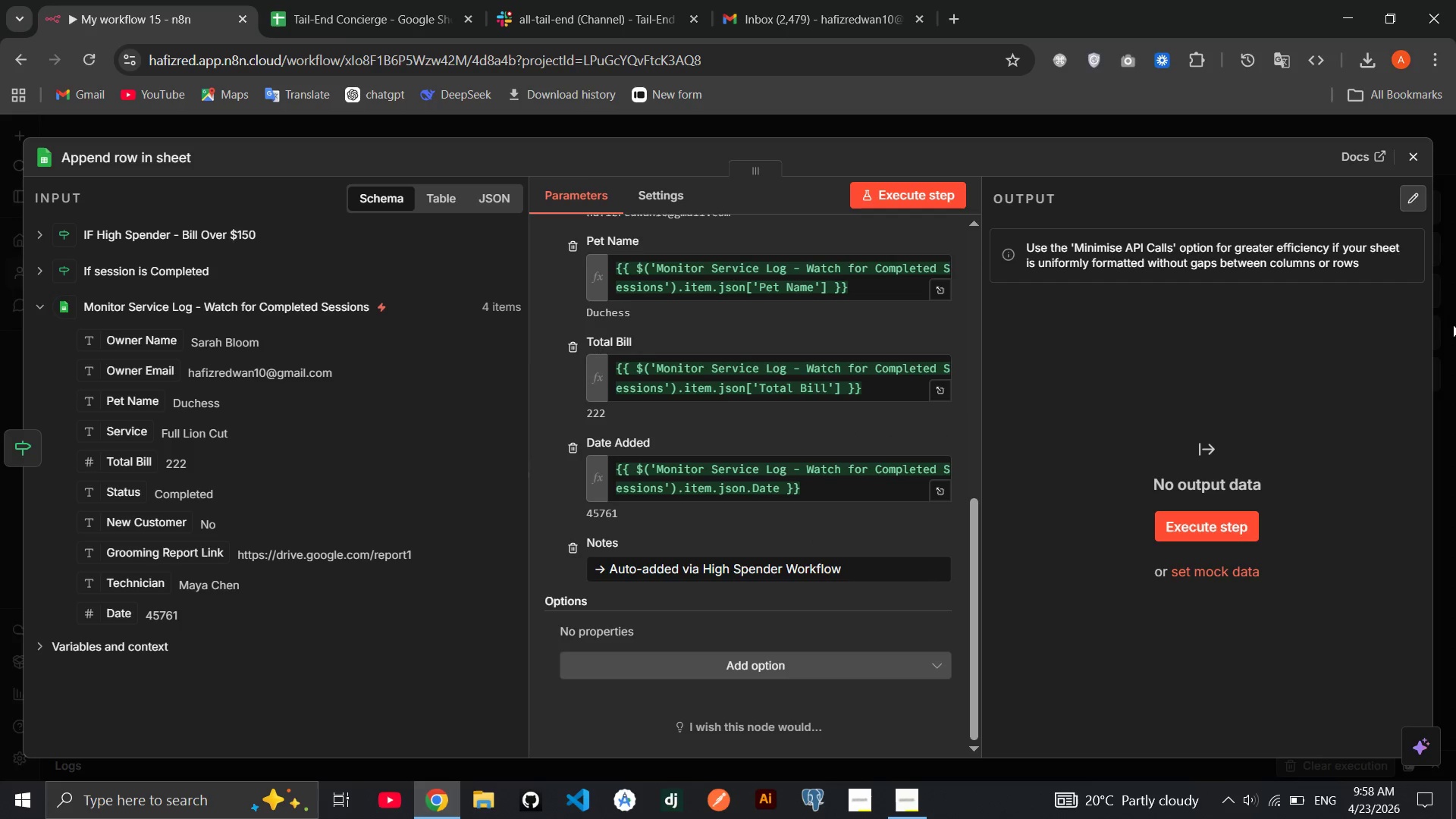 
wait(5.44)
 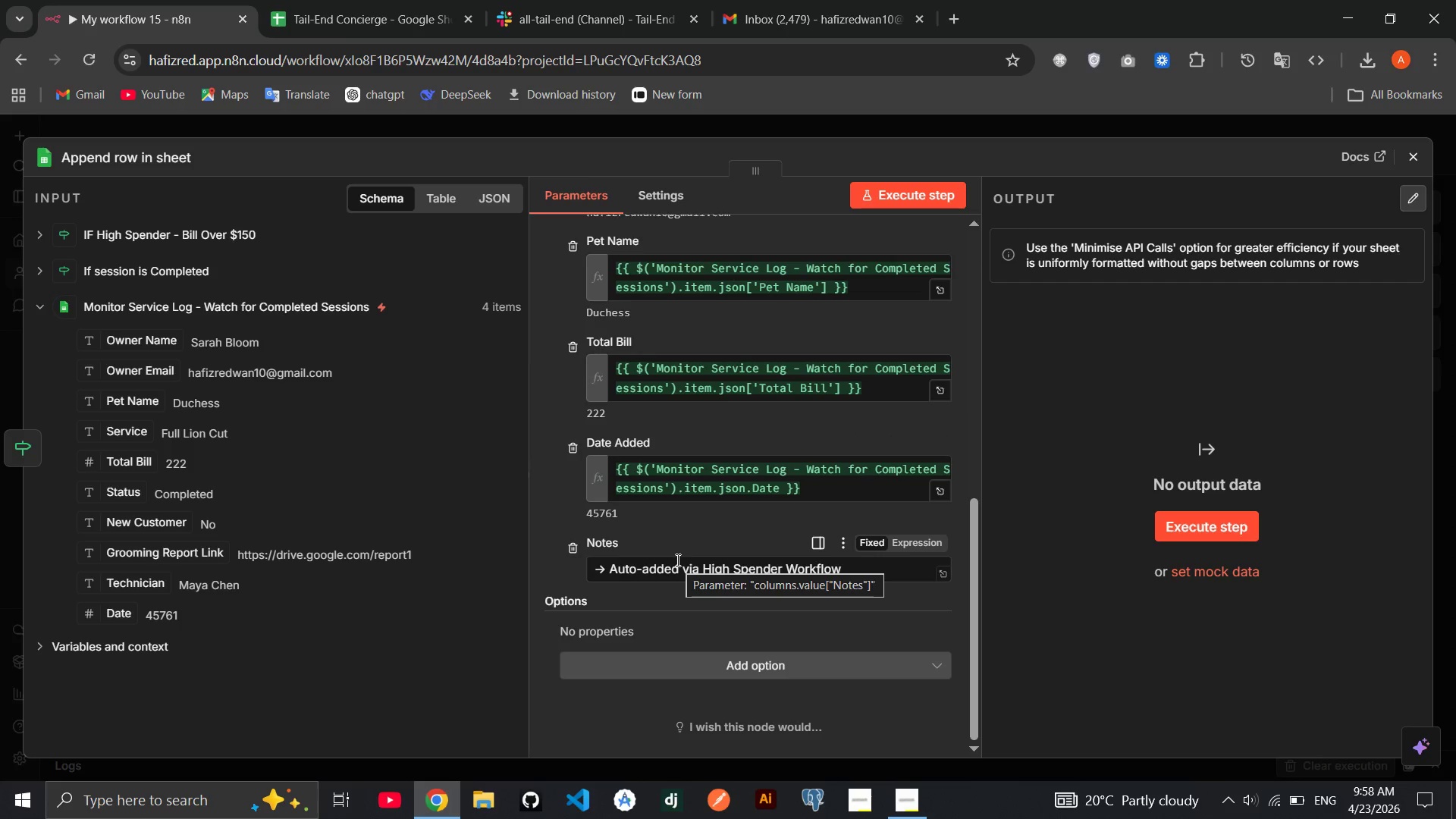 
left_click([1414, 163])
 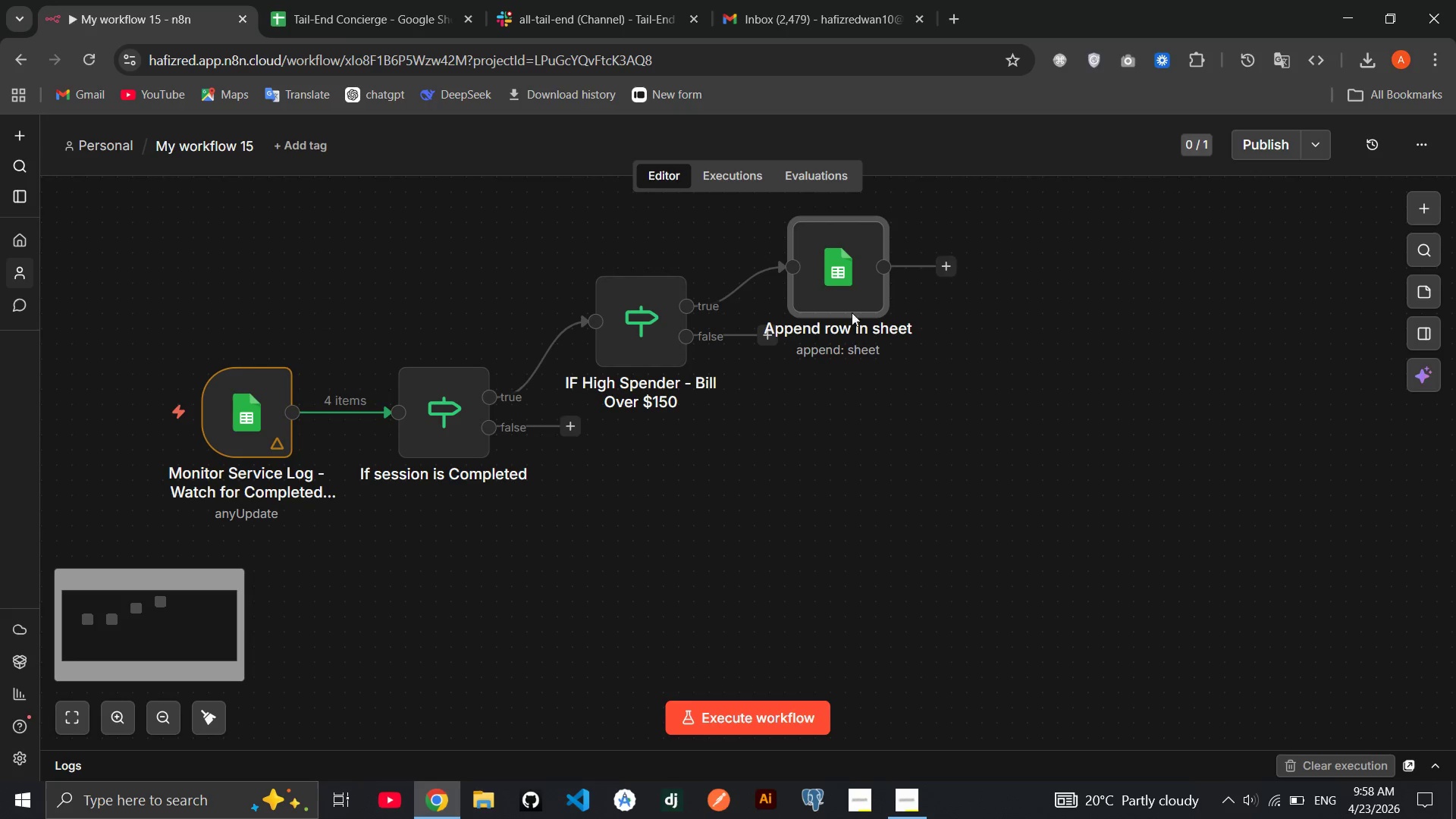 
double_click([841, 291])
 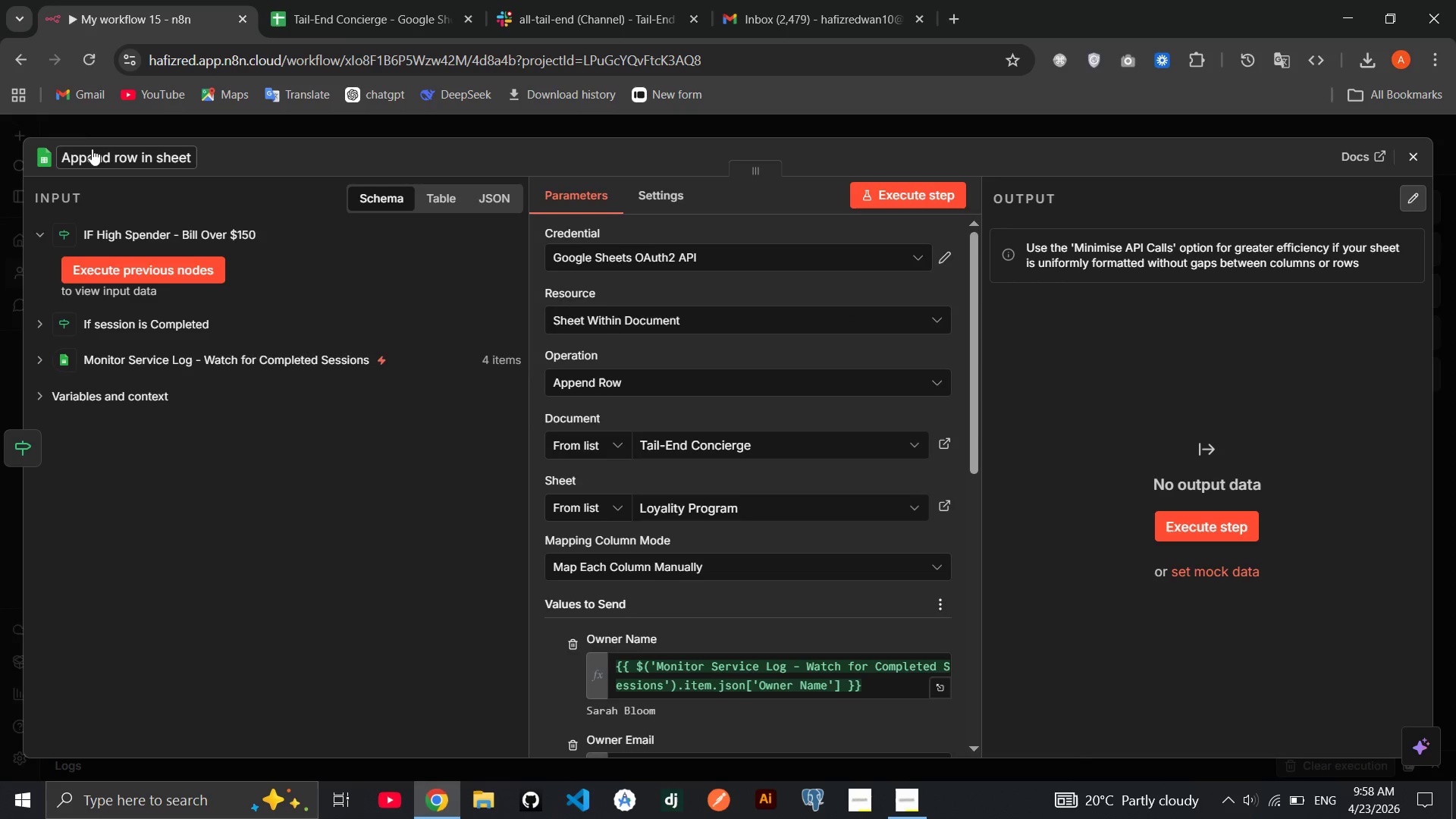 
double_click([93, 151])
 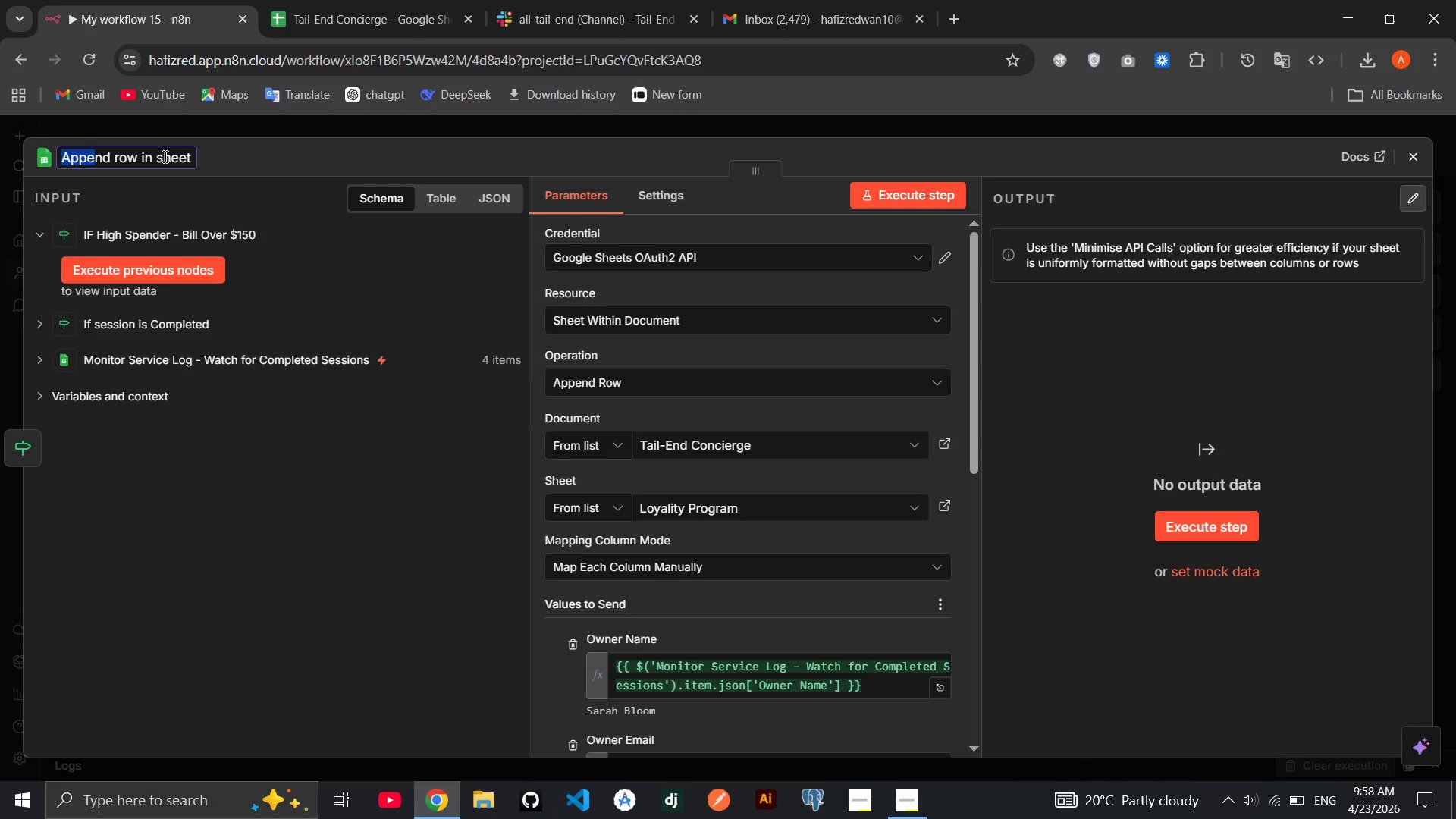 
double_click([164, 158])
 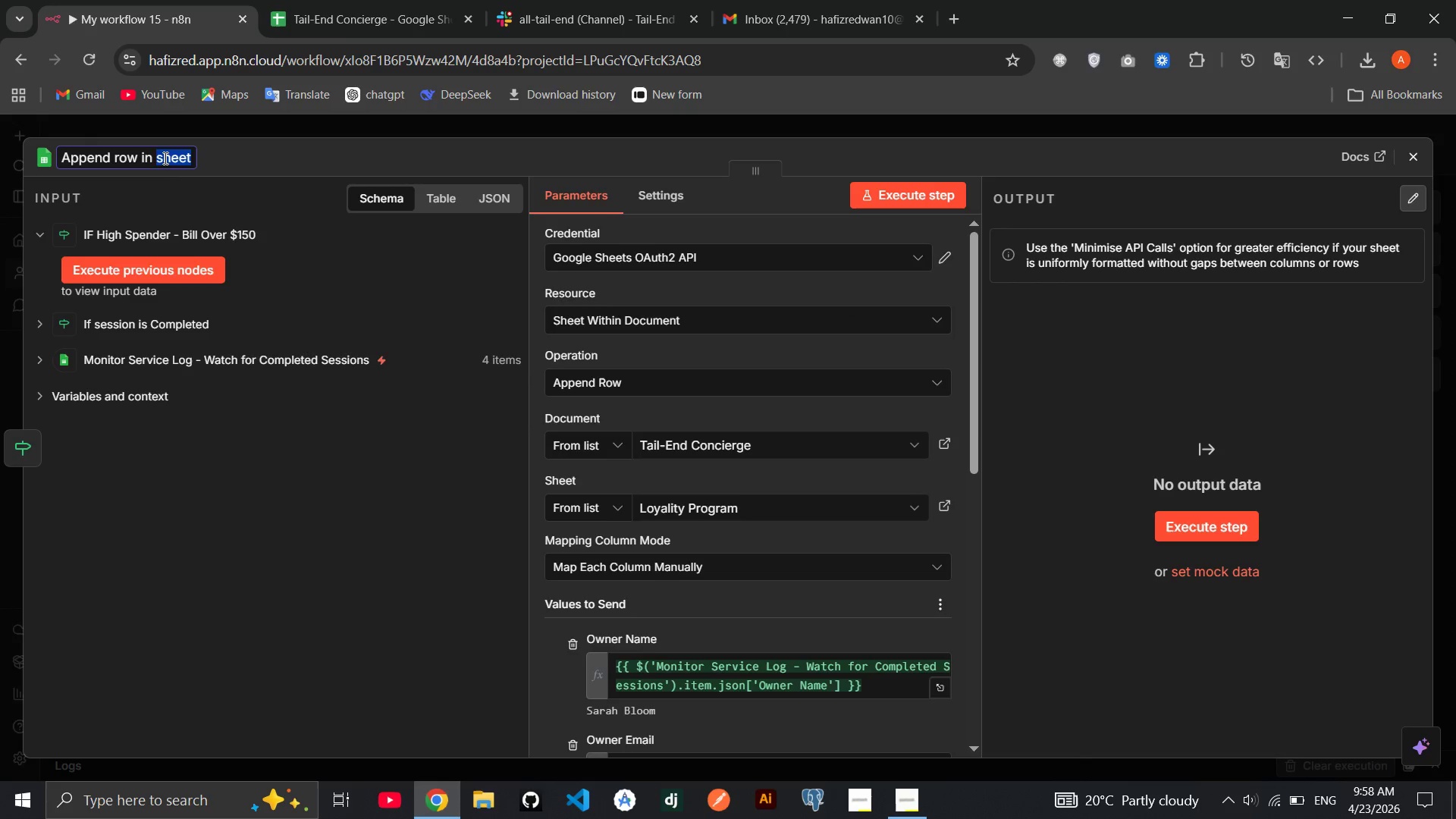 
key(Backspace)
 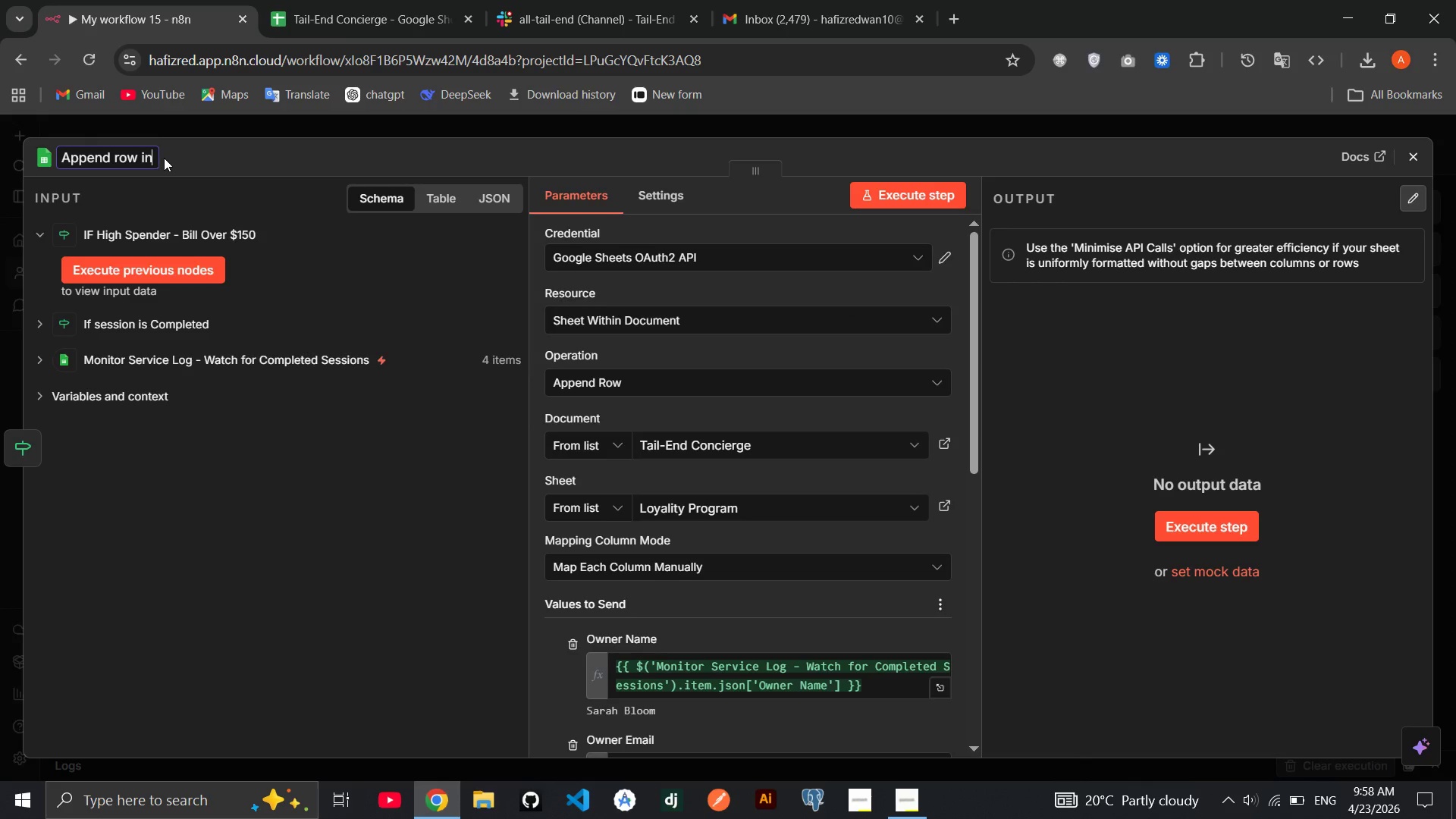 
key(Backspace)
 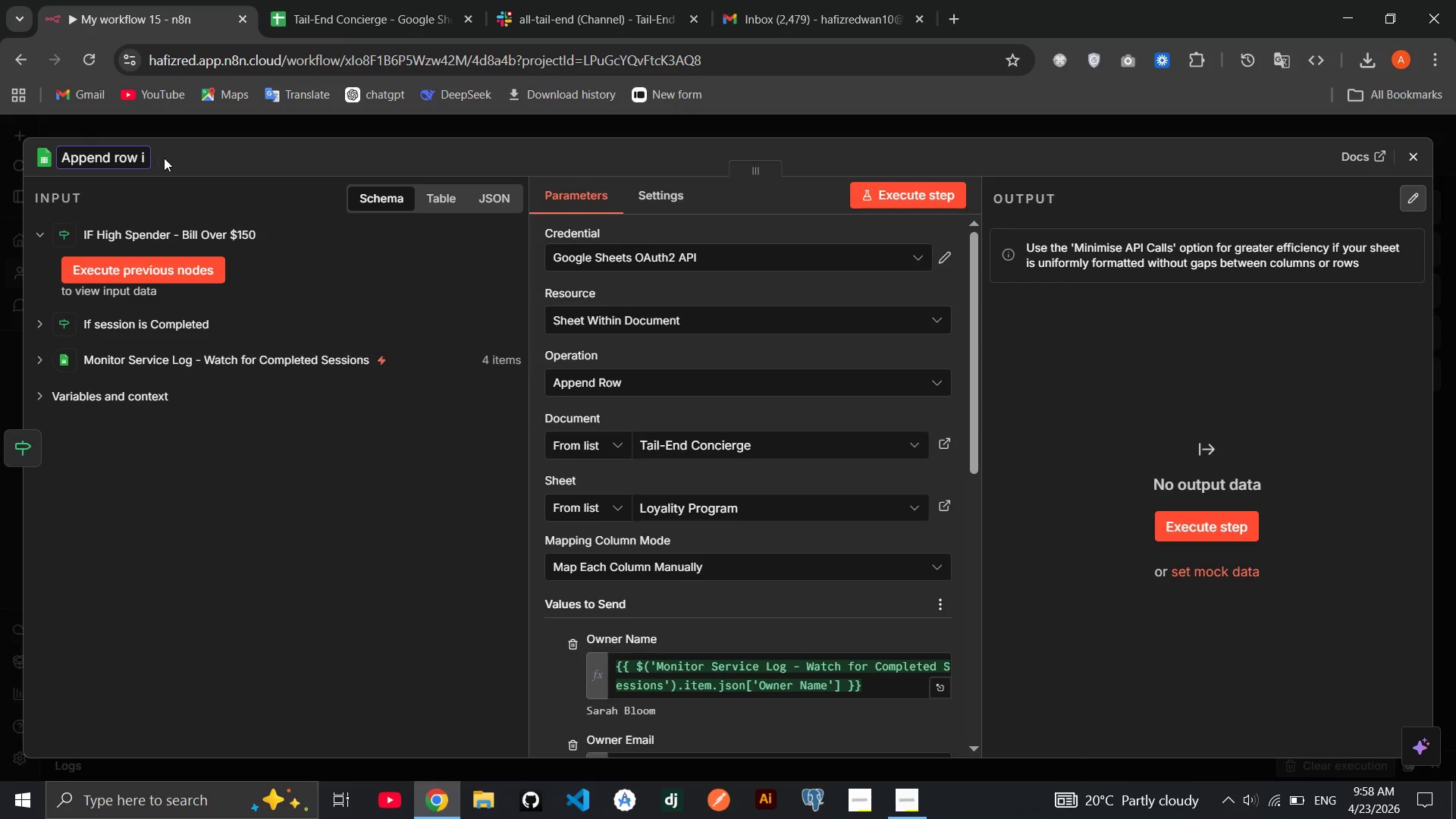 
key(Backspace)
 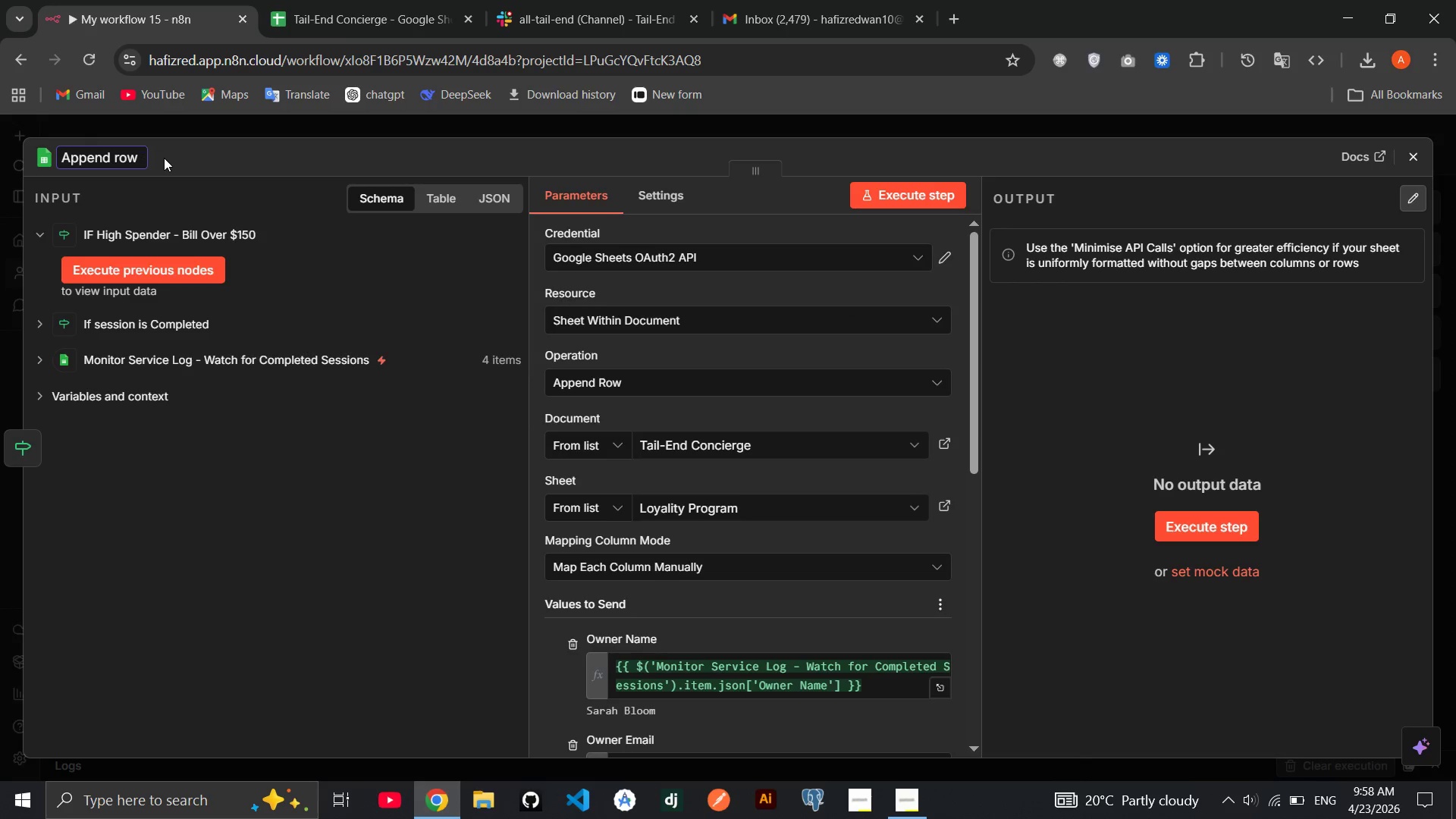 
key(Backspace)
 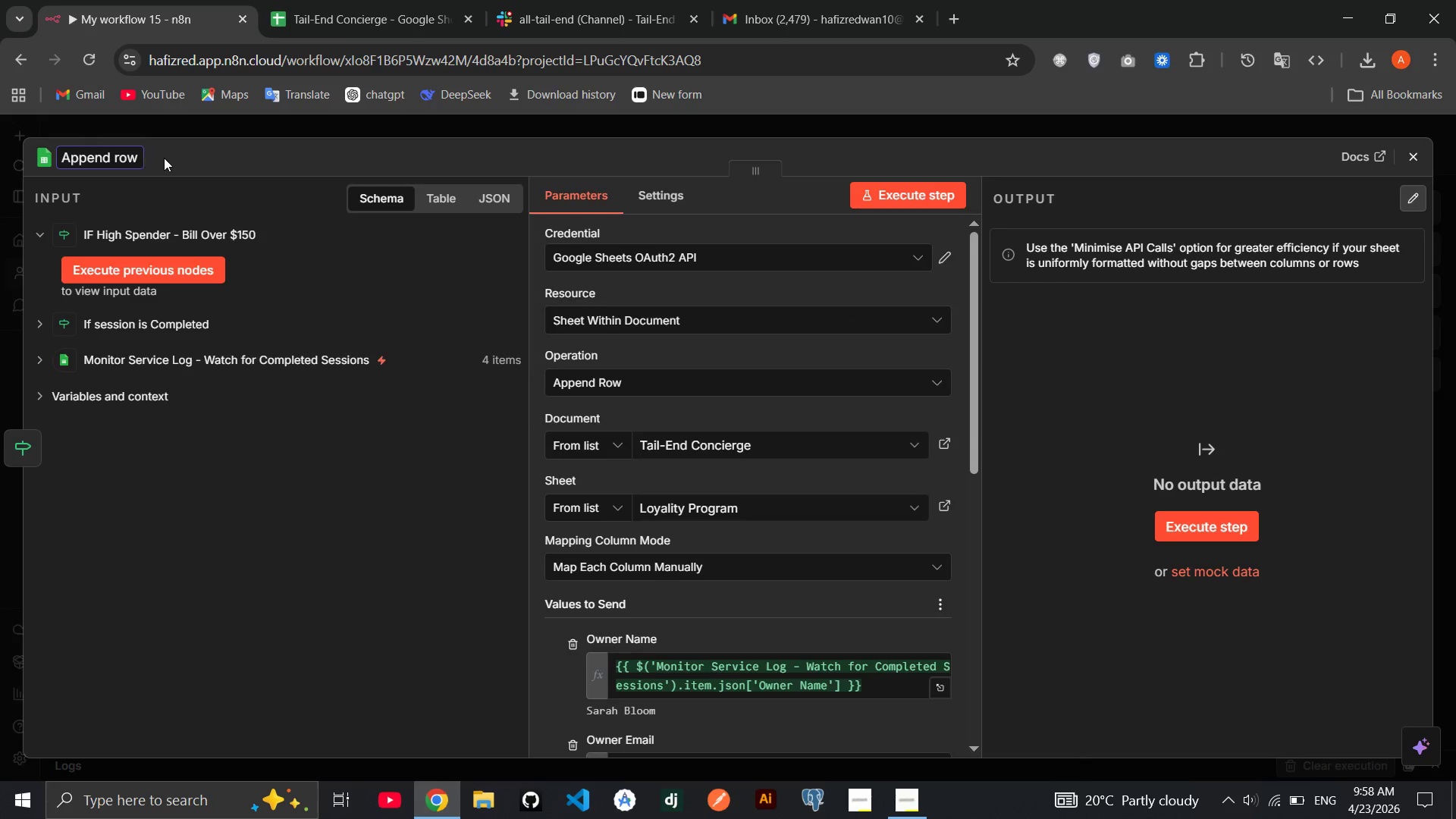 
key(Backspace)
 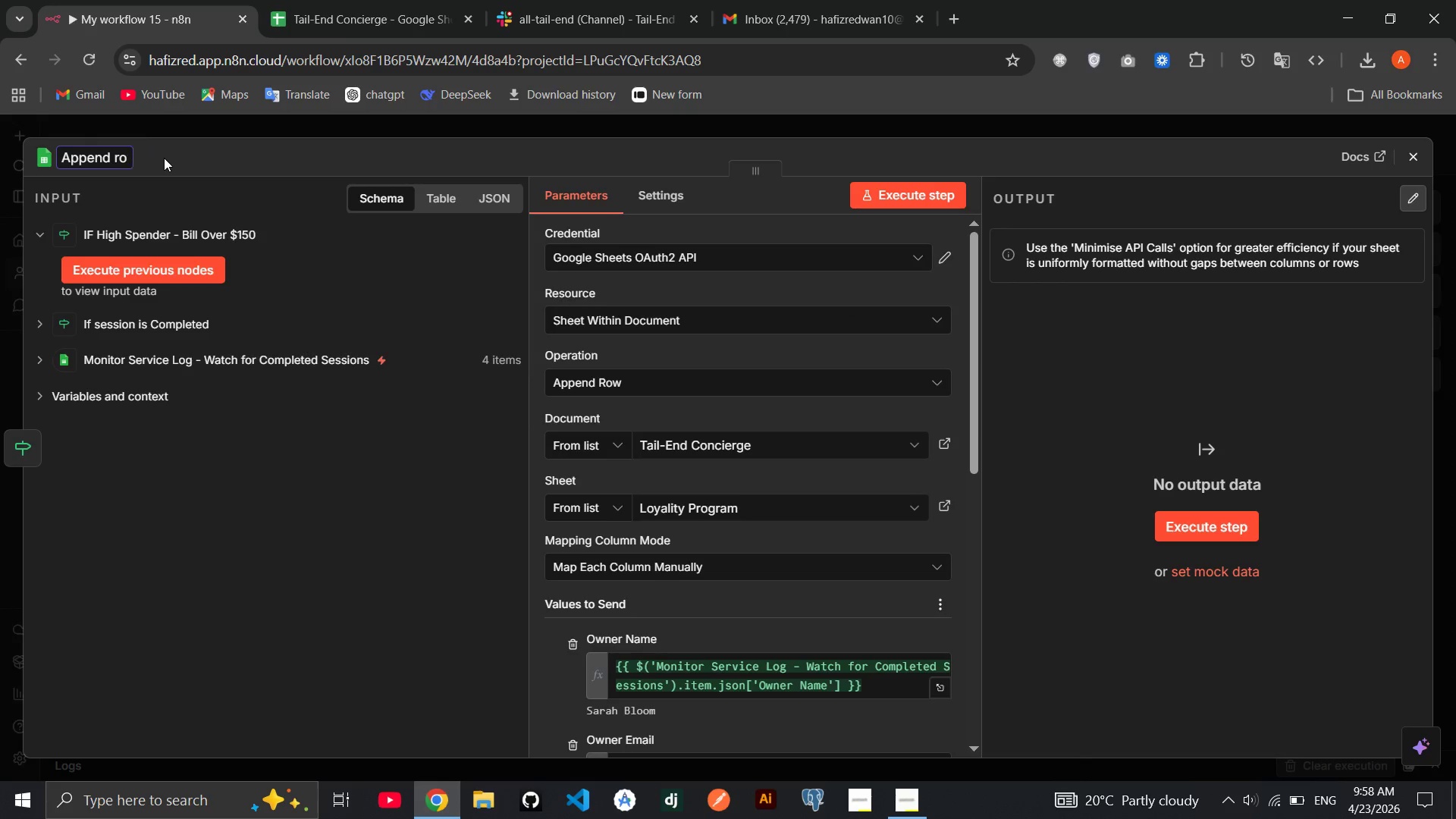 
key(Backspace)
 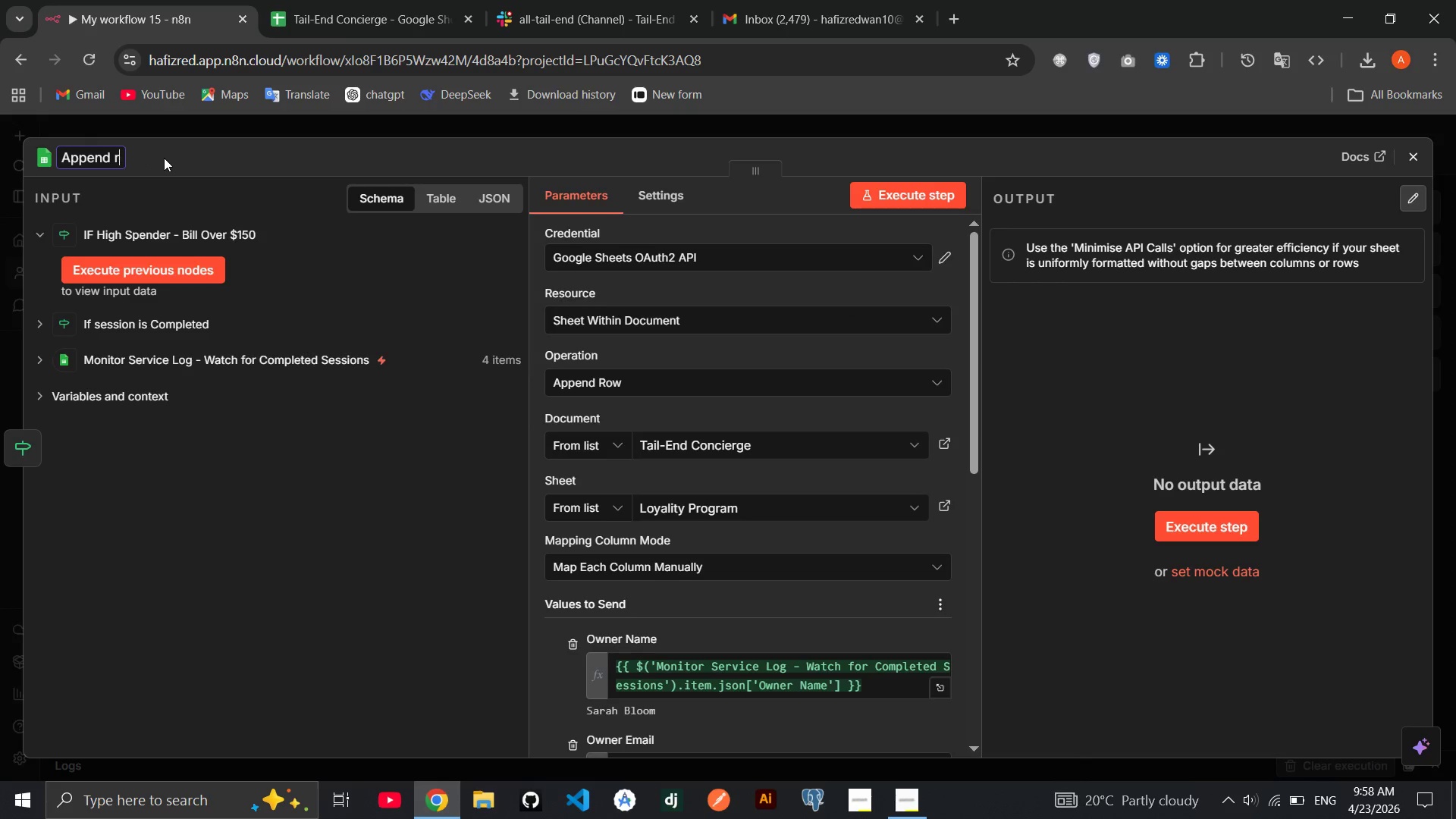 
hold_key(key=Backspace, duration=1.33)
 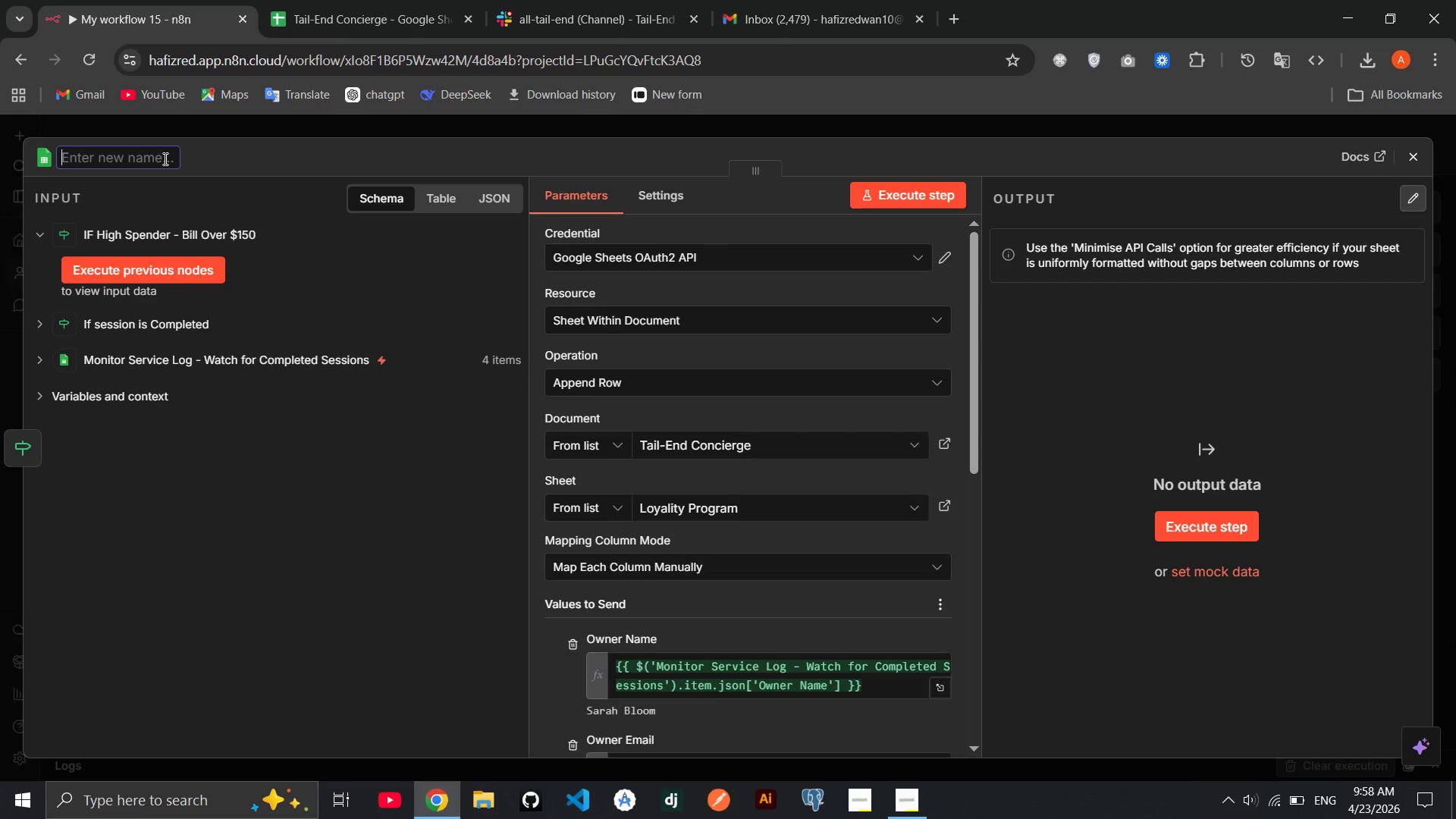 
type(Add High Spendr to Loyality Program )
 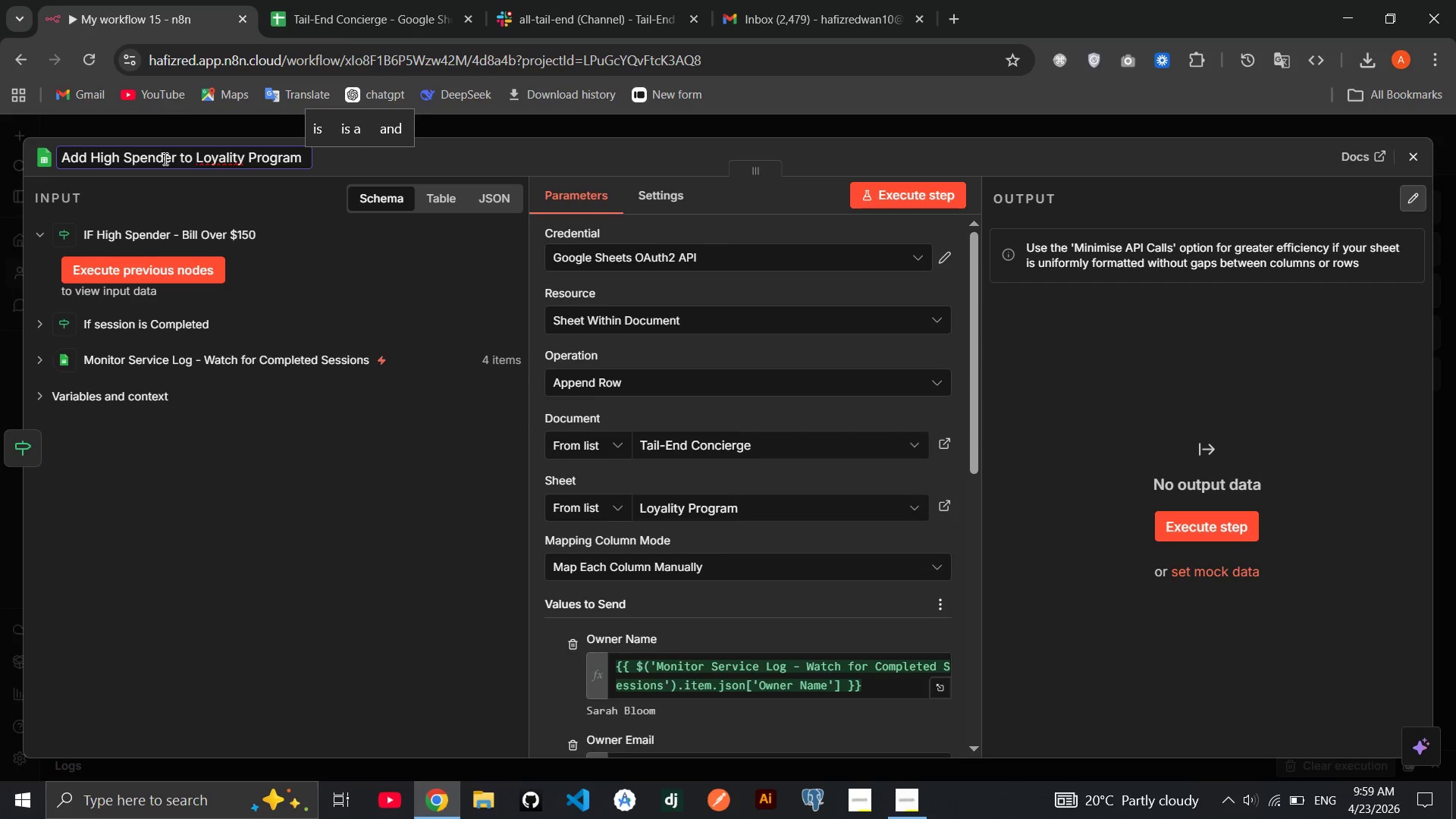 
left_click([231, 163])
 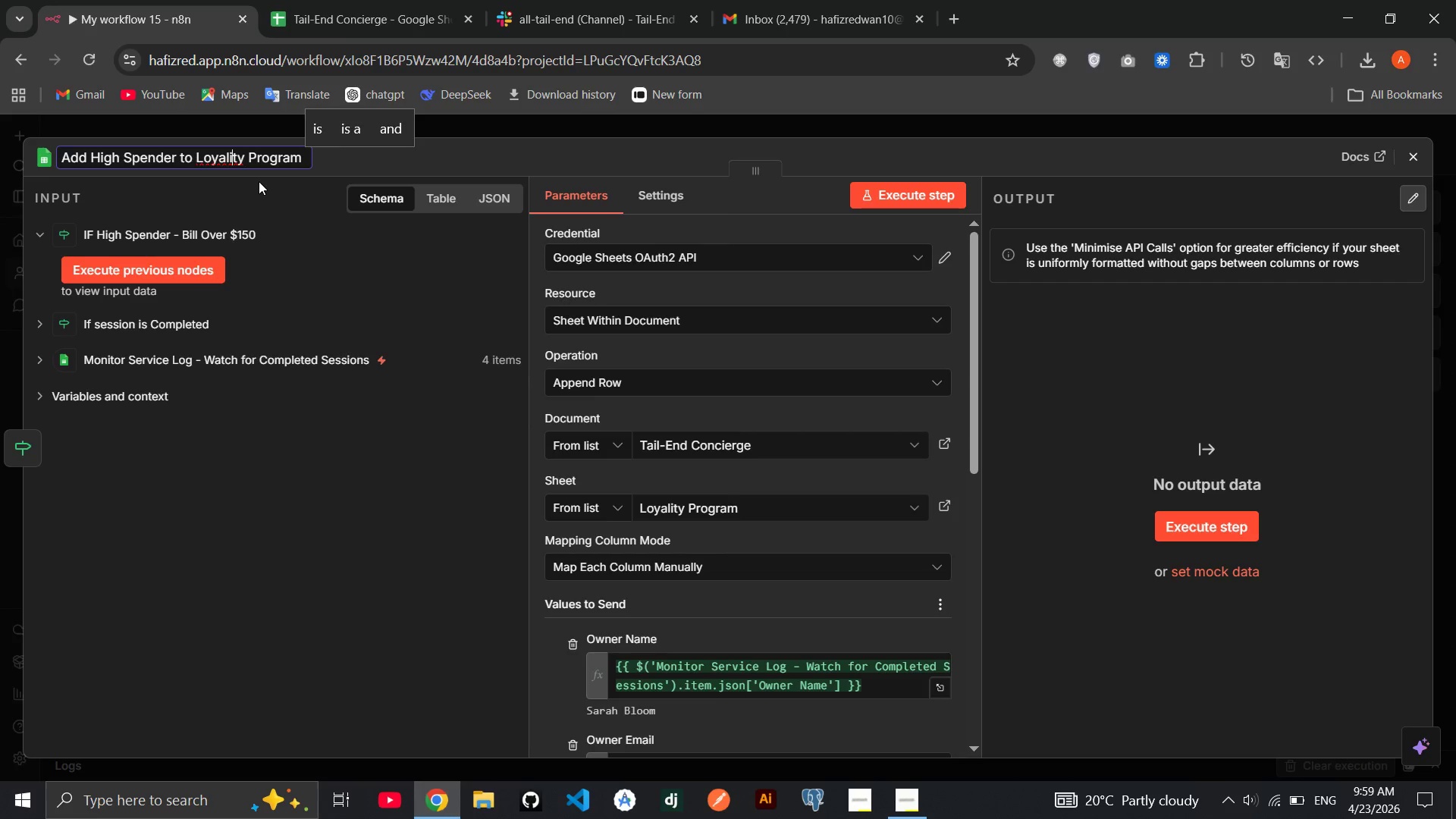 
wait(6.03)
 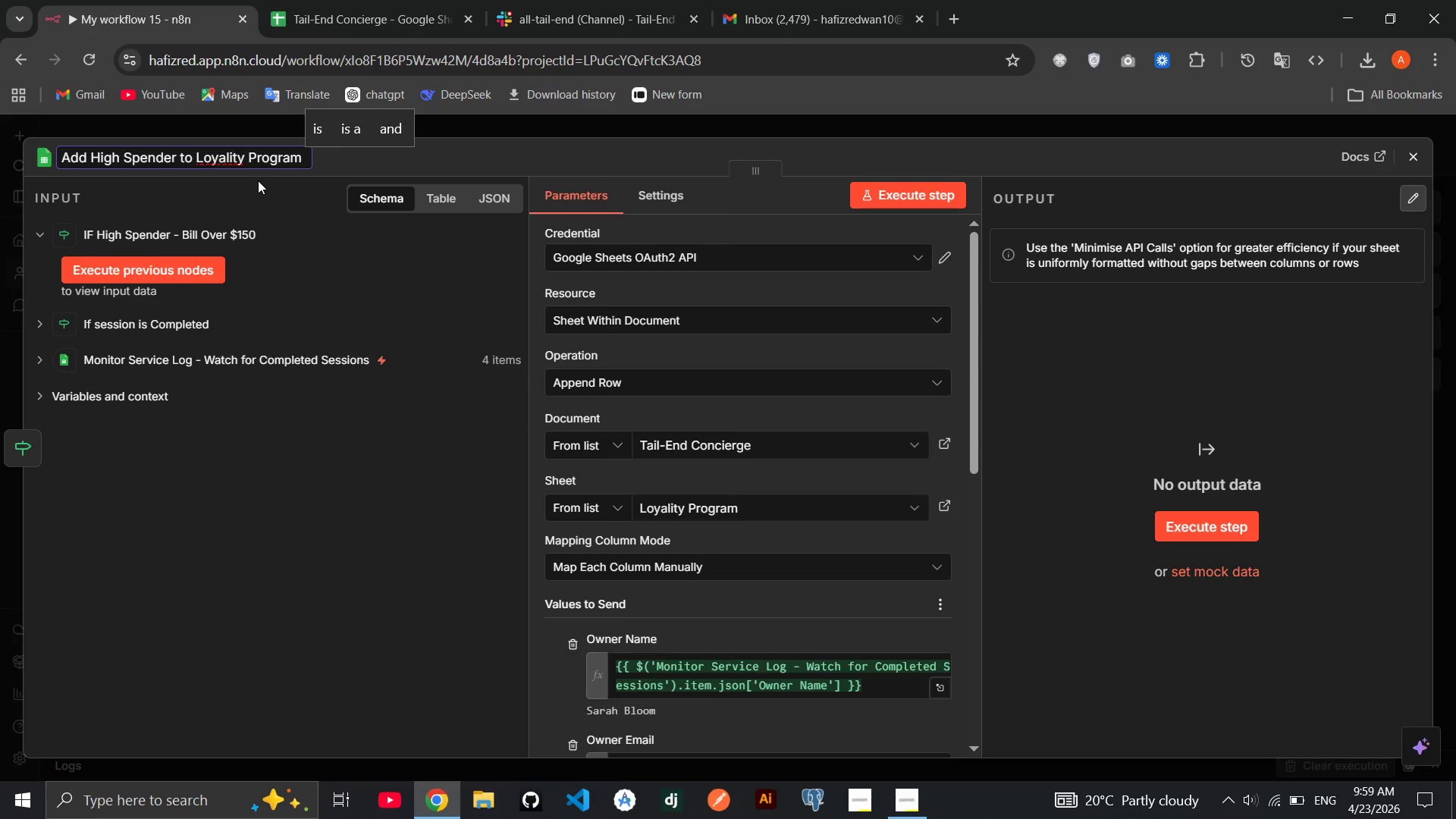 
key(Backspace)
type([End]Tab )
key(Backspace)
 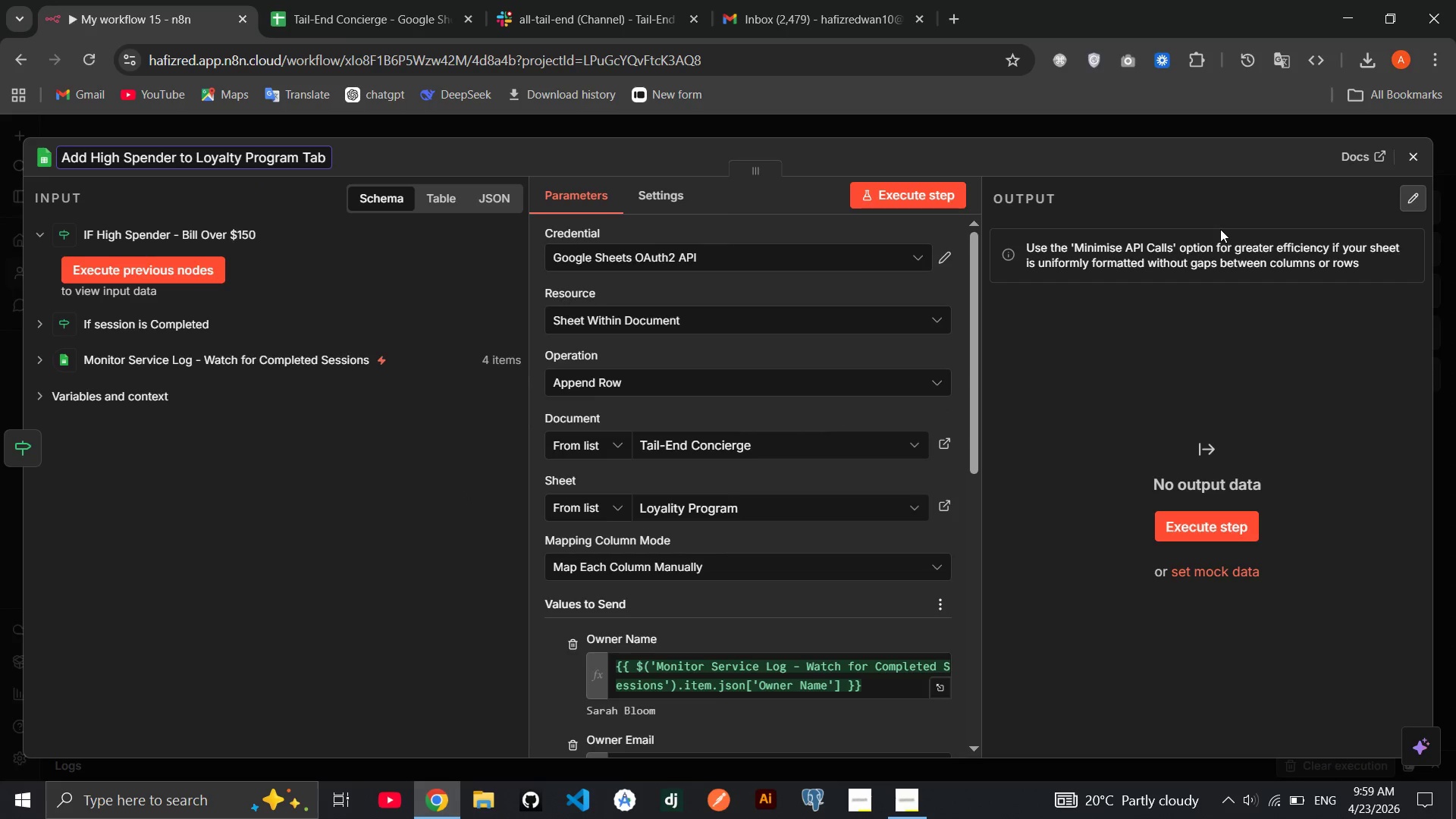 
left_click([1420, 156])
 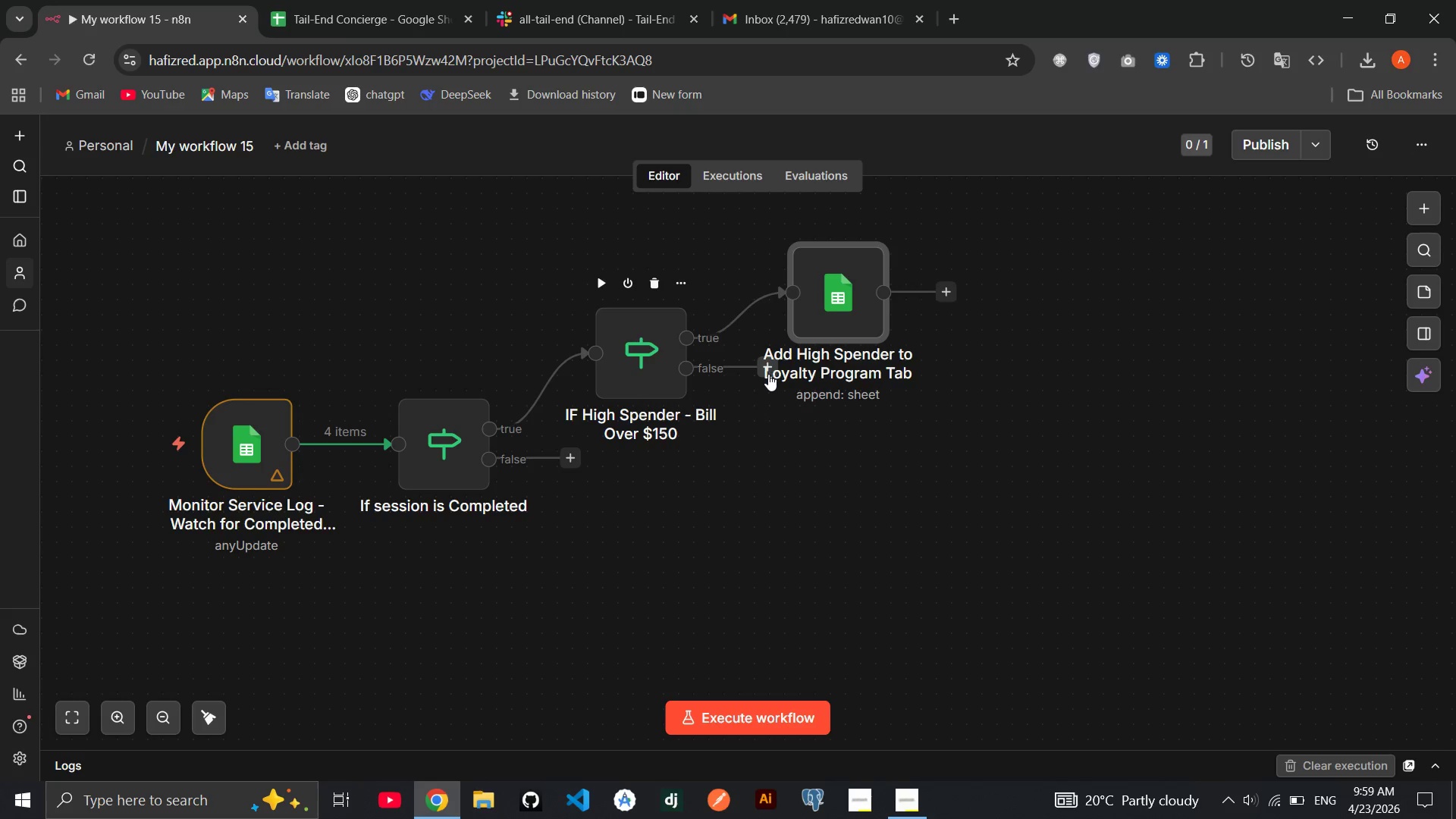 
wait(24.77)
 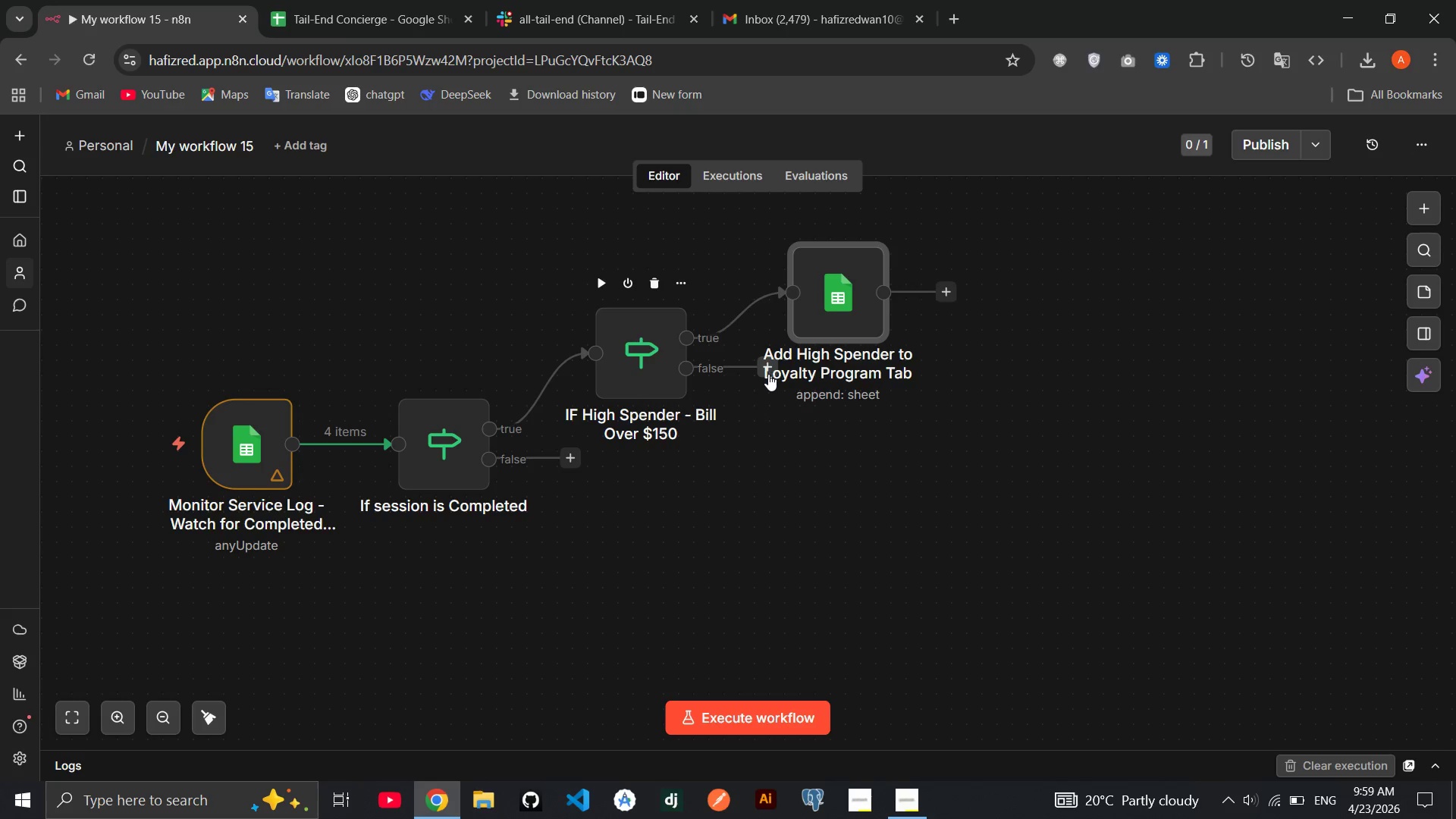 
double_click([838, 286])
 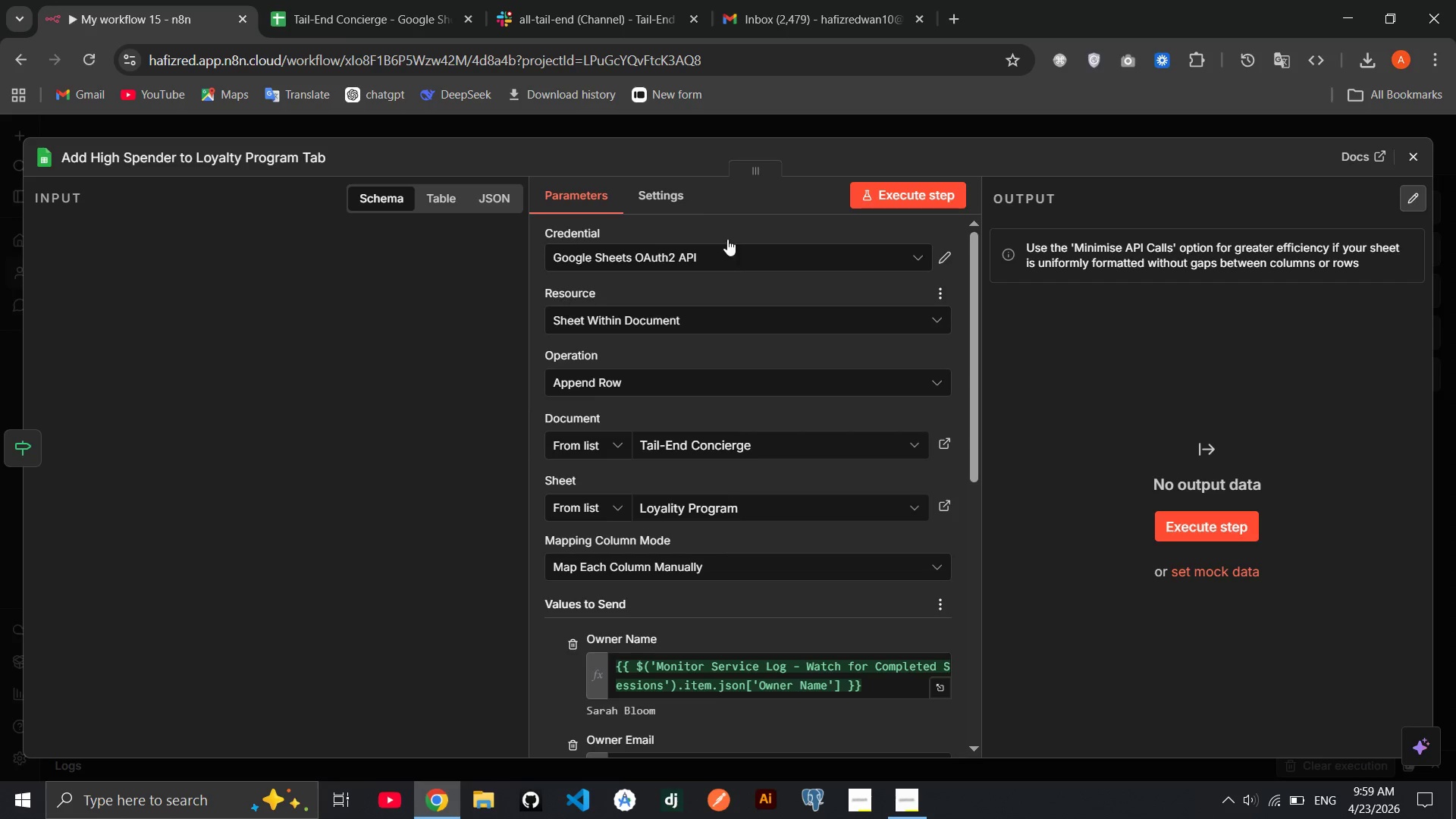 
left_click([677, 199])
 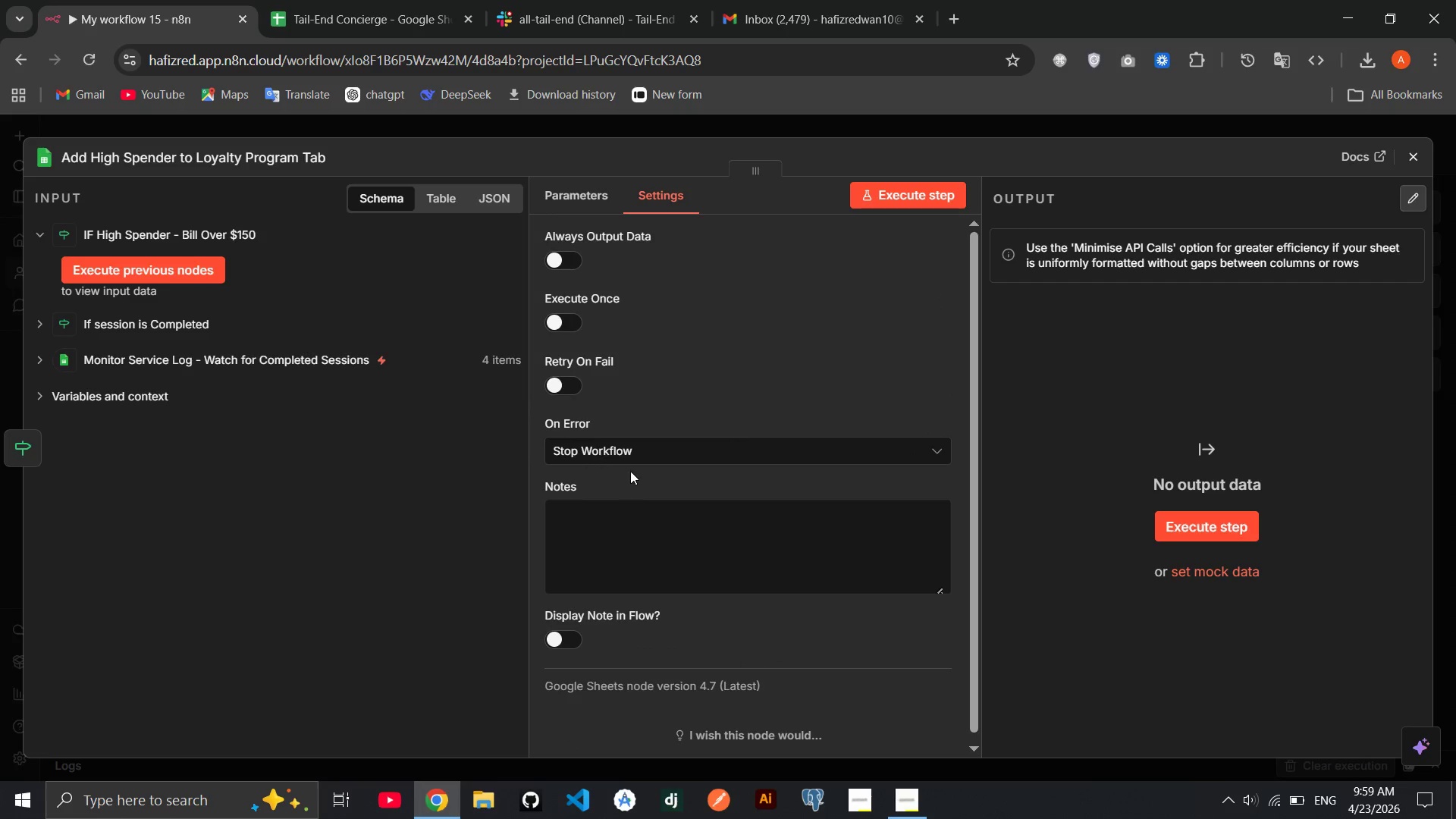 
left_click([648, 444])
 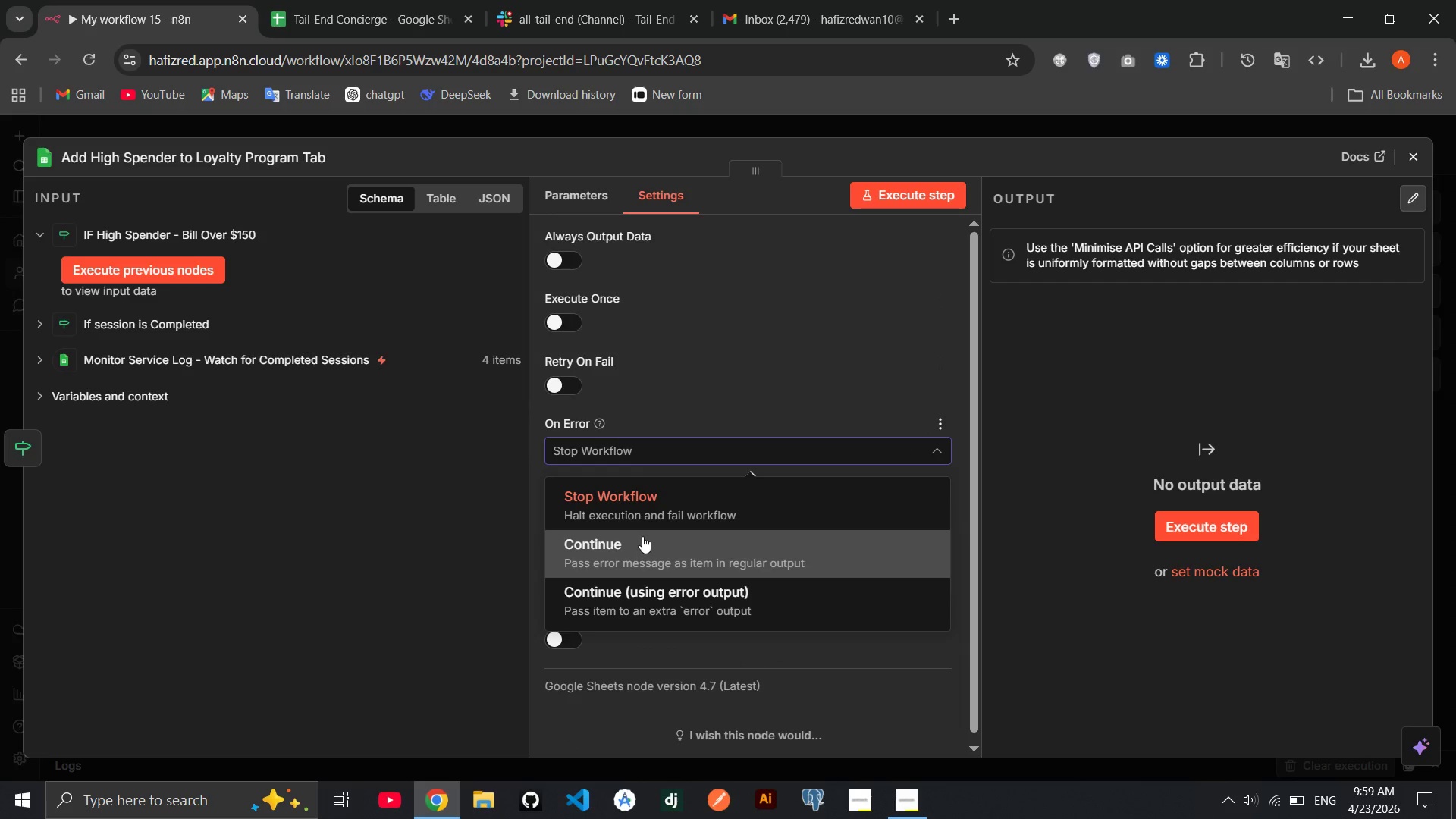 
left_click([642, 536])
 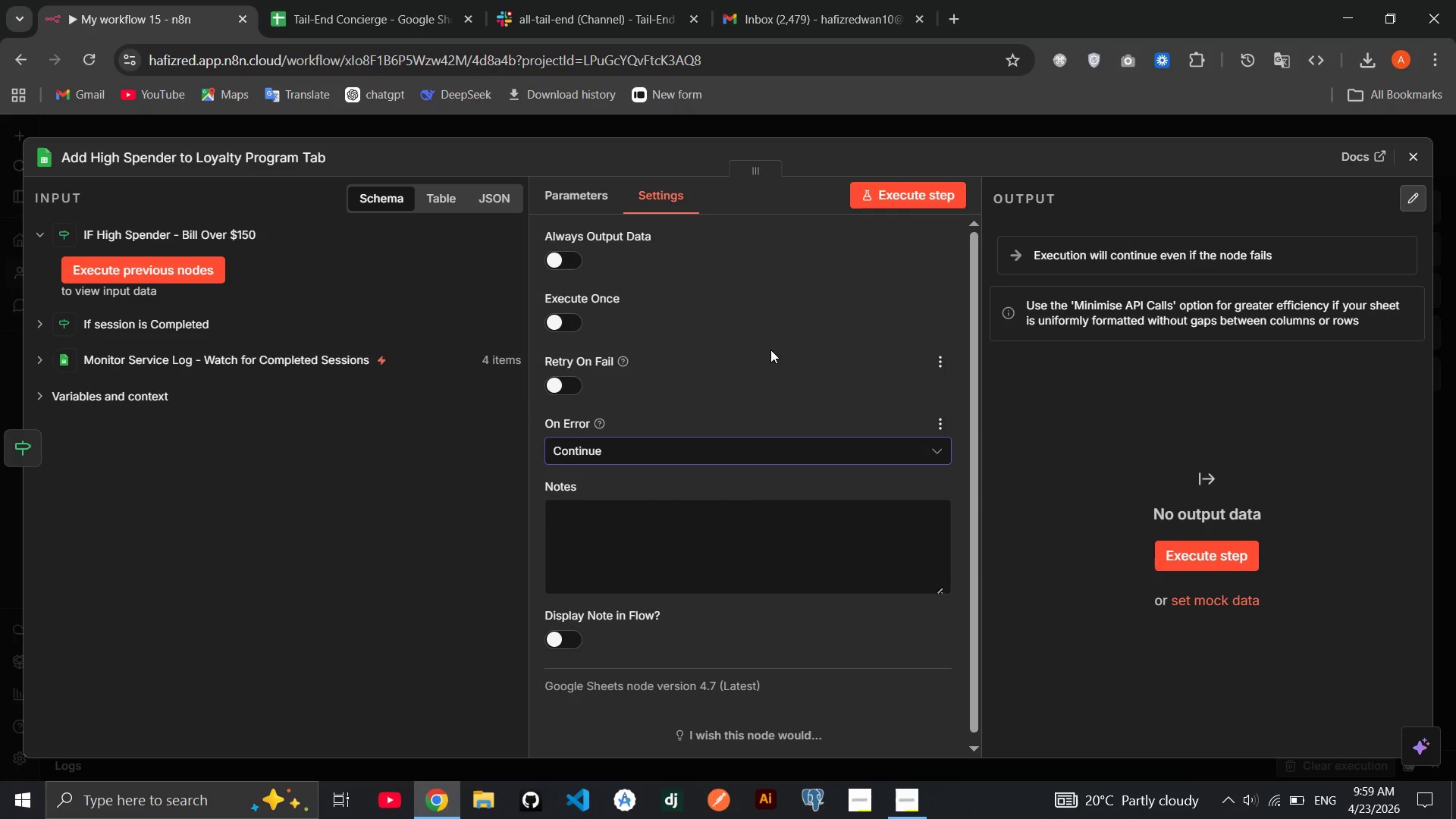 
left_click([768, 348])
 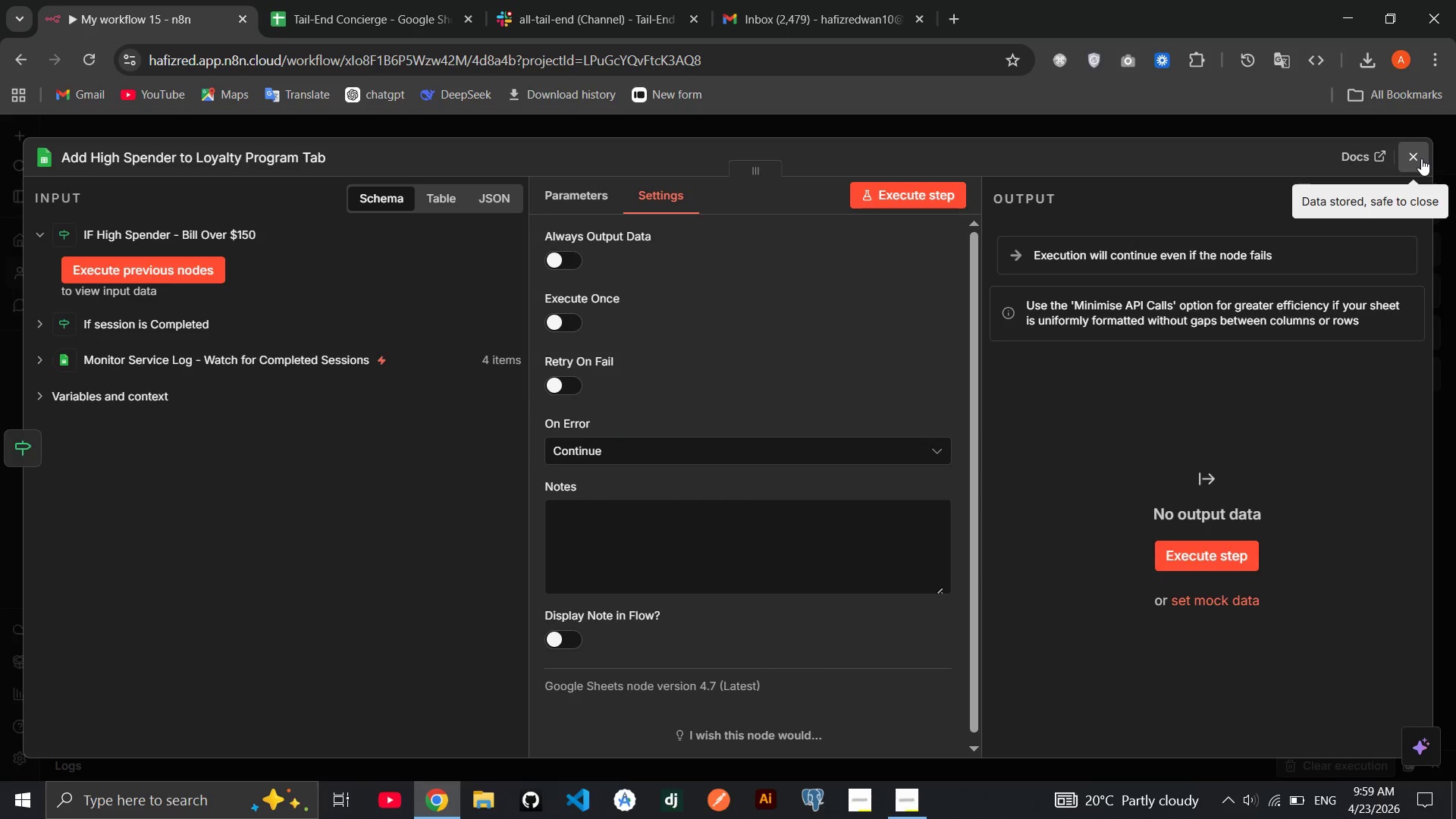 
left_click([1421, 158])
 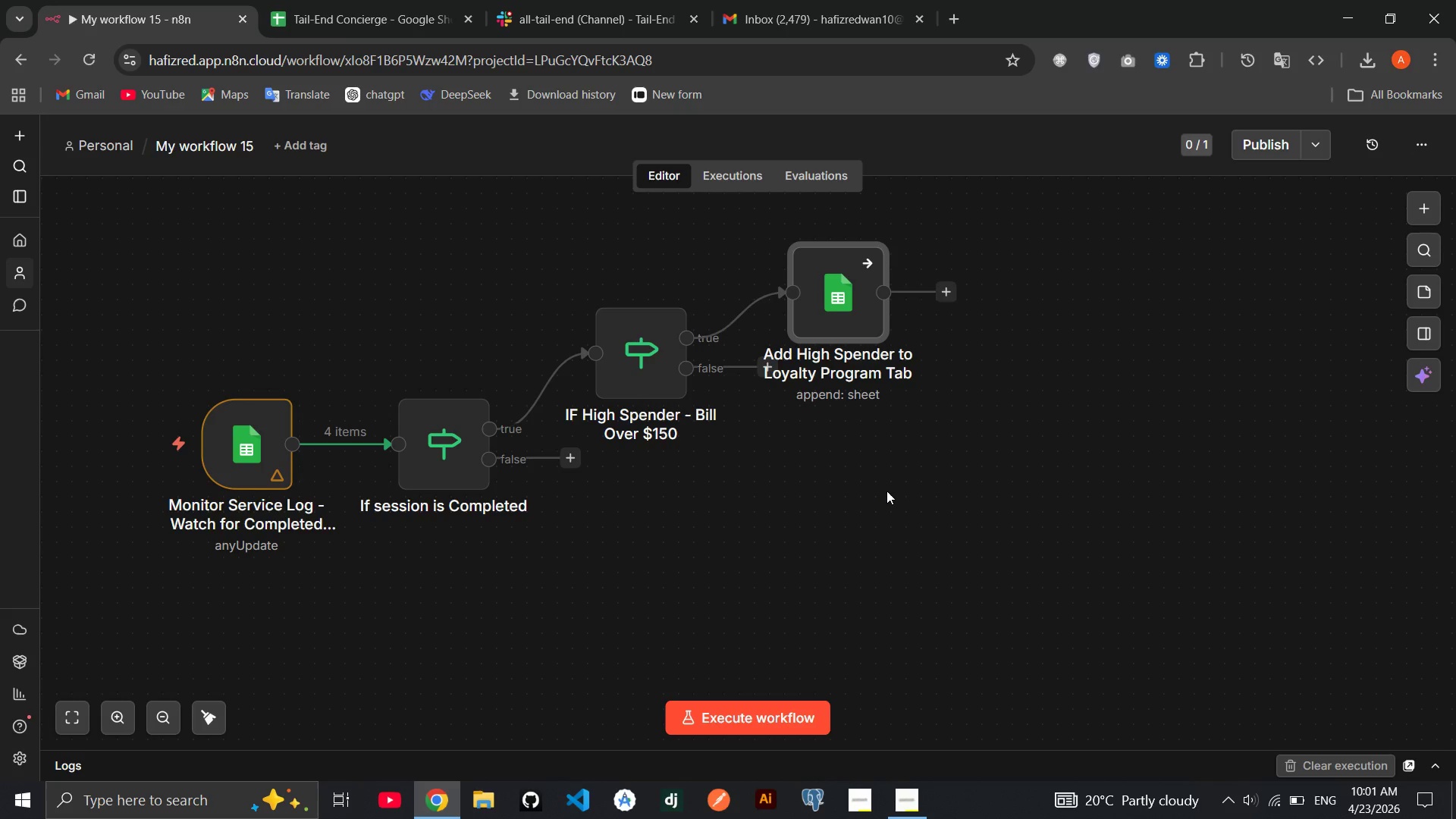 
wait(87.08)
 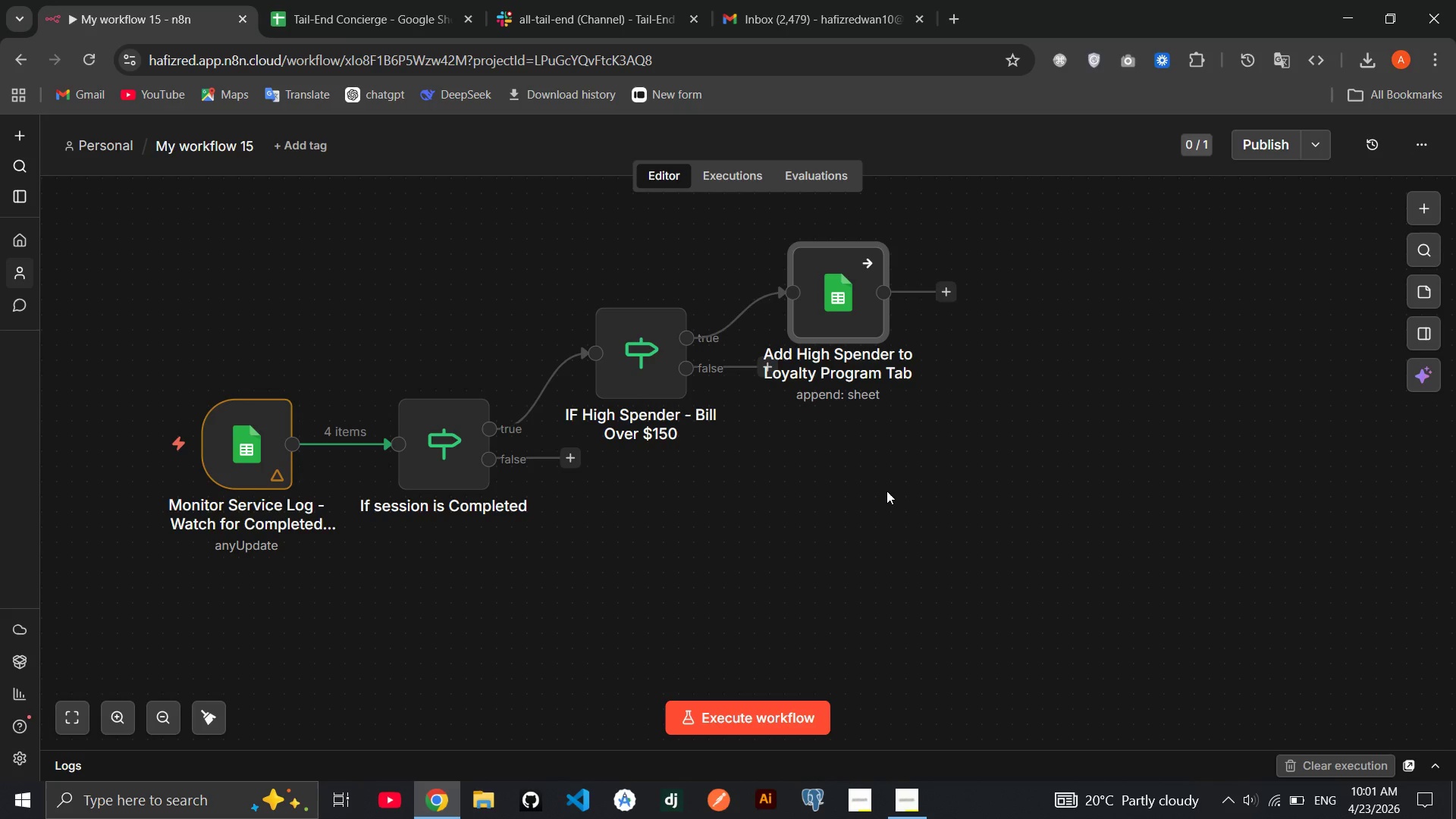 
left_click([936, 289])
 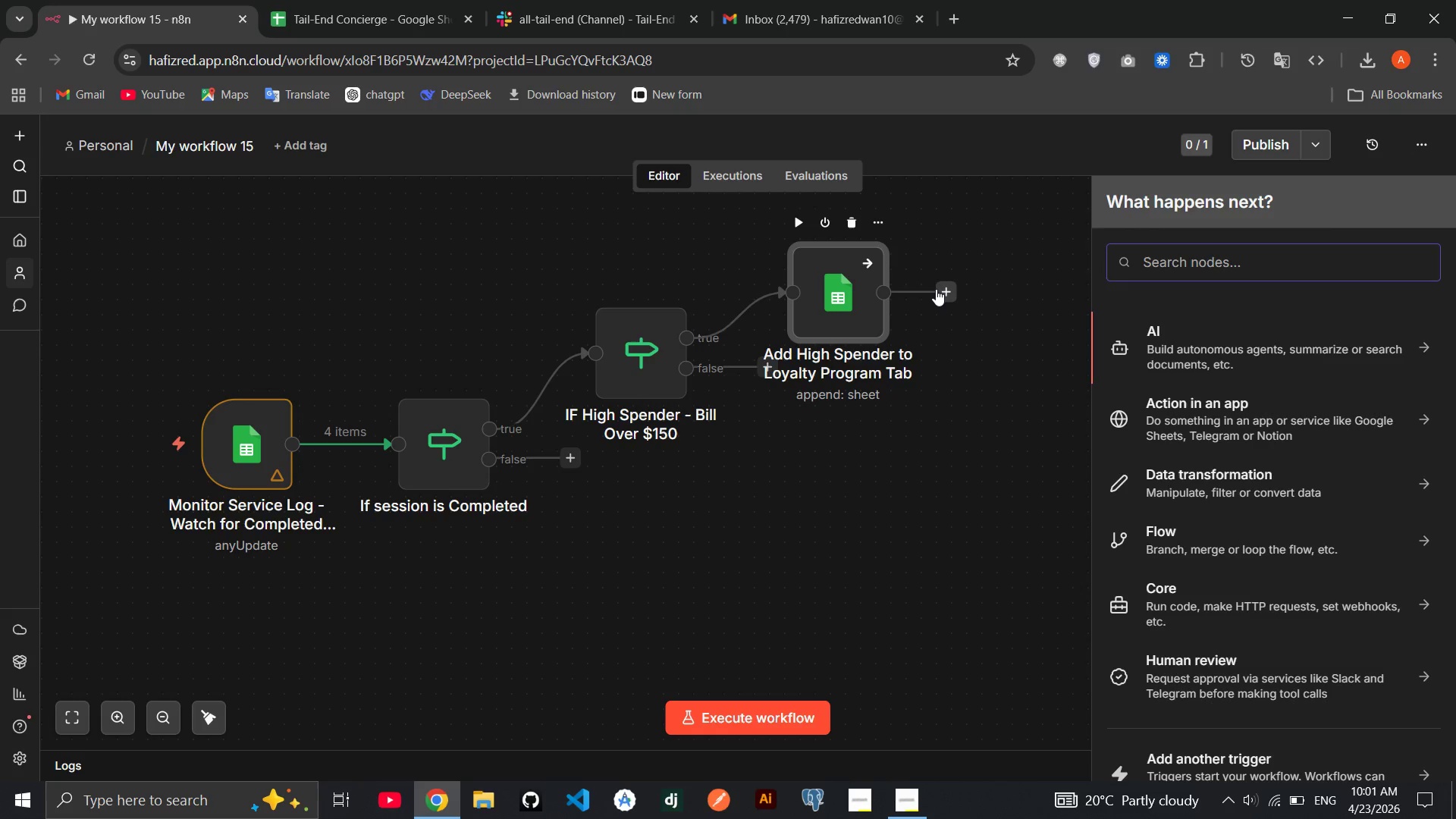 
type(slack)
 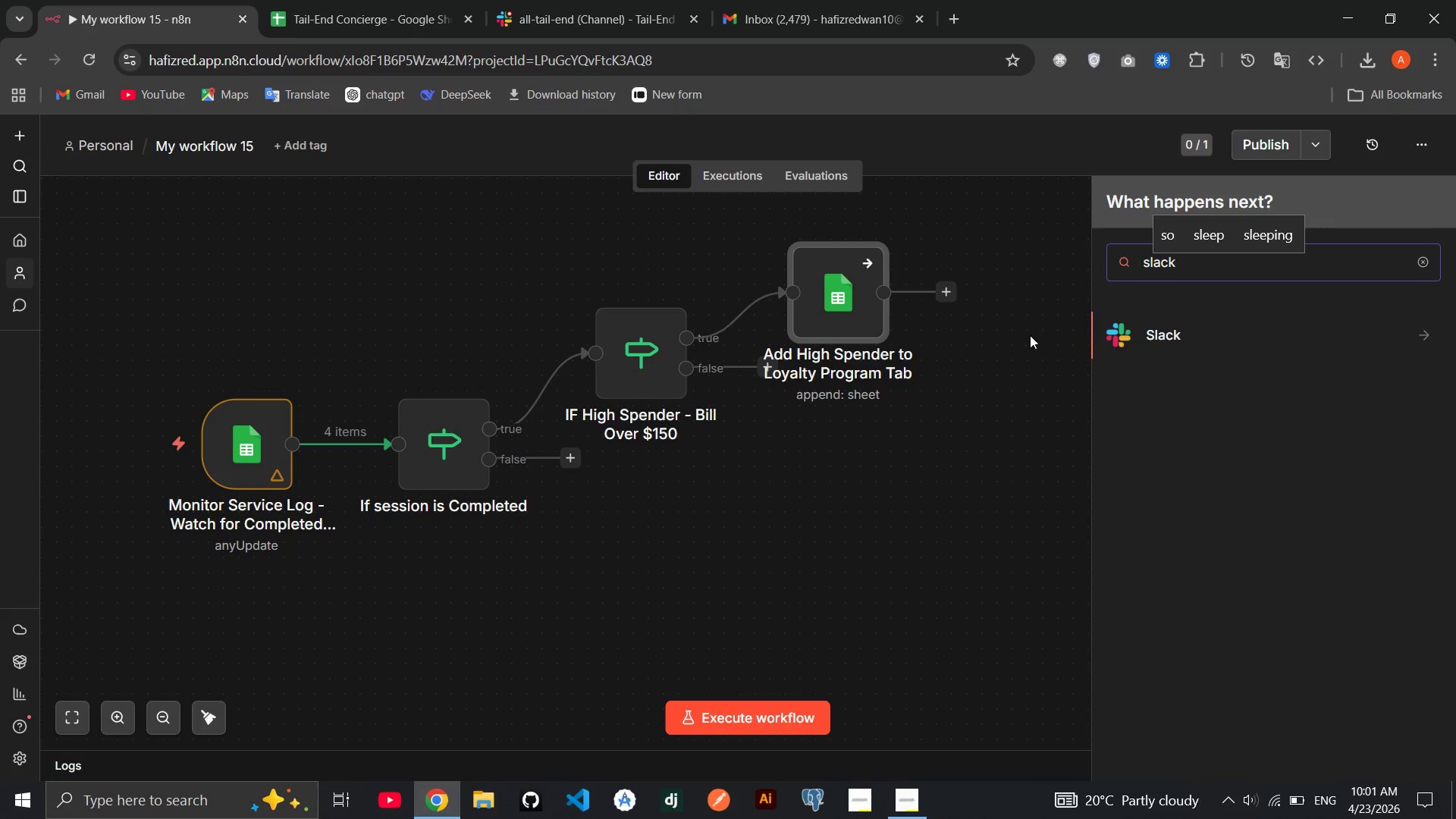 
left_click([1120, 327])
 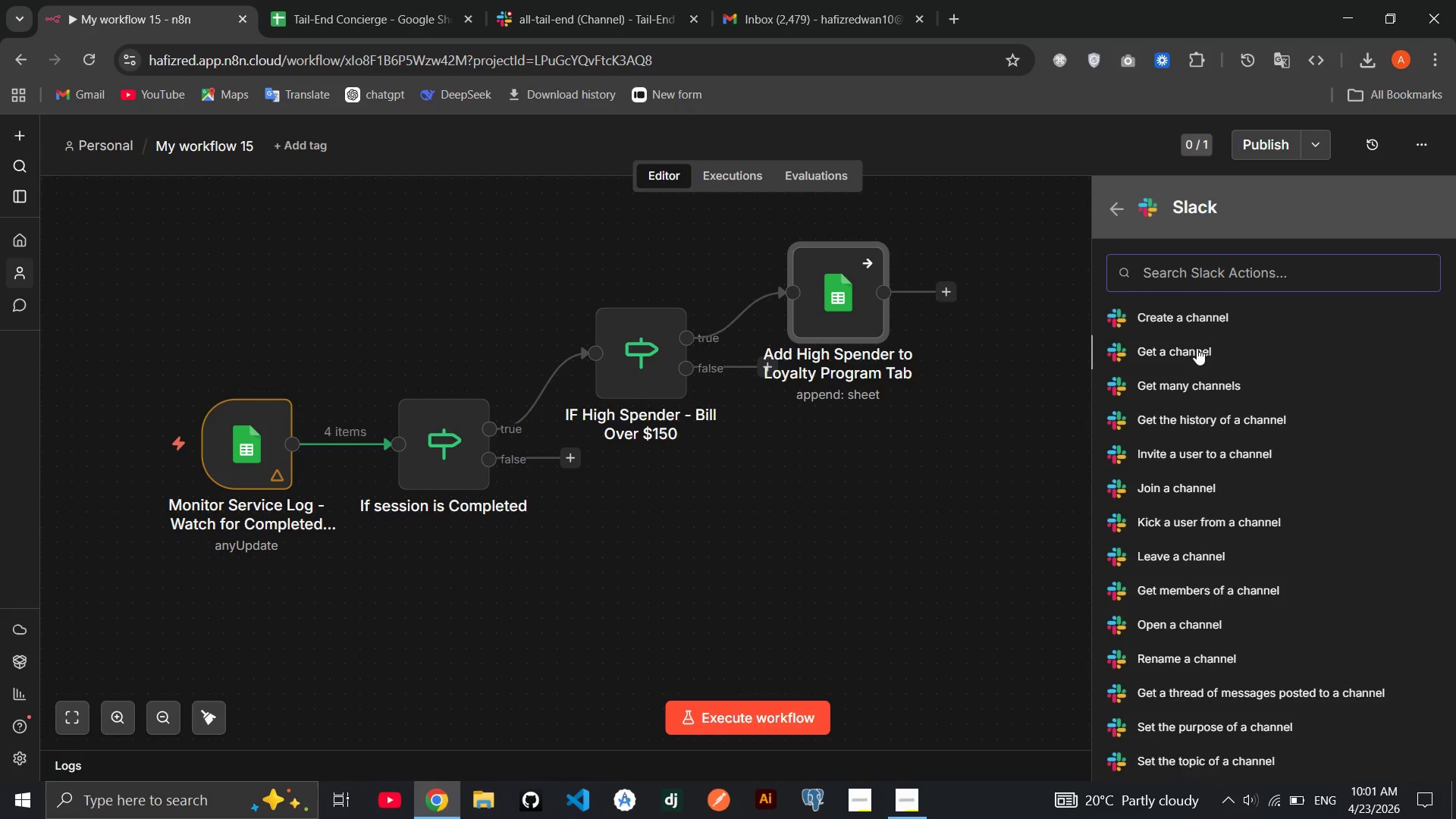 
wait(7.16)
 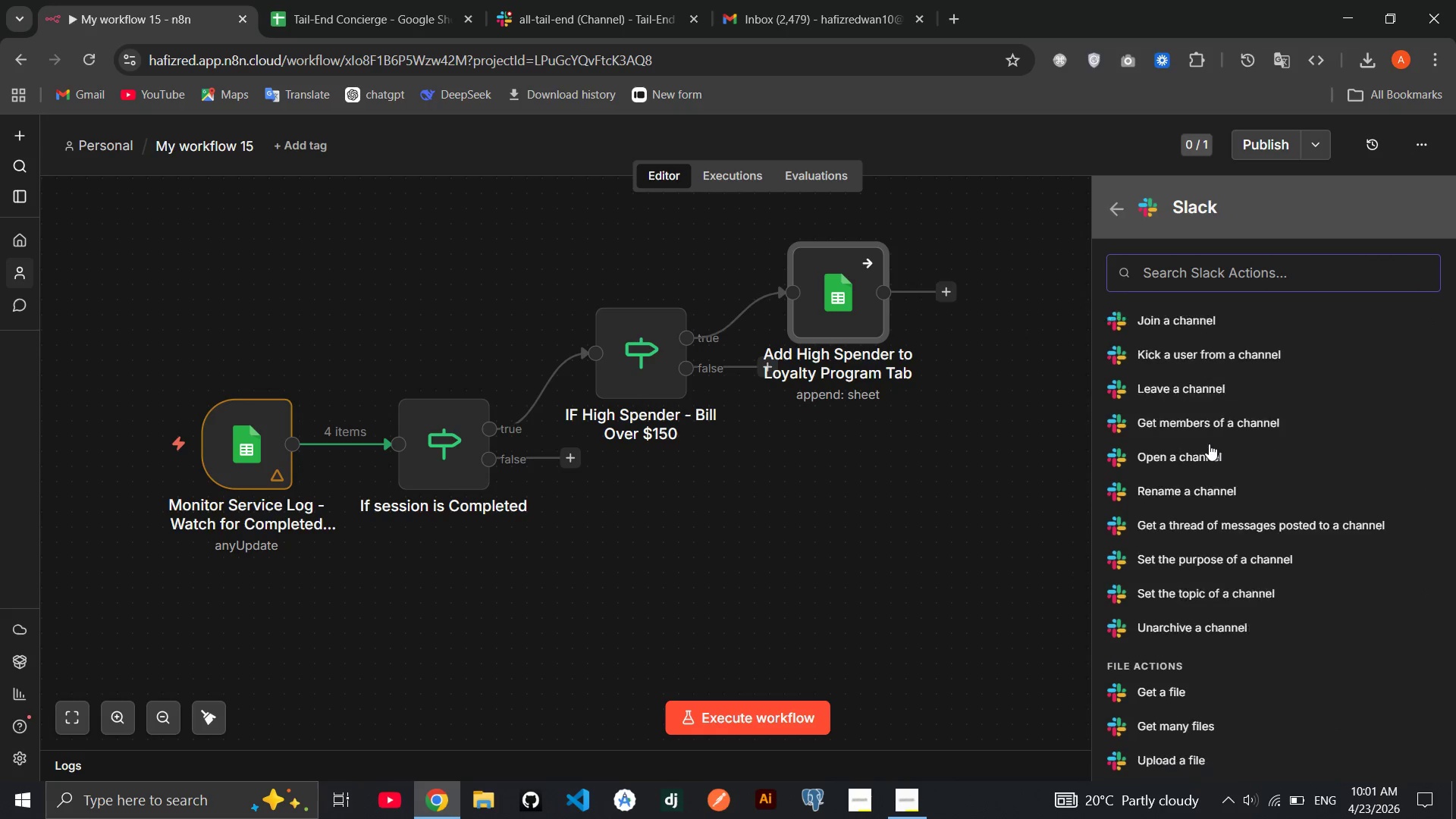 
mouse_move([1230, 509])
 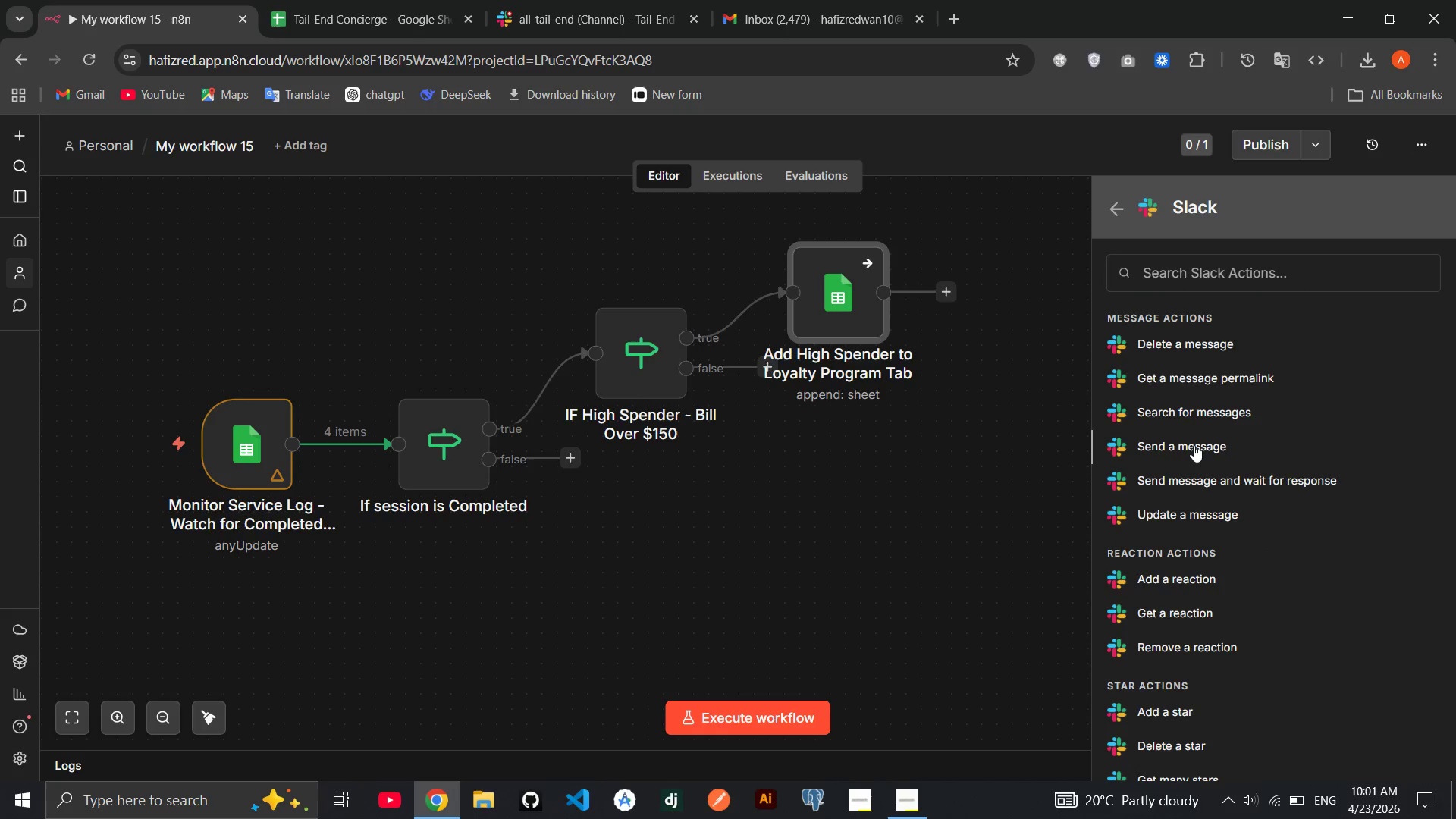 
left_click([1194, 445])
 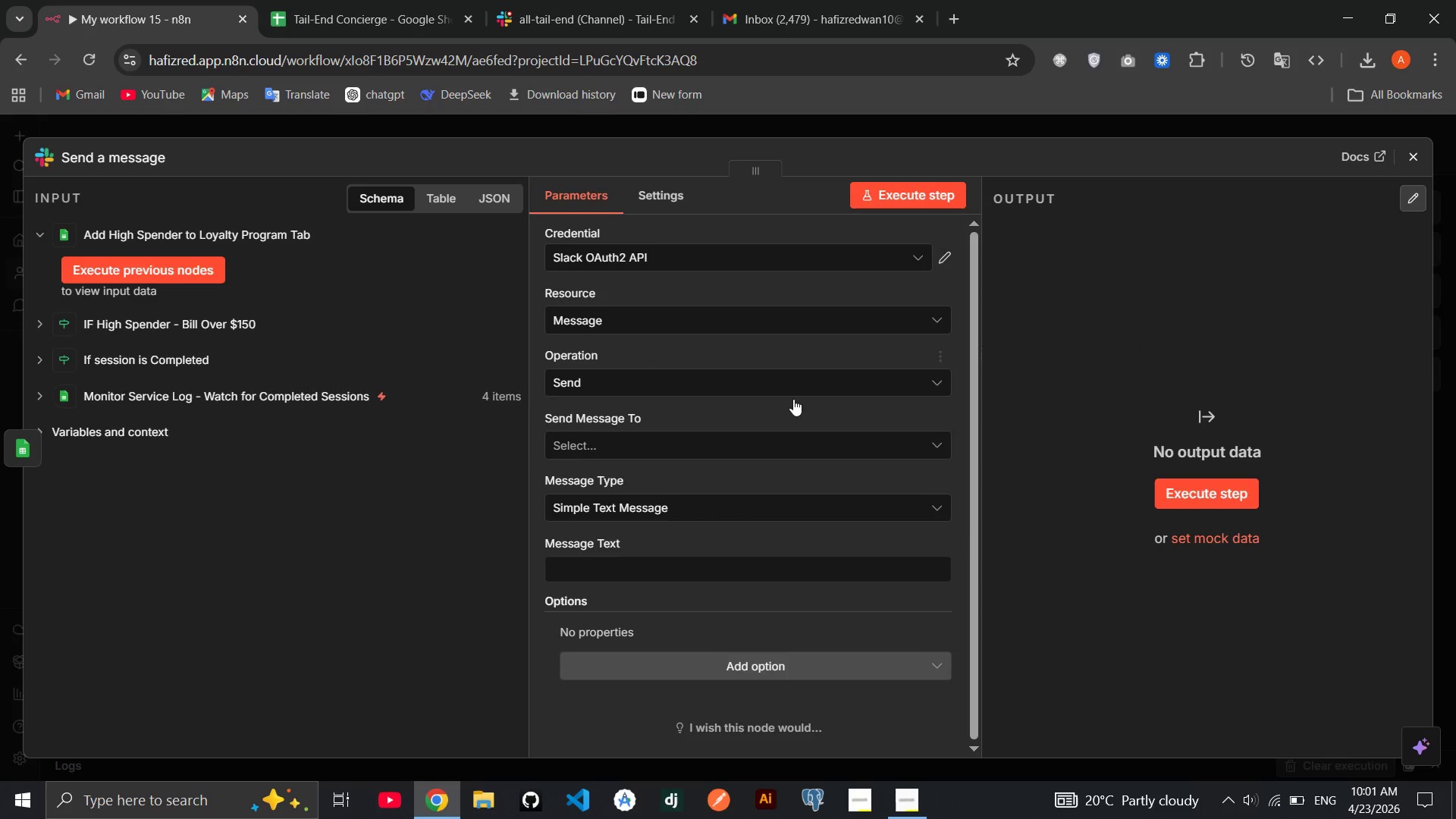 
wait(6.44)
 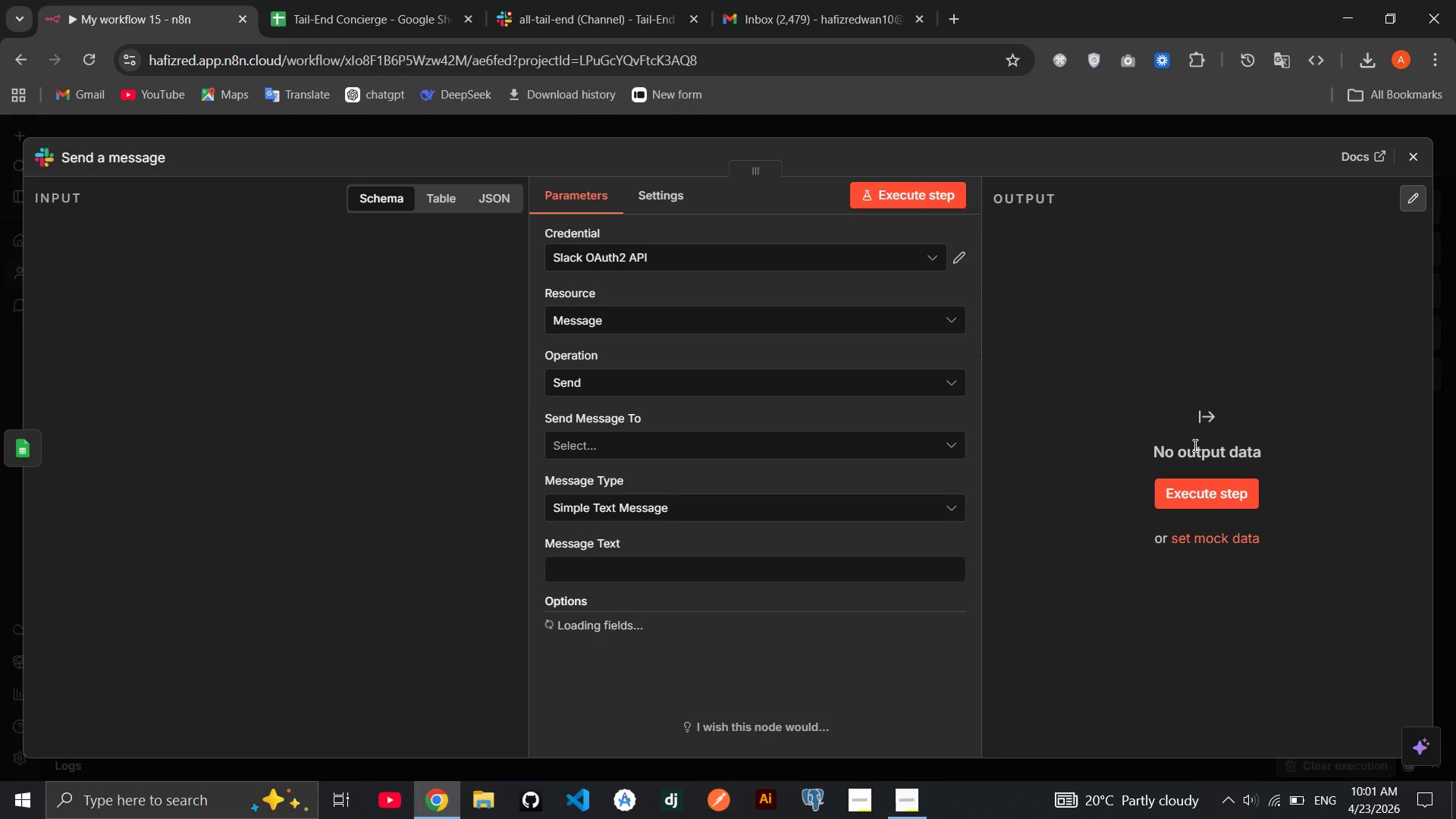 
left_click([592, 29])
 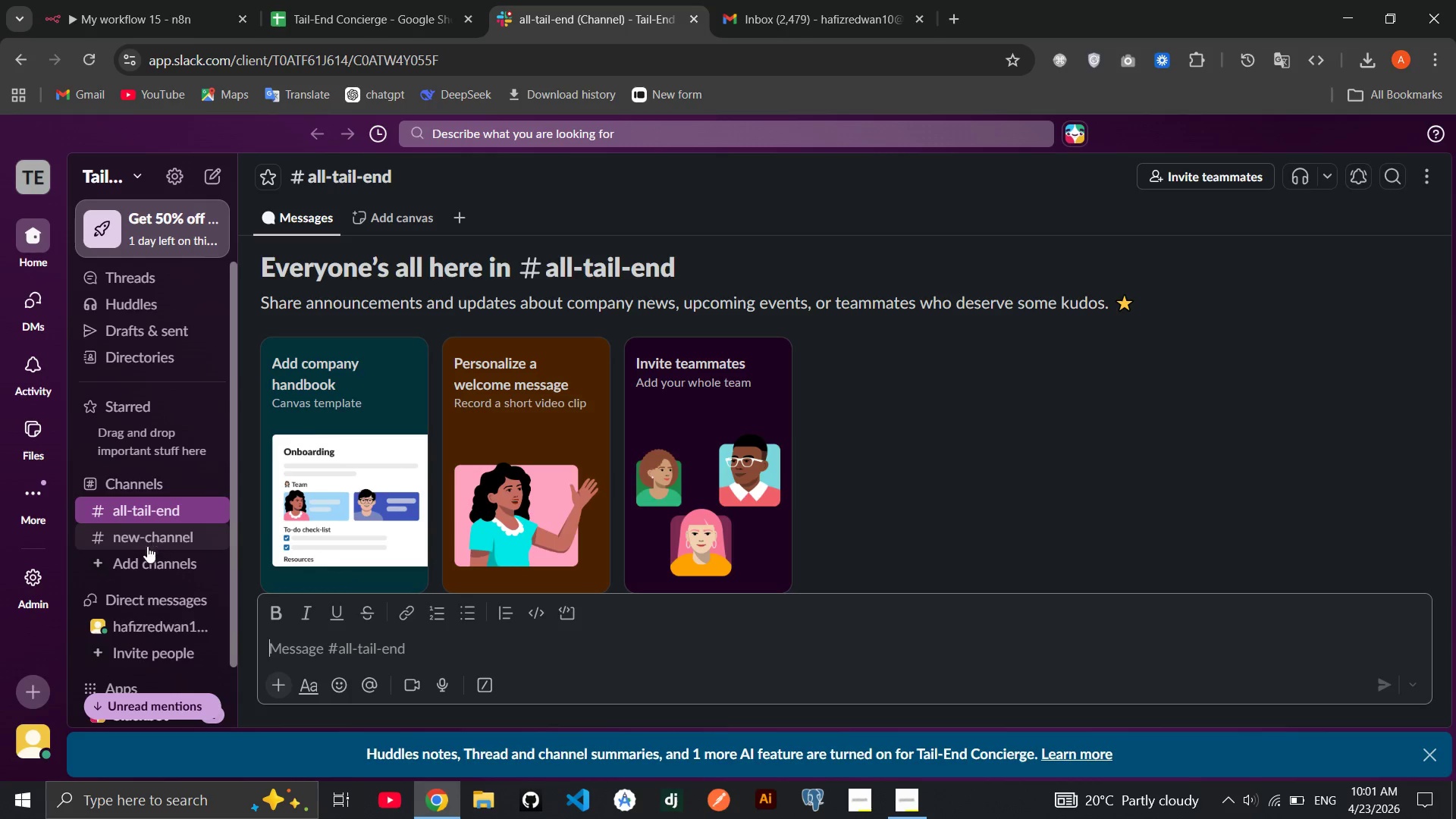 
left_click([141, 560])
 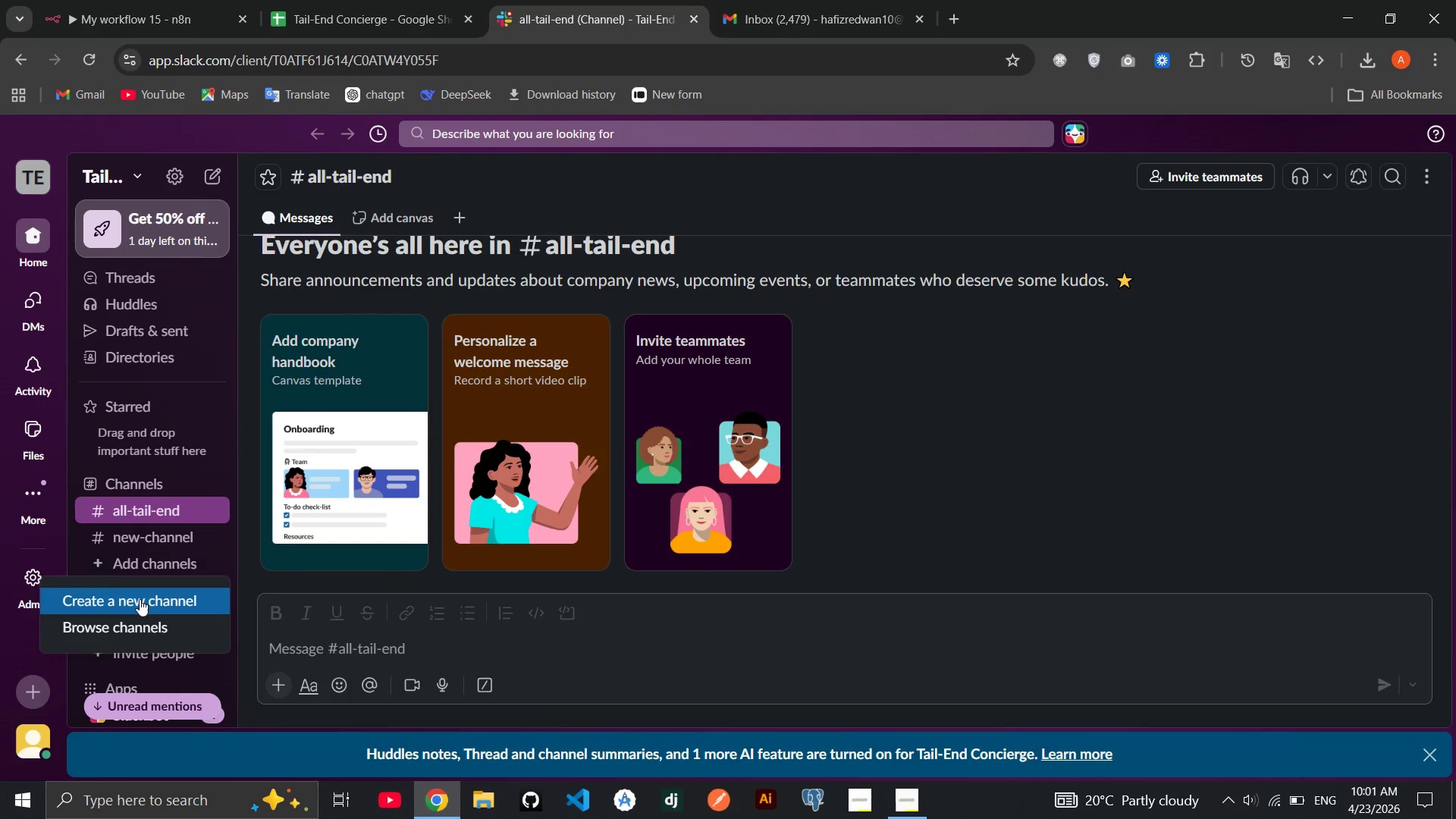 
left_click([140, 599])
 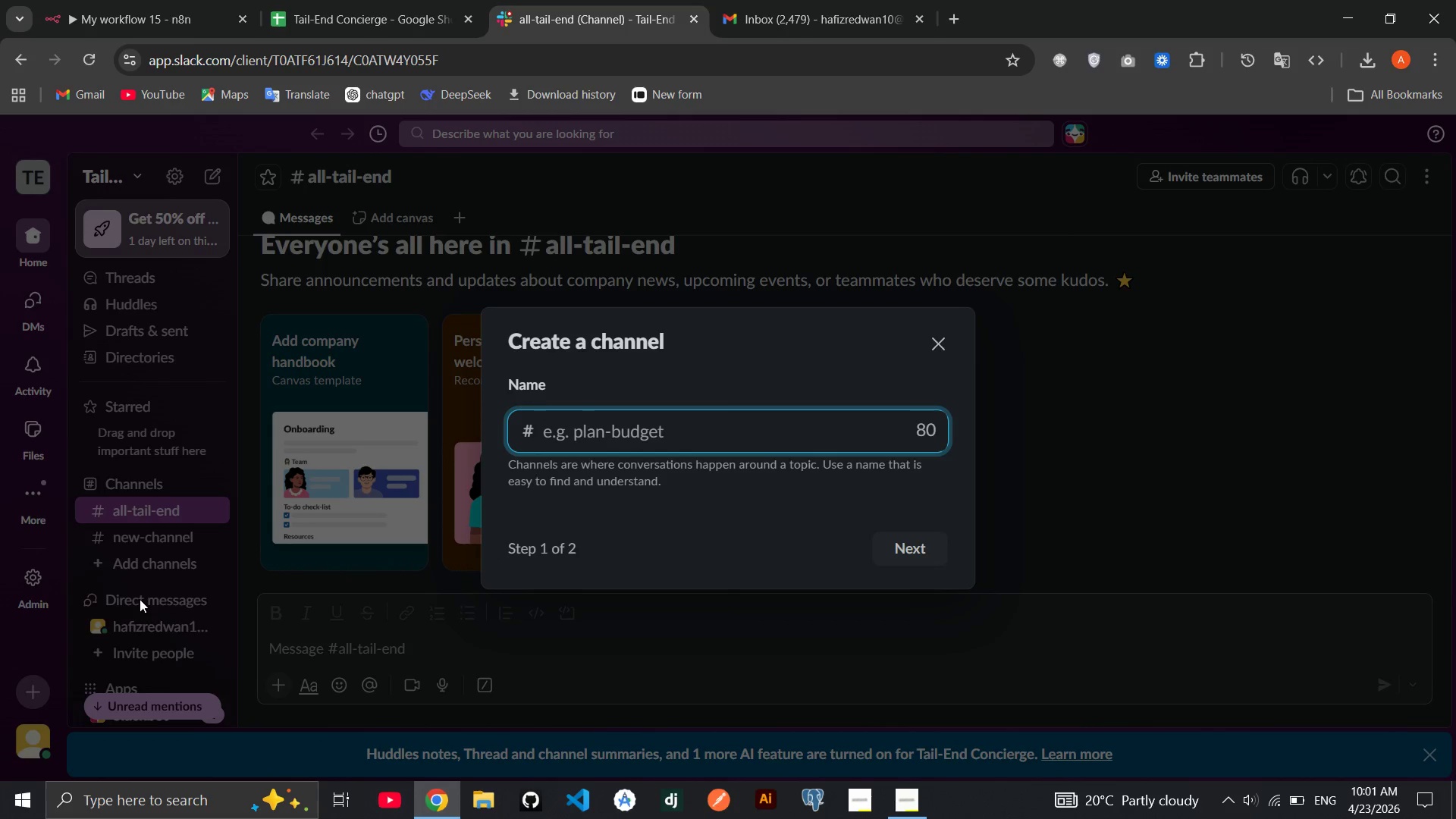 
type(fundr)
key(Backspace)
type(er alert)
 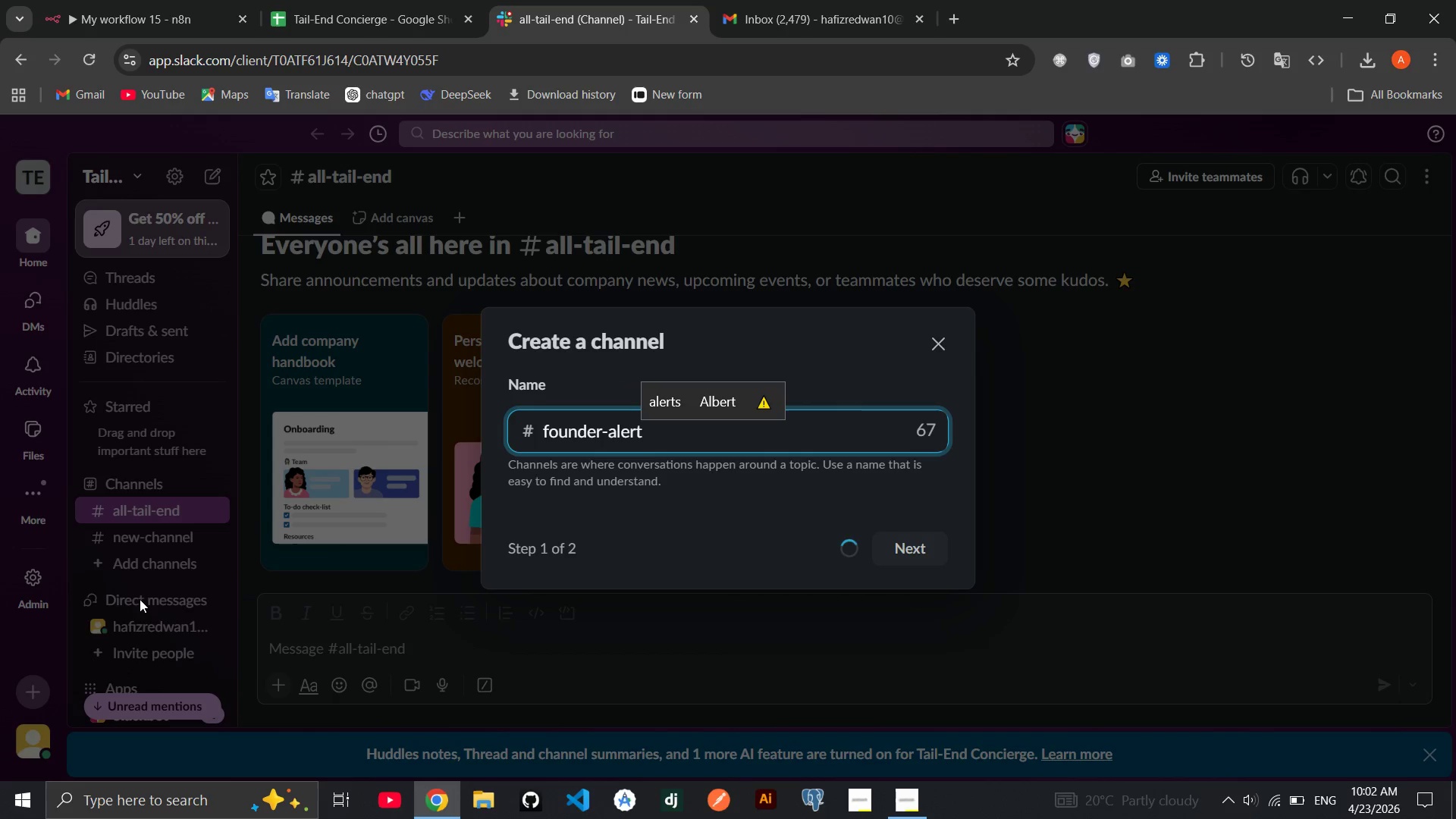 
hold_key(key=O, duration=0.34)
 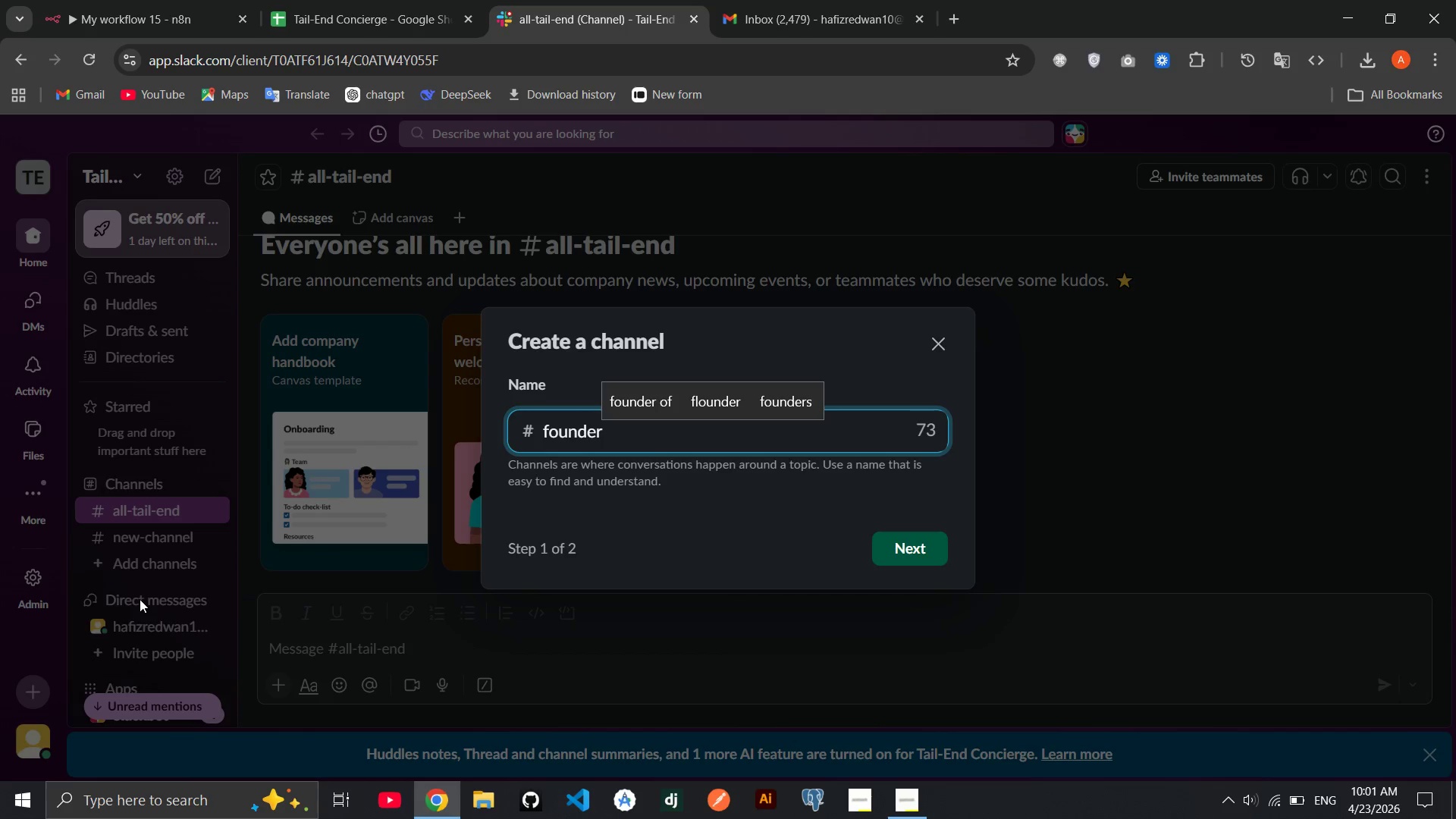 
left_click([922, 537])
 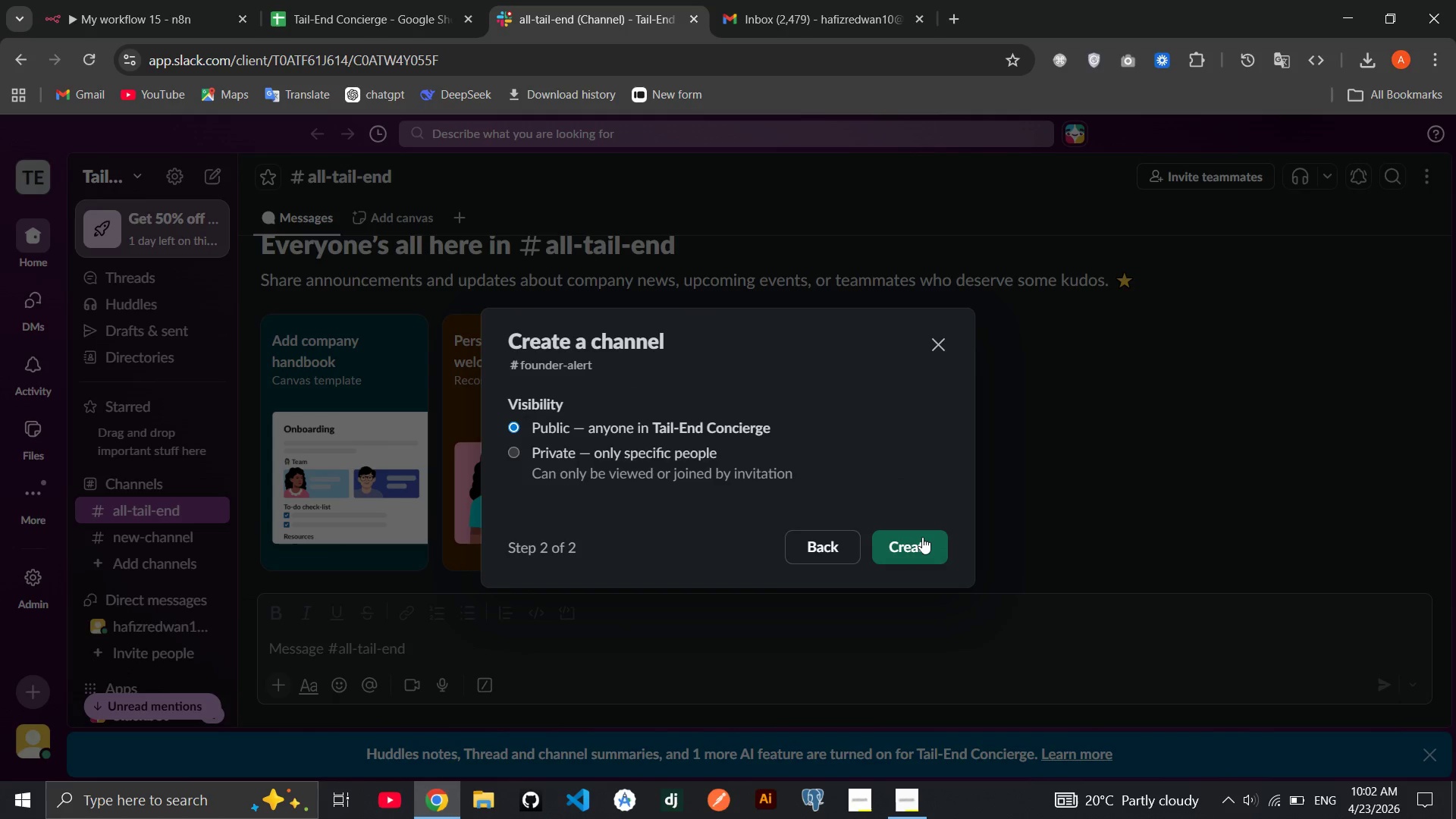 
left_click([922, 537])
 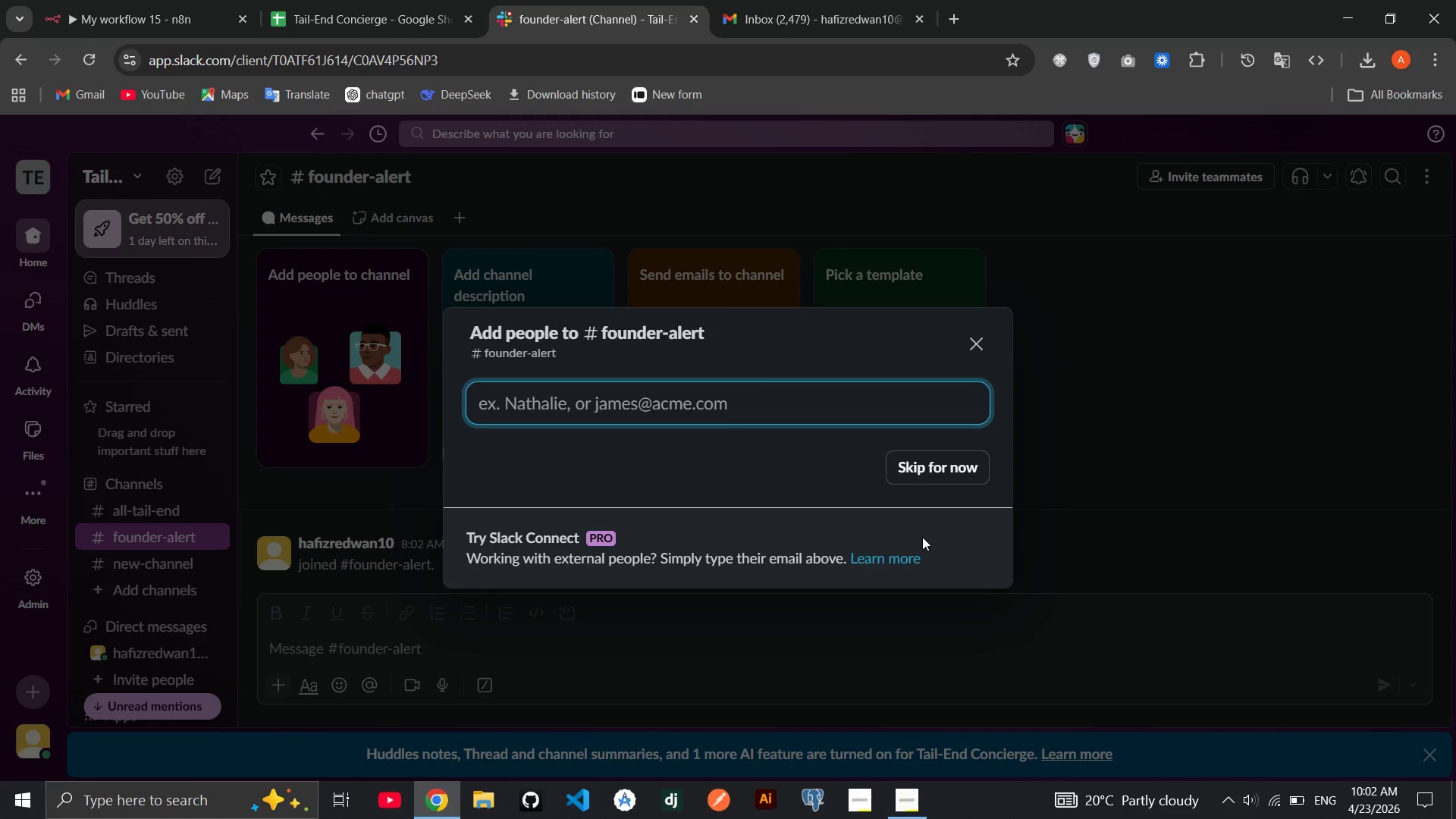 
left_click([921, 469])
 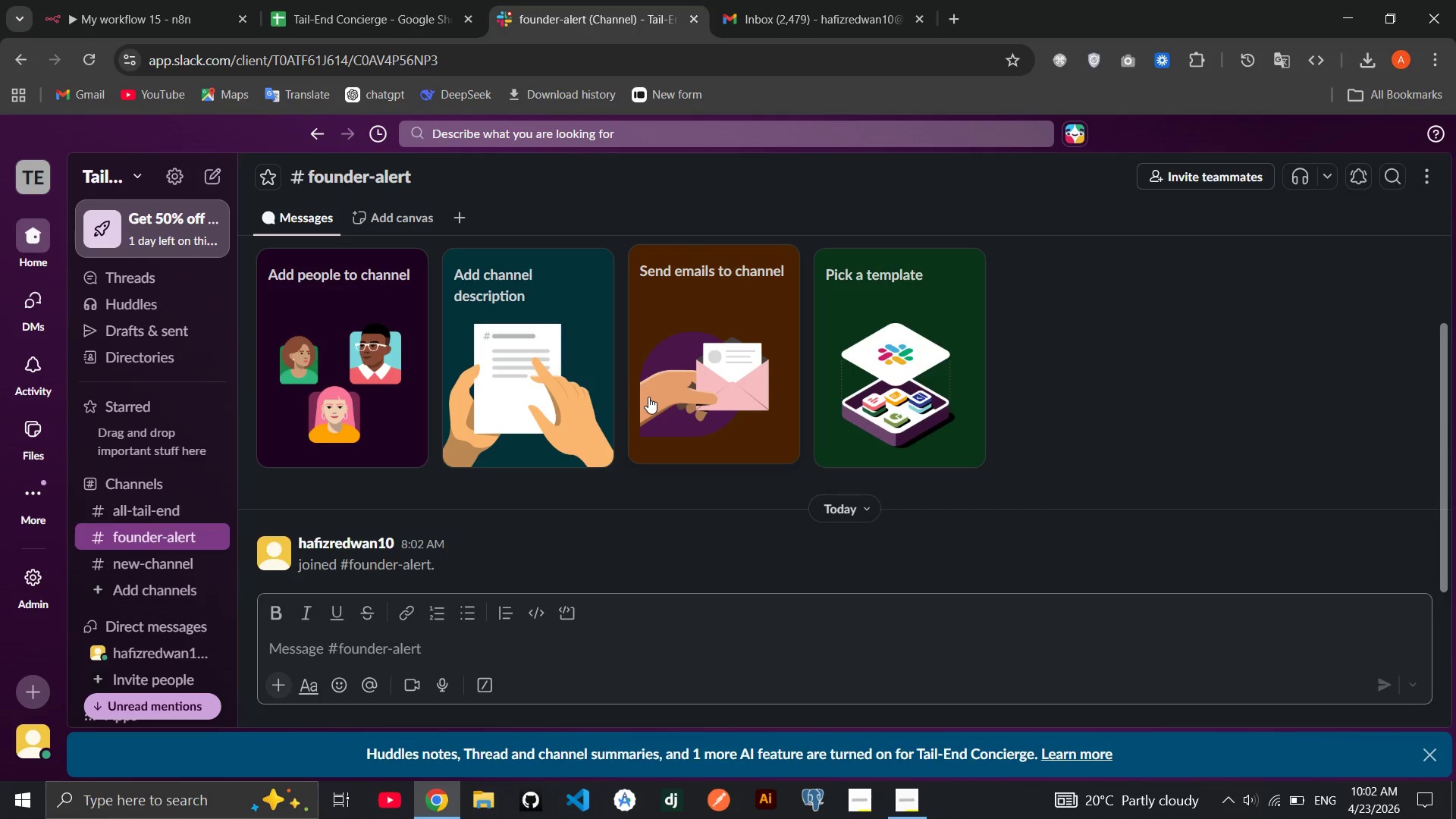 
wait(5.58)
 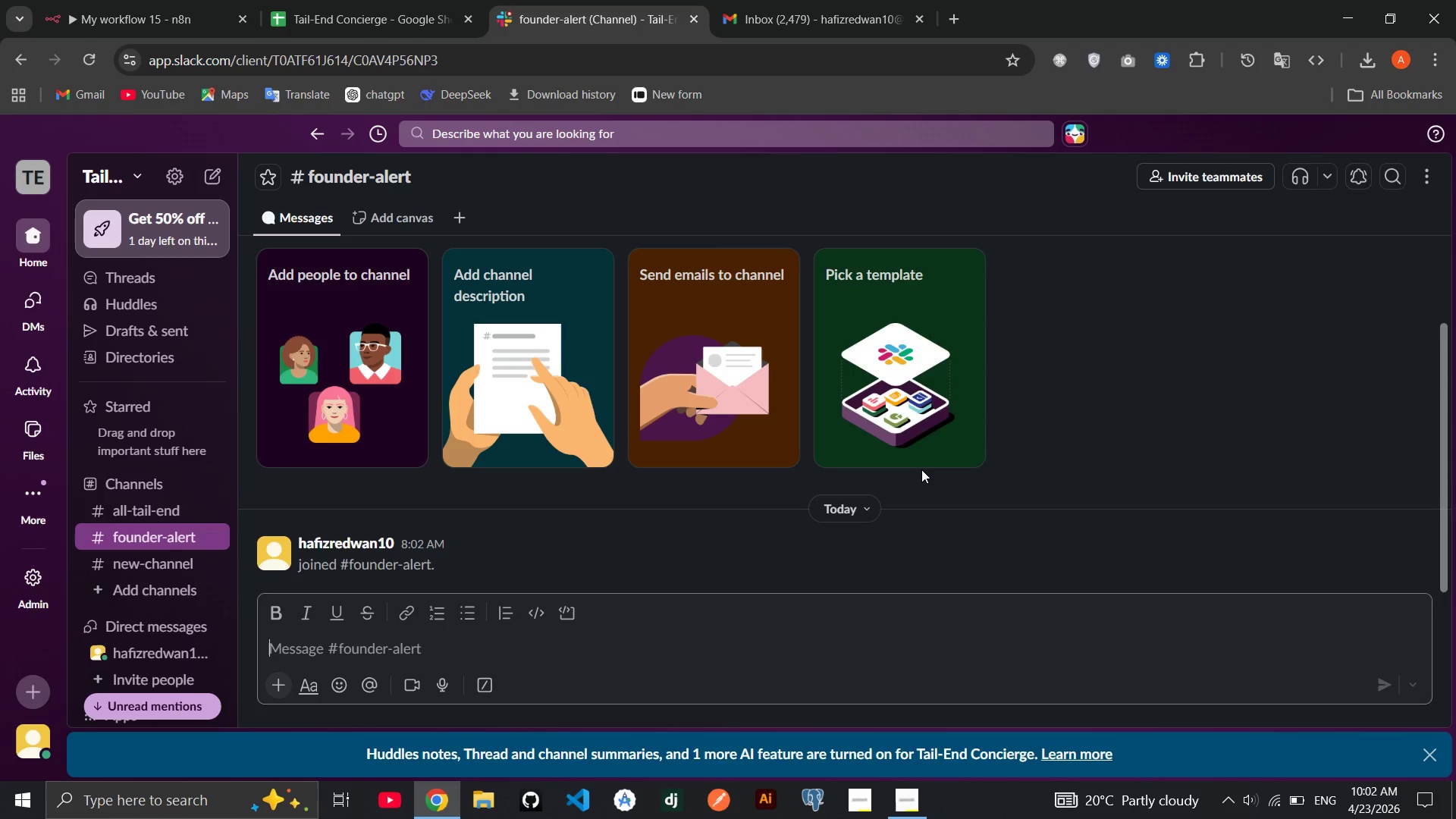 
left_click([138, 0])
 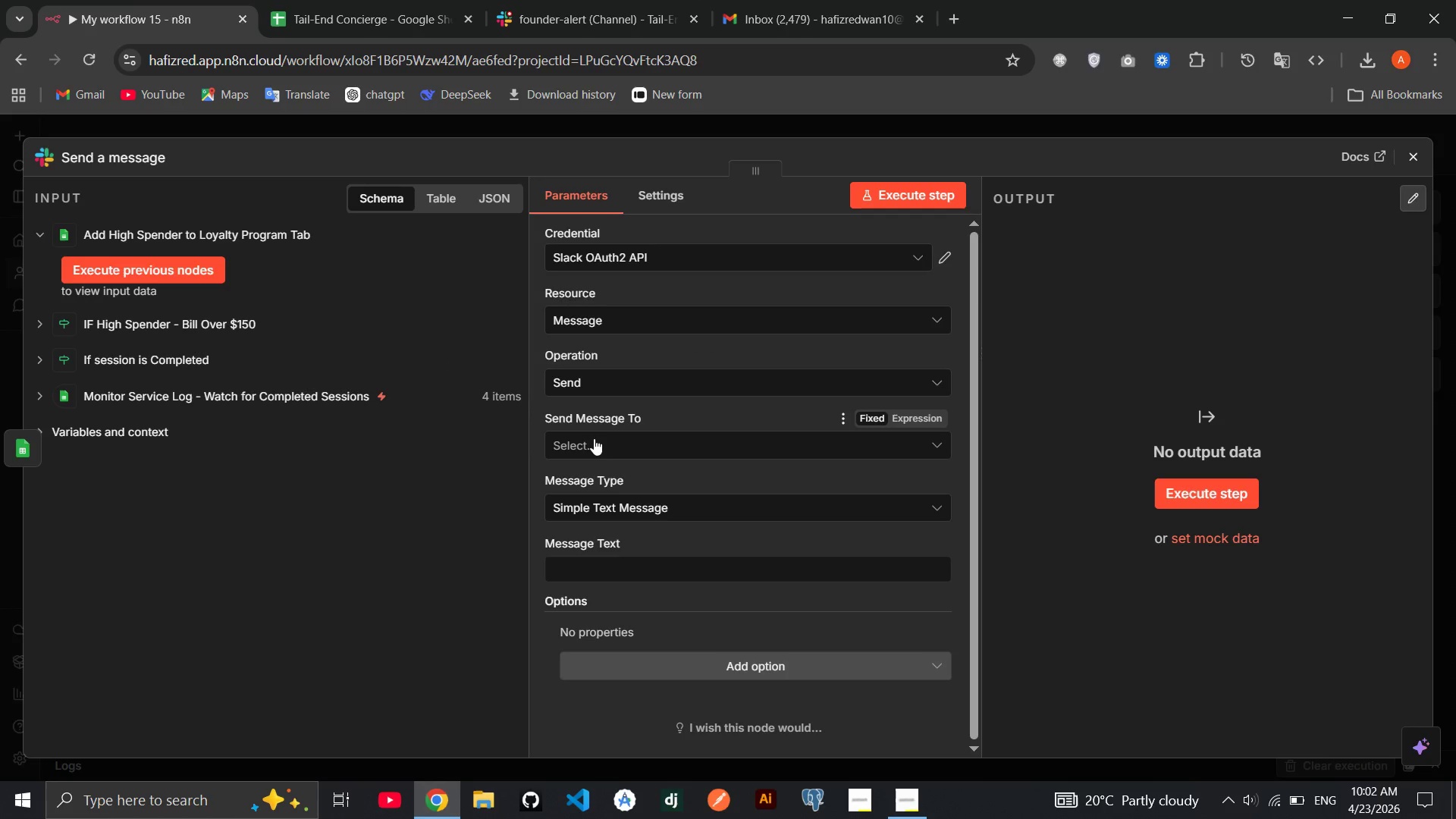 
left_click([600, 441])
 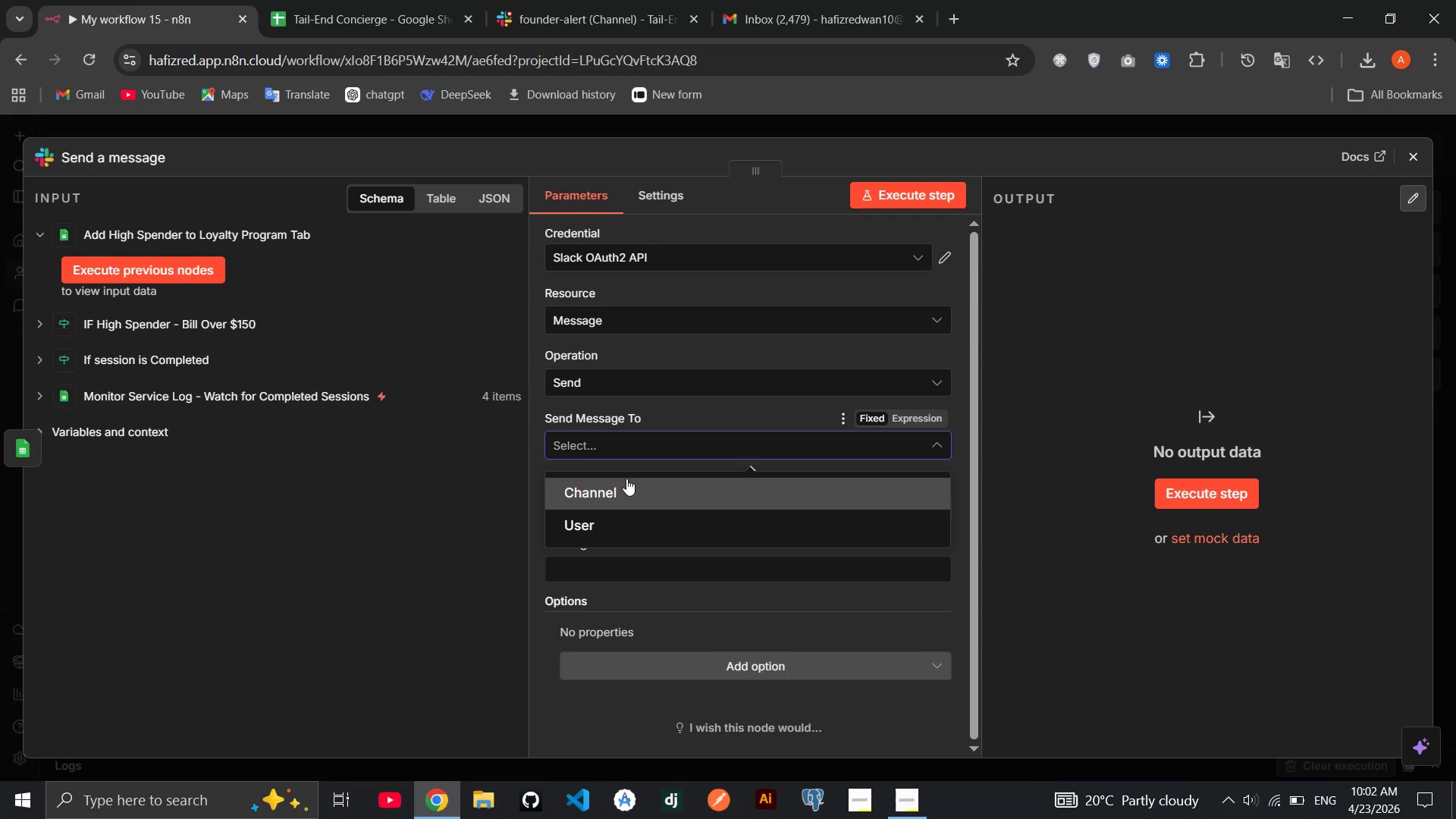 
left_click([626, 479])
 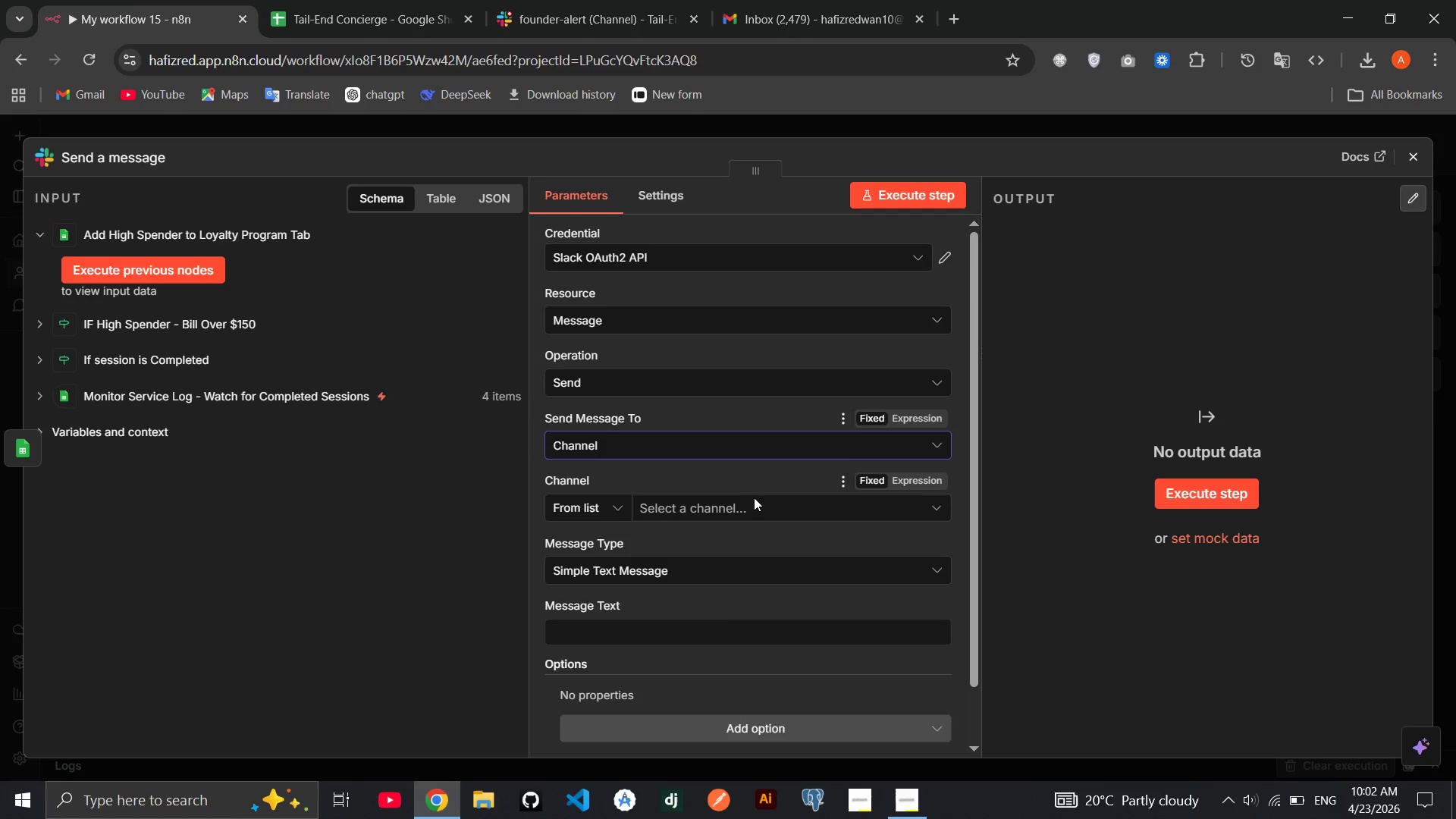 
left_click([748, 513])
 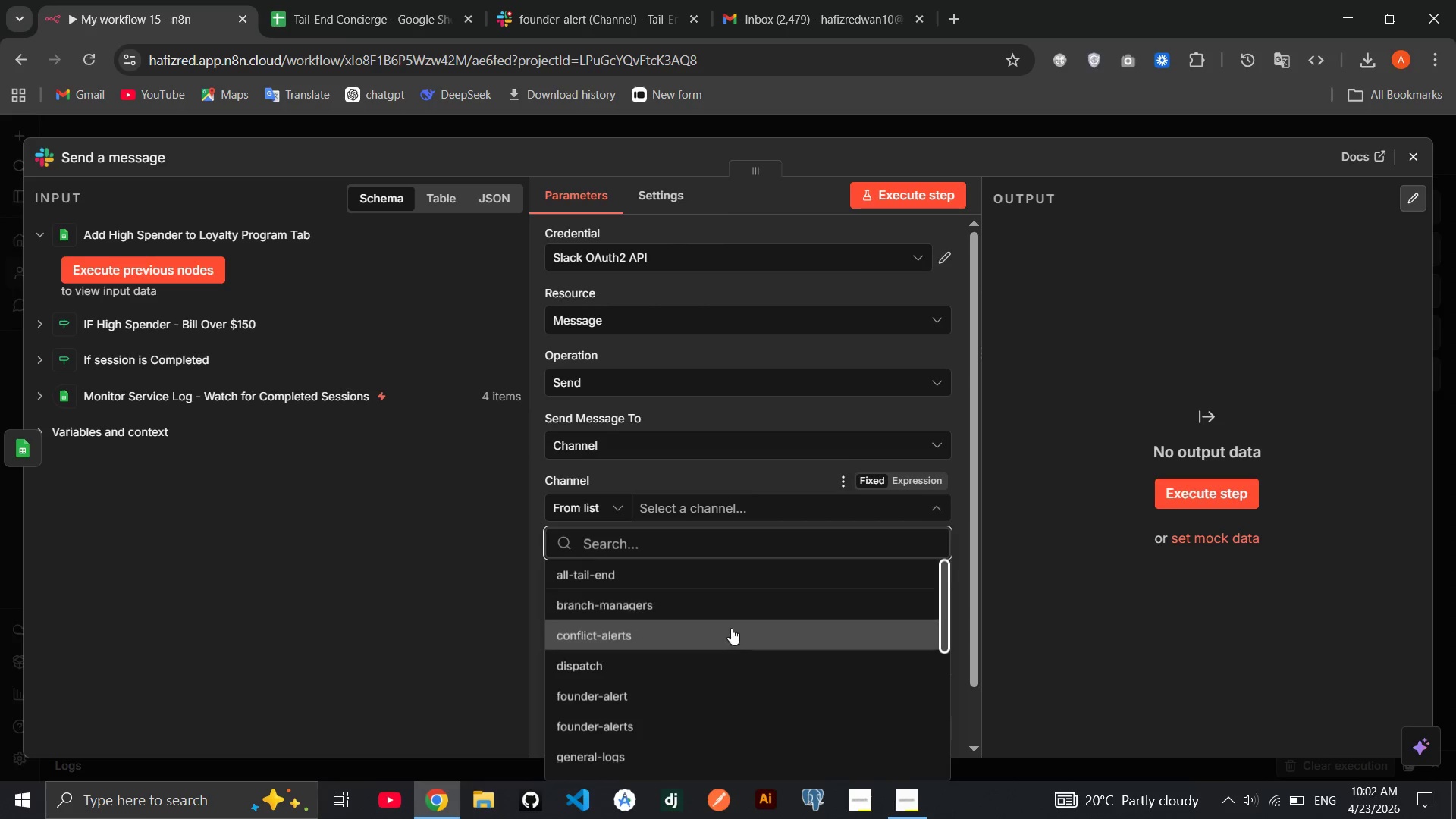 
left_click_drag(start_coordinate=[731, 635], to_coordinate=[722, 677])
 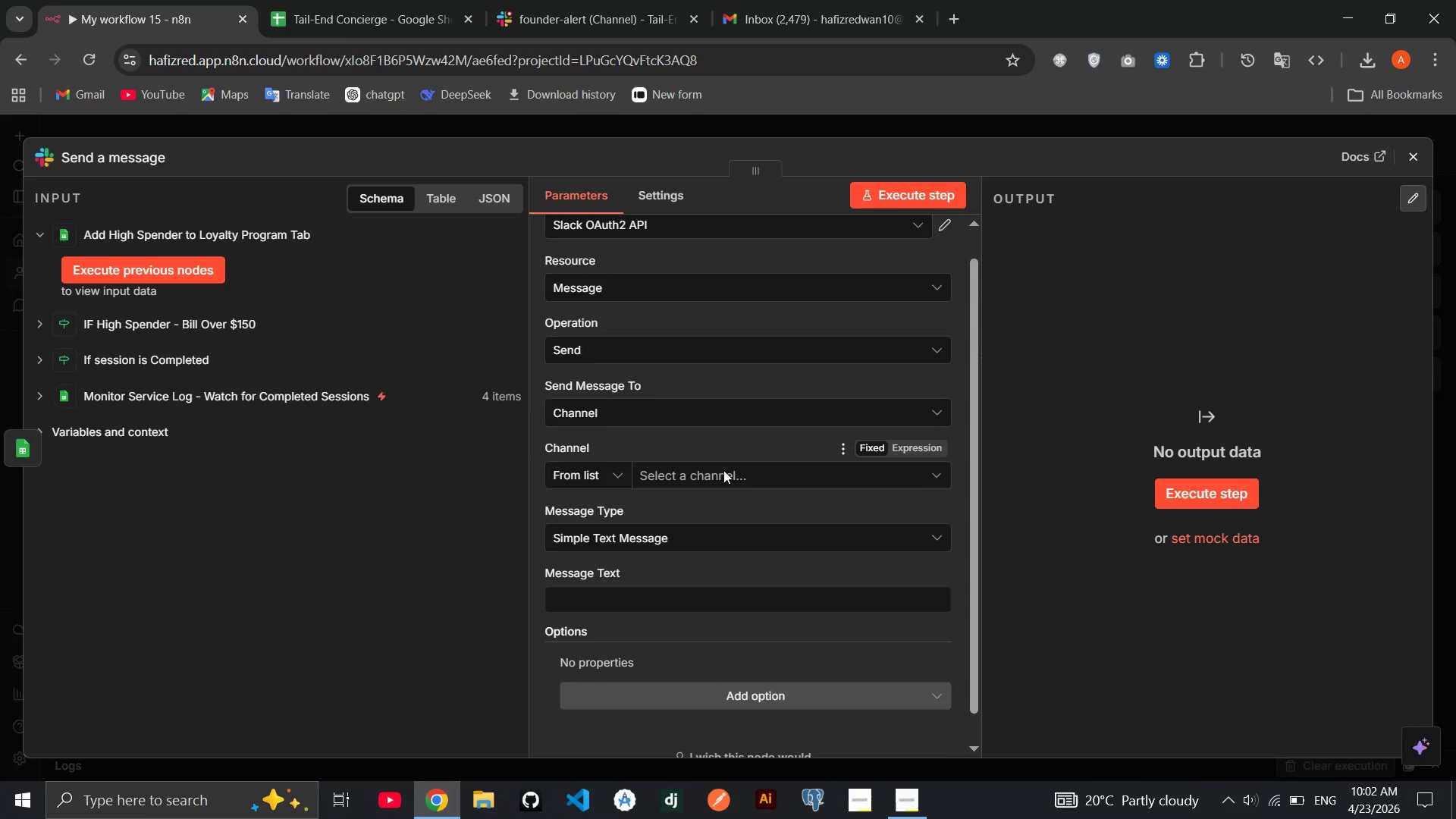 
left_click([723, 471])
 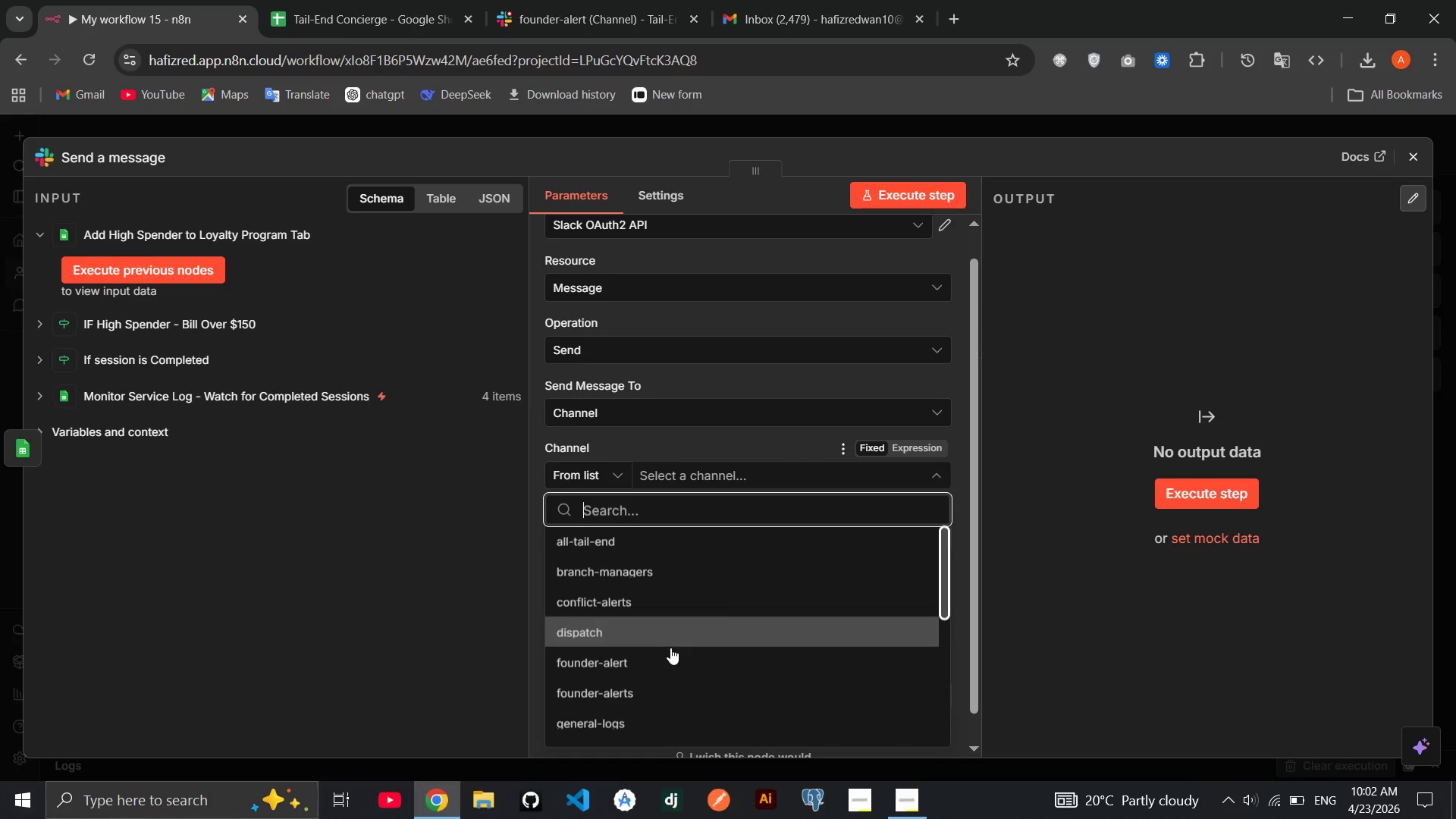 
left_click([670, 652])
 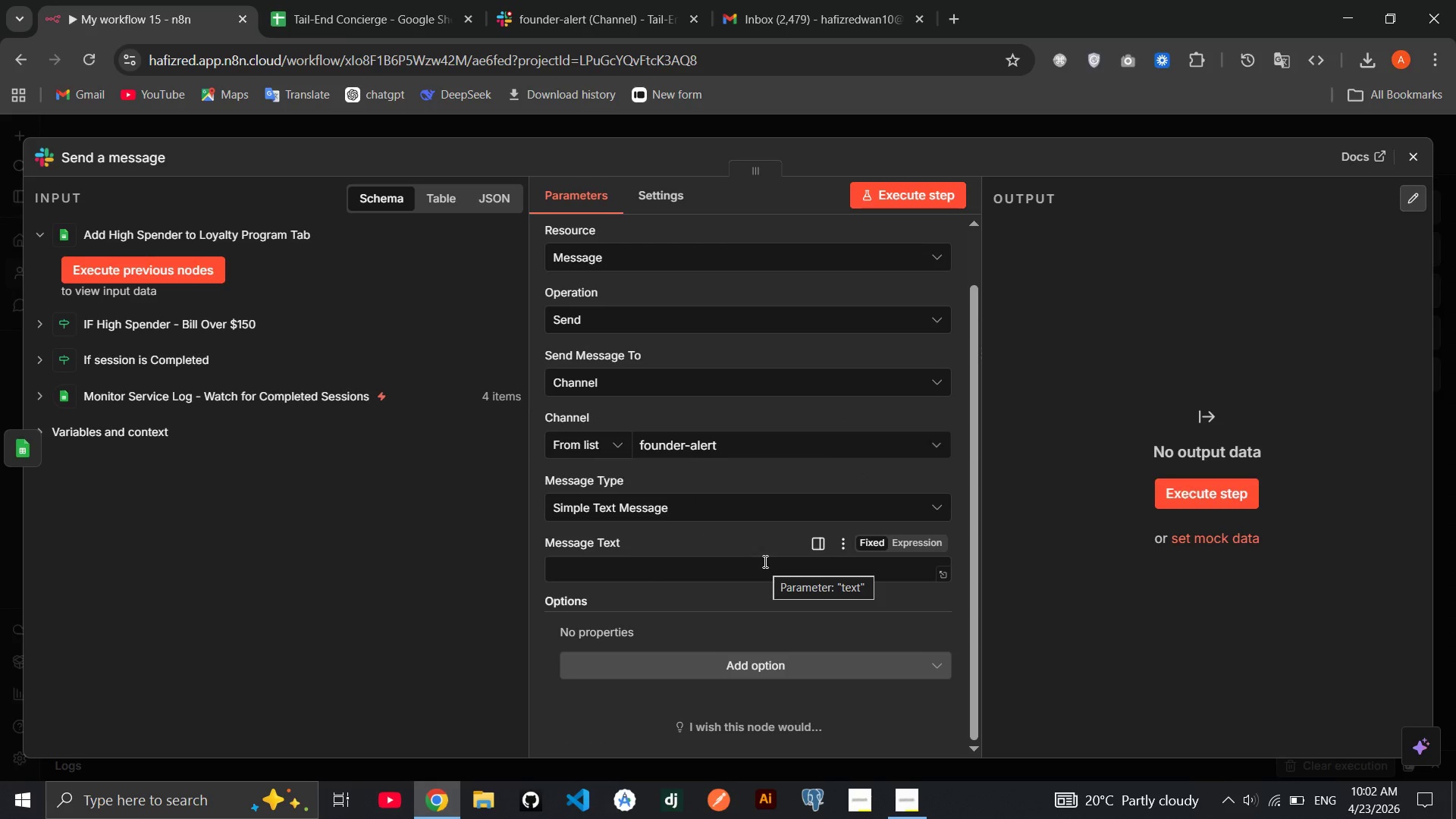 
wait(5.66)
 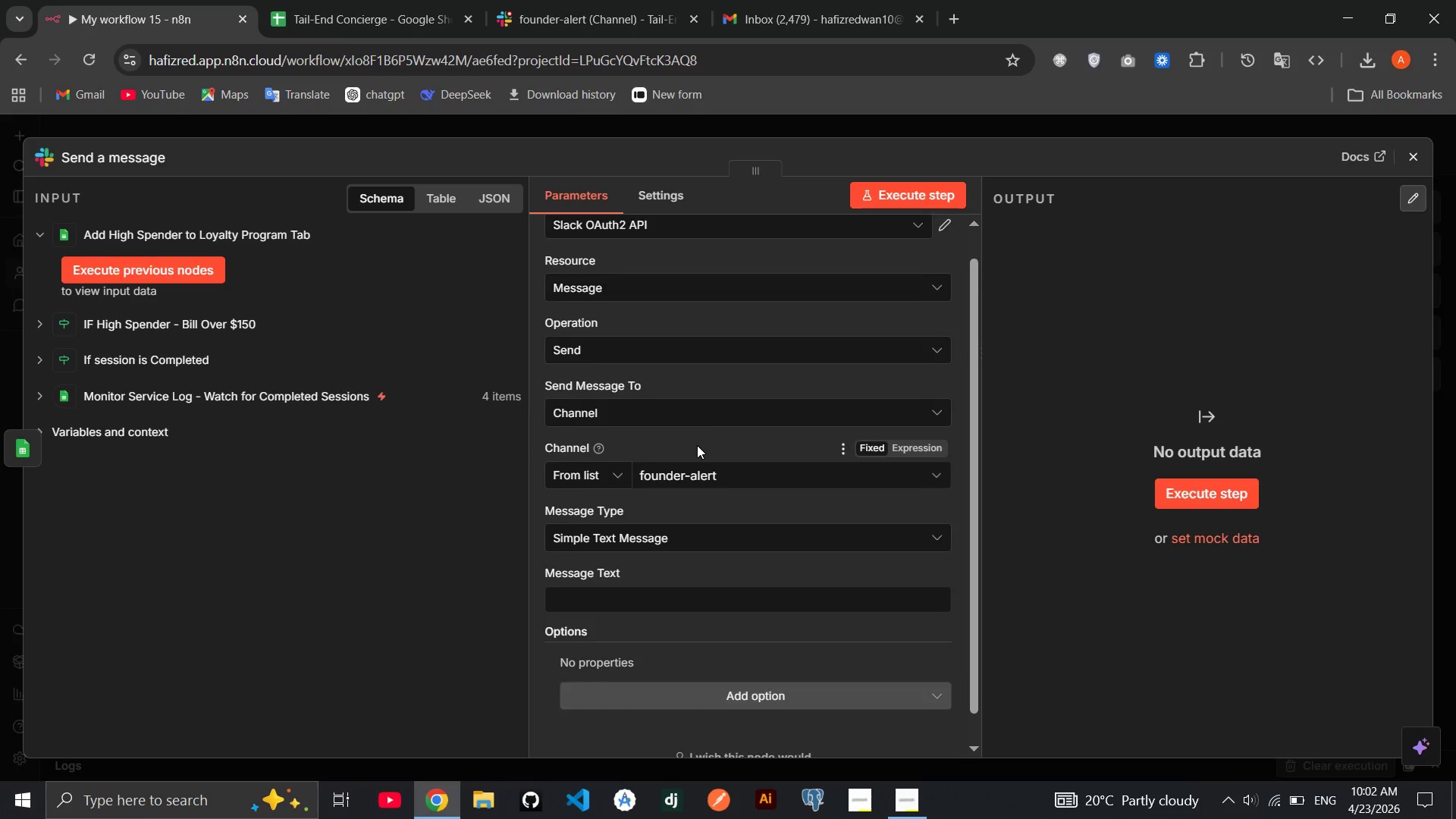 
left_click([136, 155])
 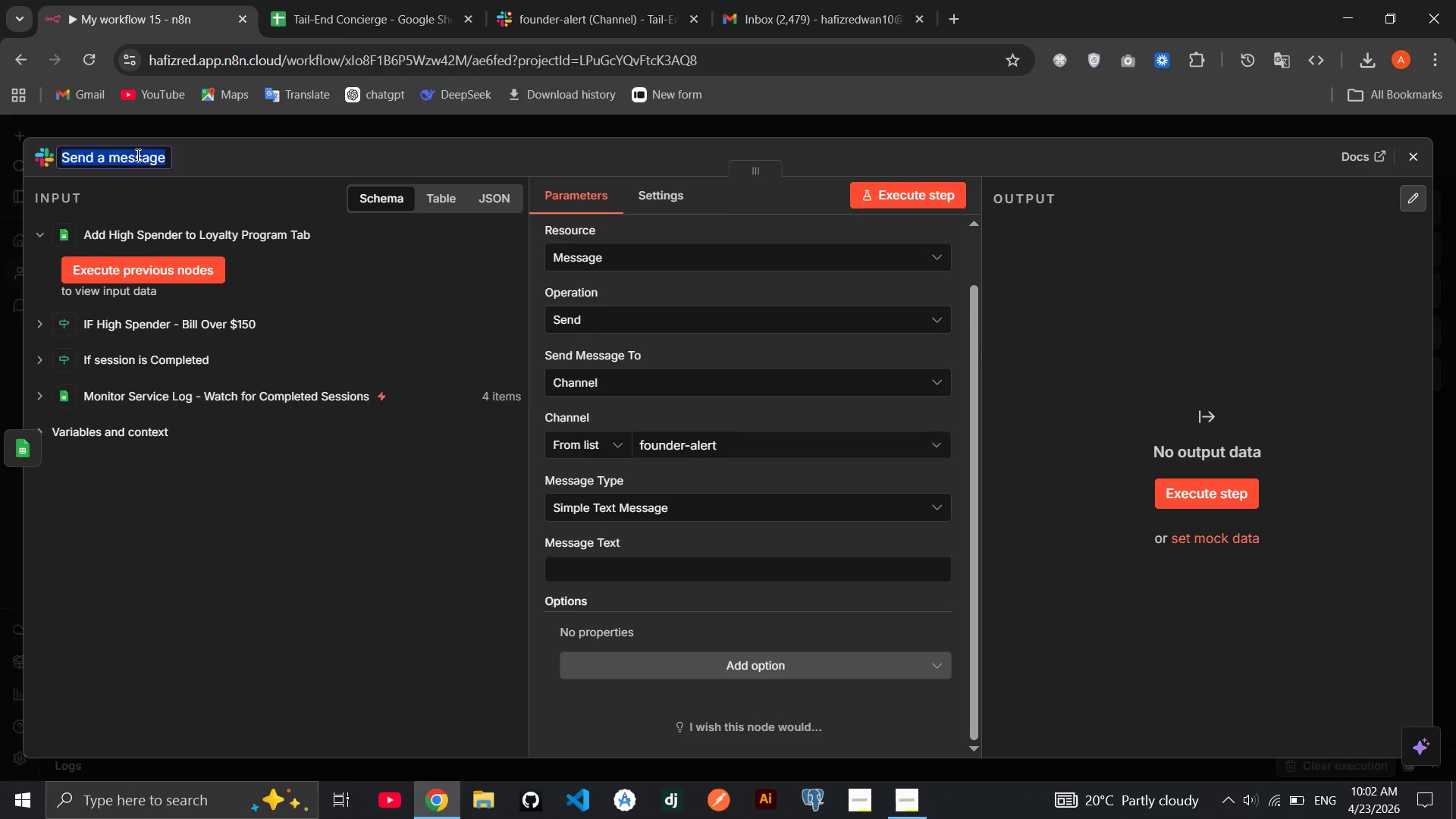 
key(Backspace)
type(Slack - Alret)
key(Backspace)
key(Backspace)
key(Backspace)
type(et Funderto )
key(Backspace)
key(Backspace)
key(Backspace)
type( to Call High Spender C)
 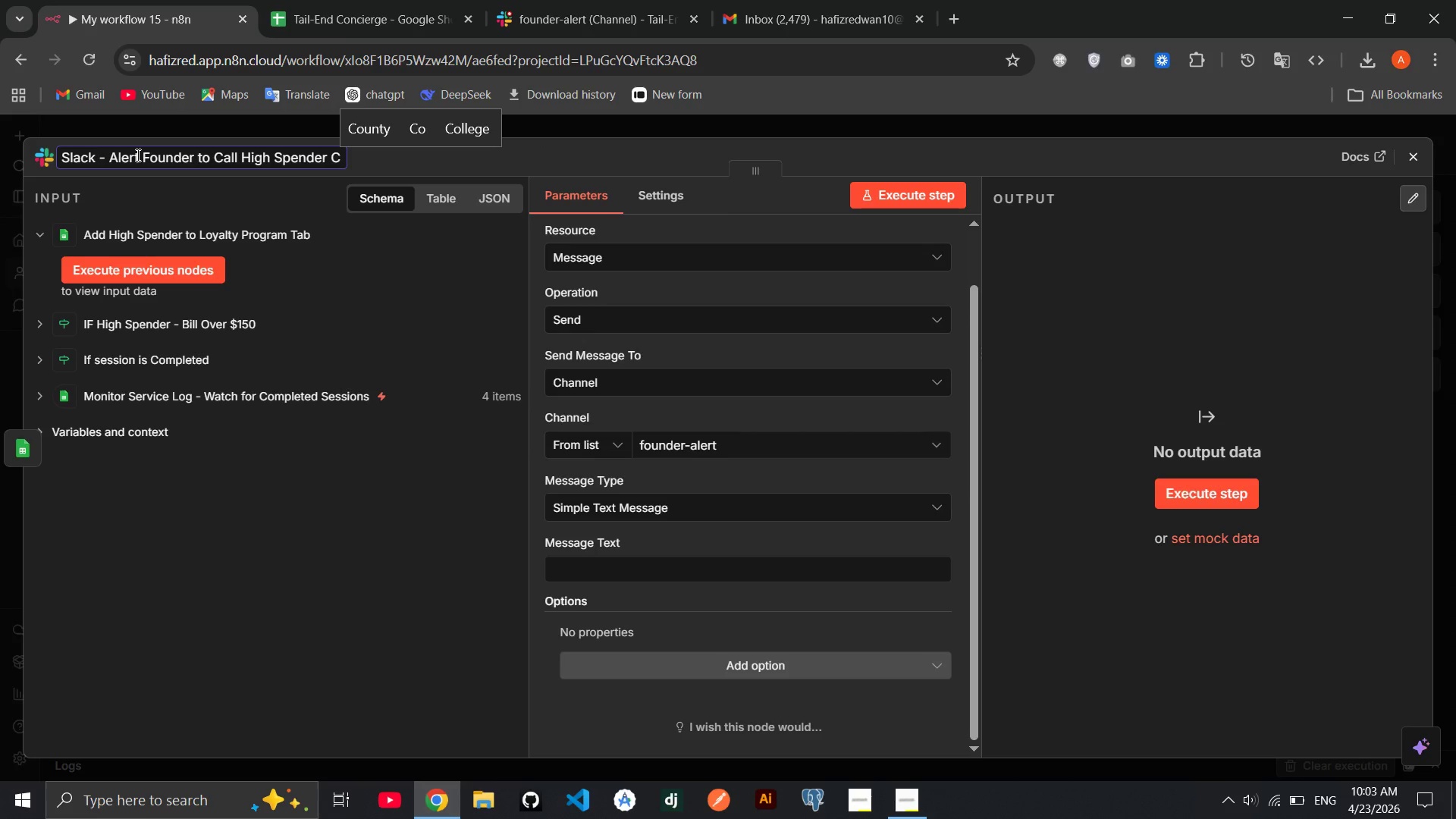 
wait(9.59)
 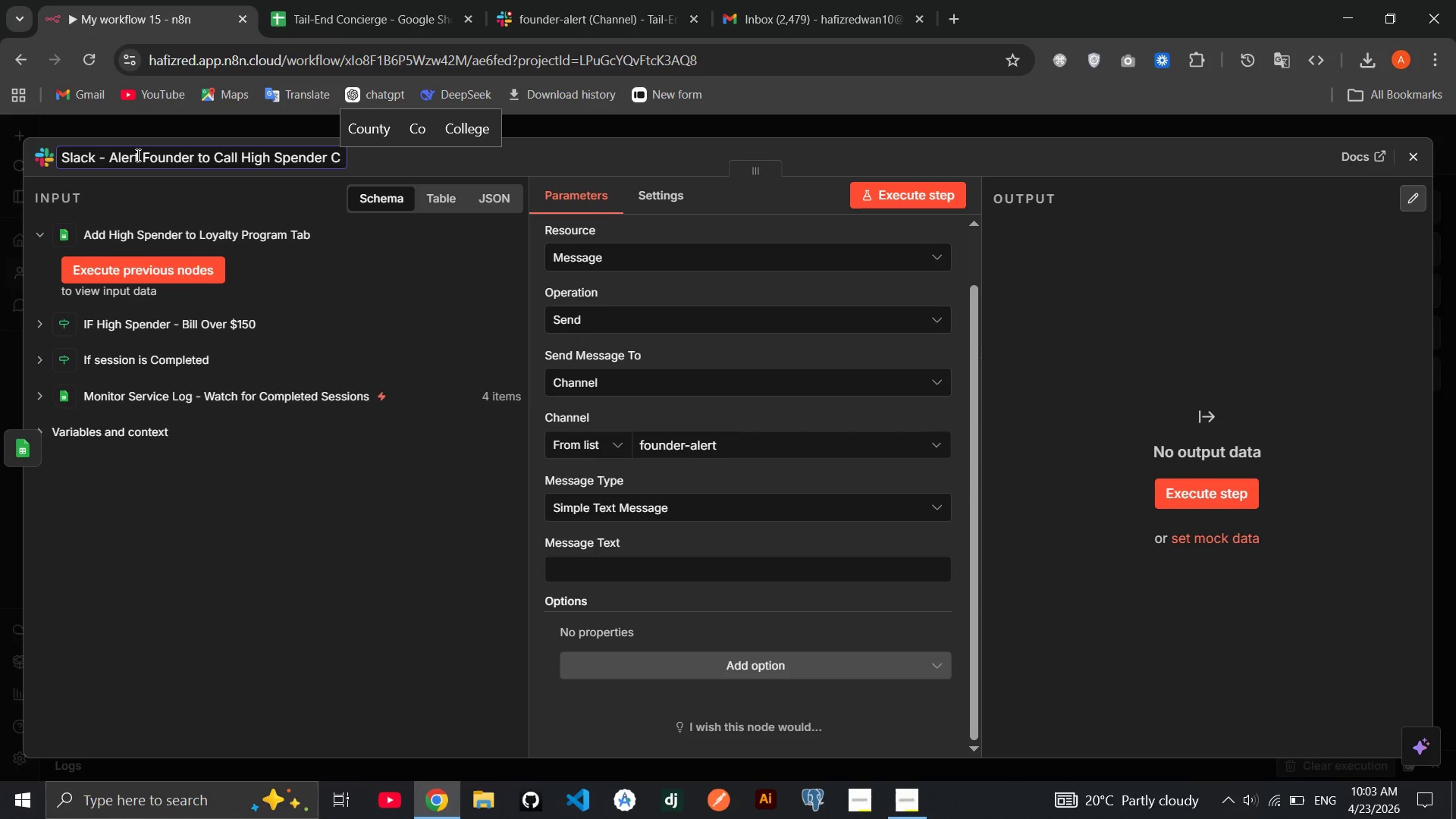 
type(lint)
 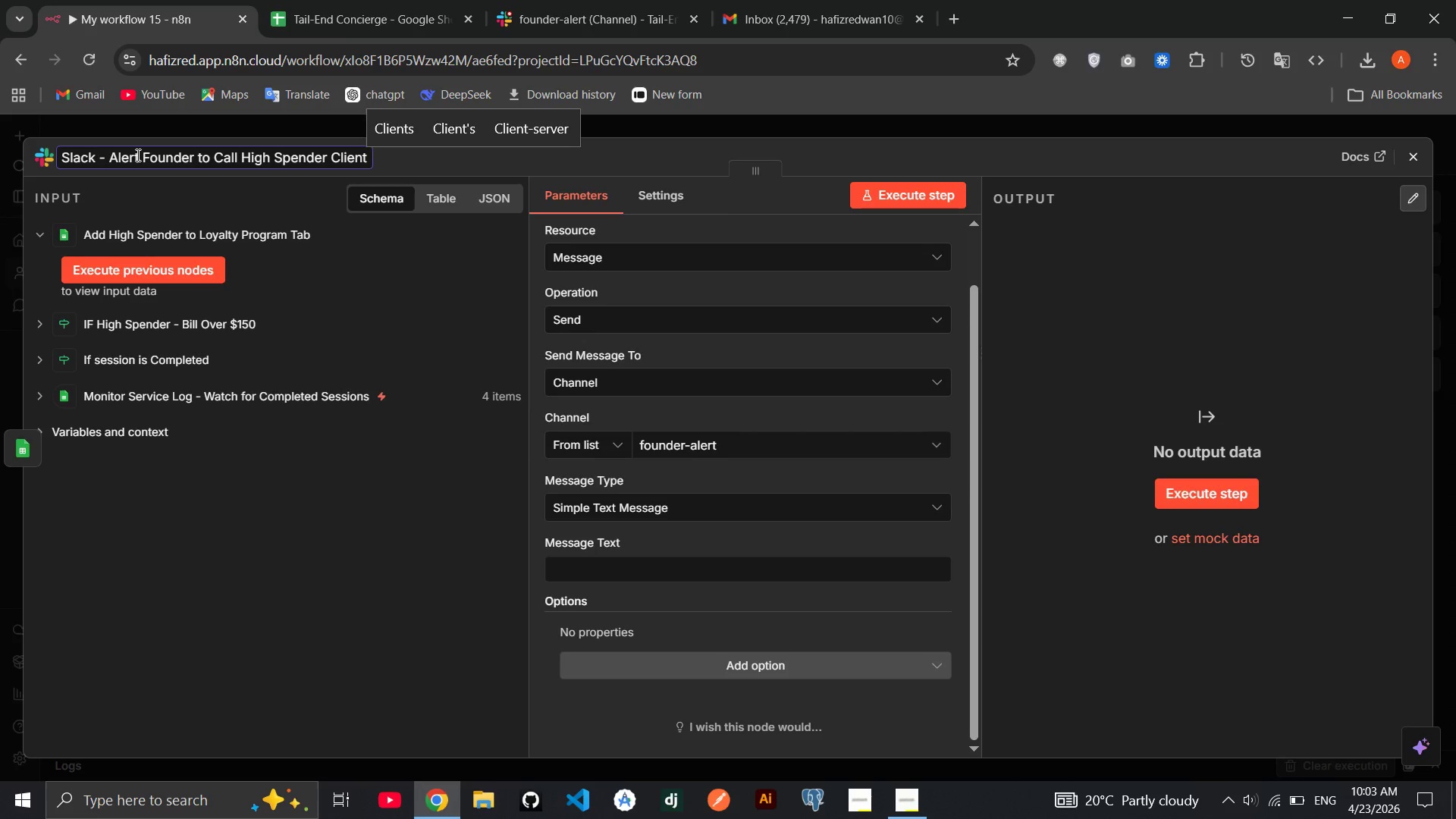 
hold_key(key=E, duration=0.38)
 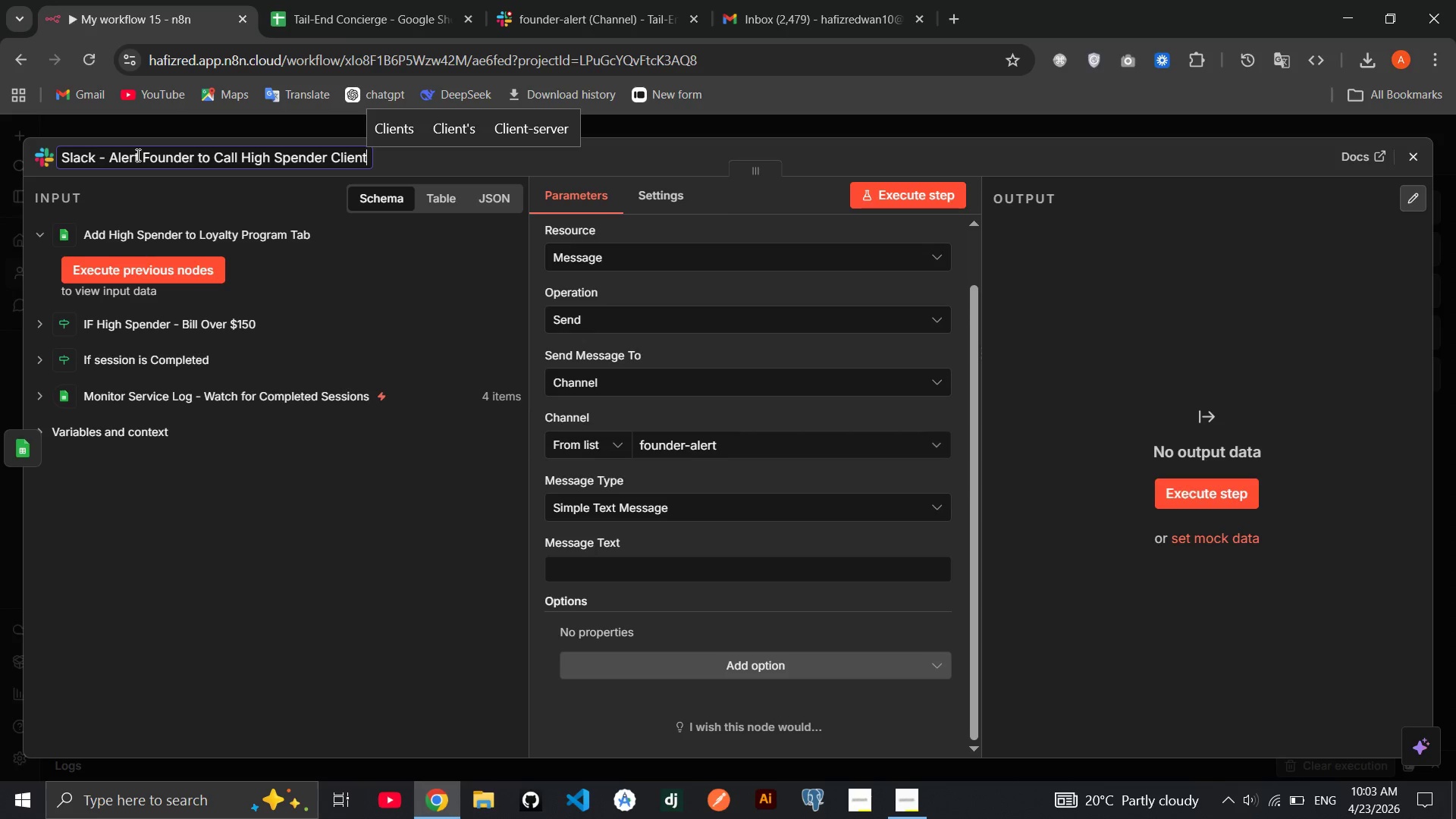 
wait(19.91)
 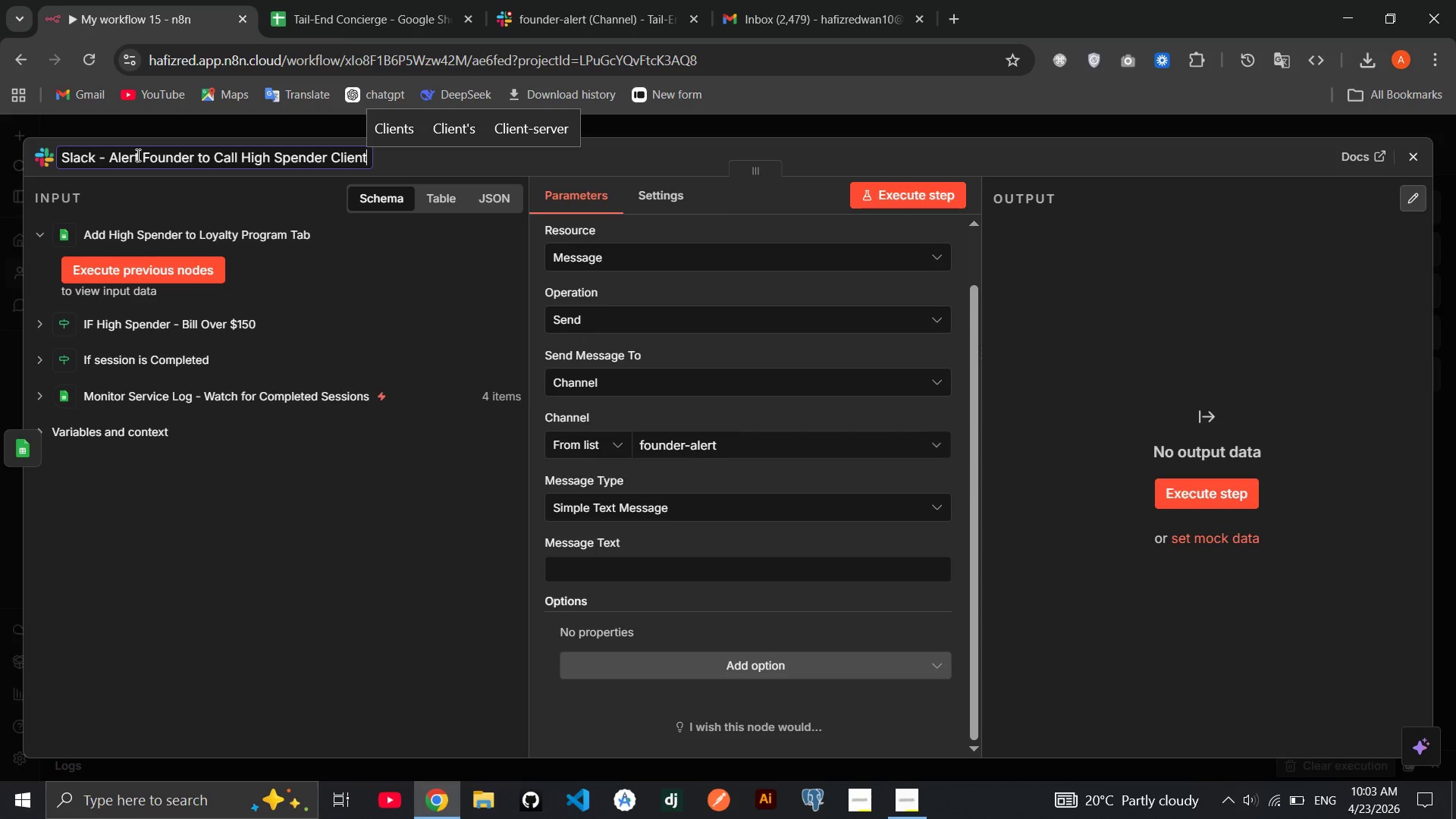 
left_click([314, 549])
 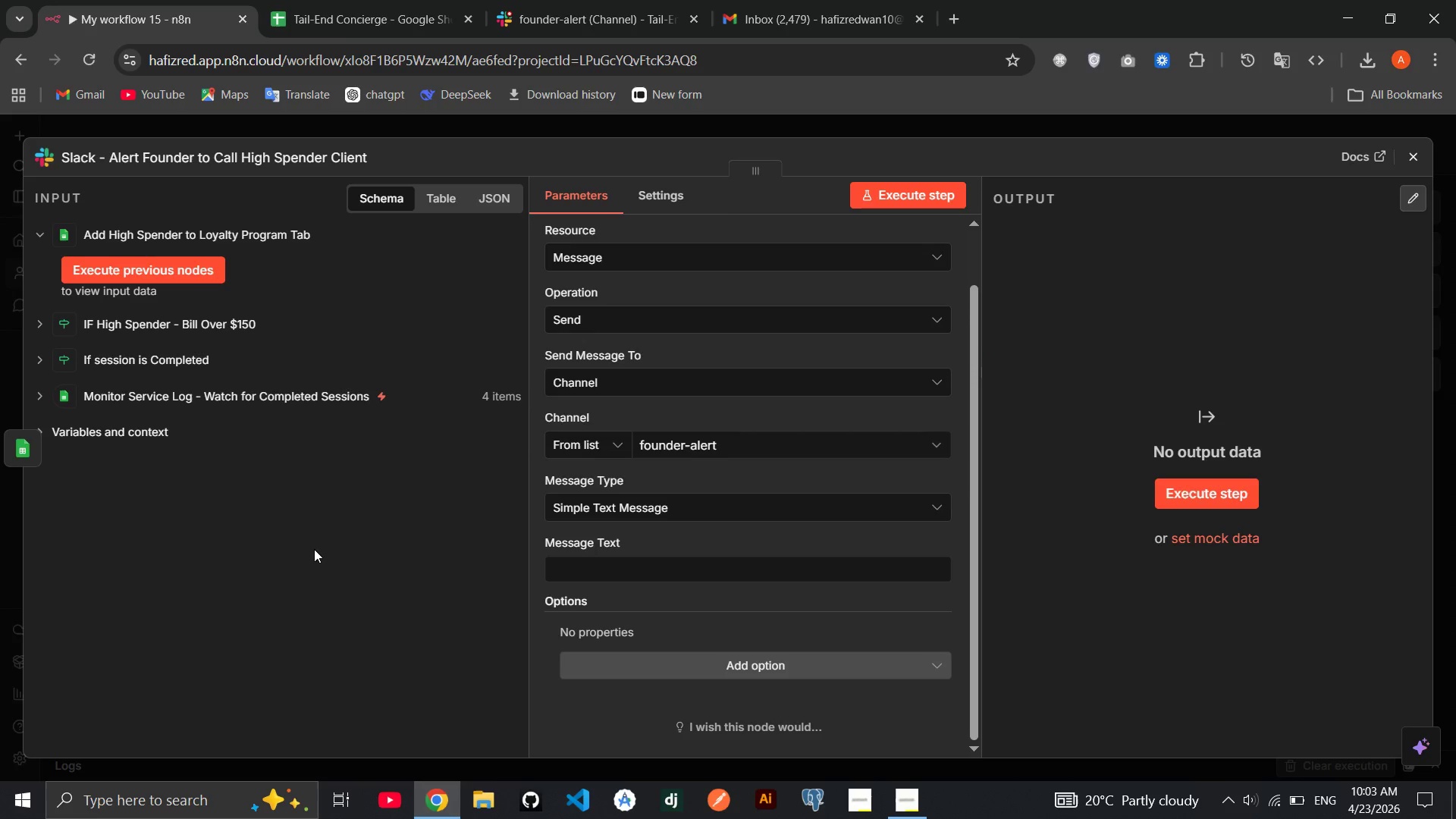 
wait(5.42)
 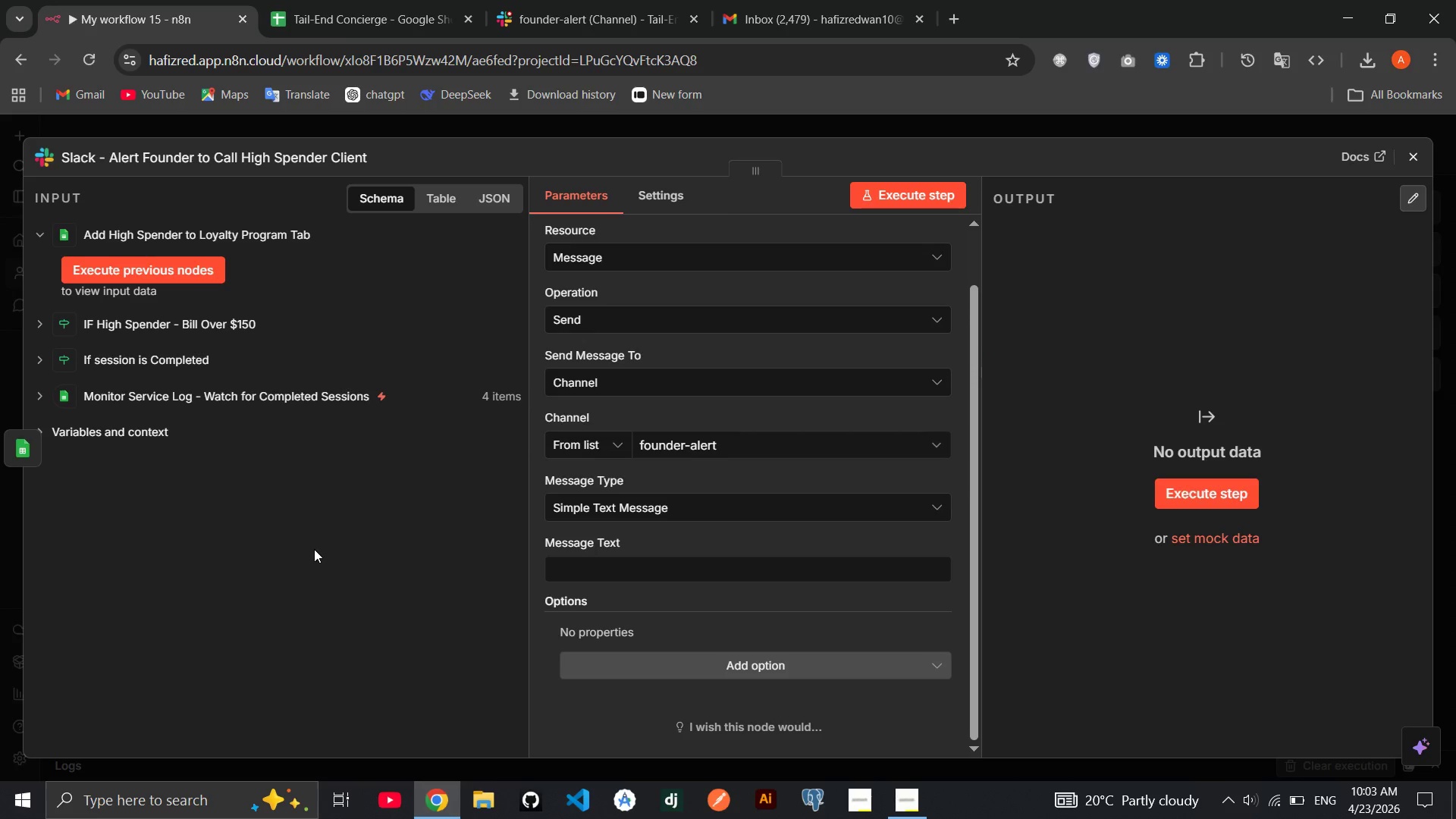 
left_click([383, 521])
 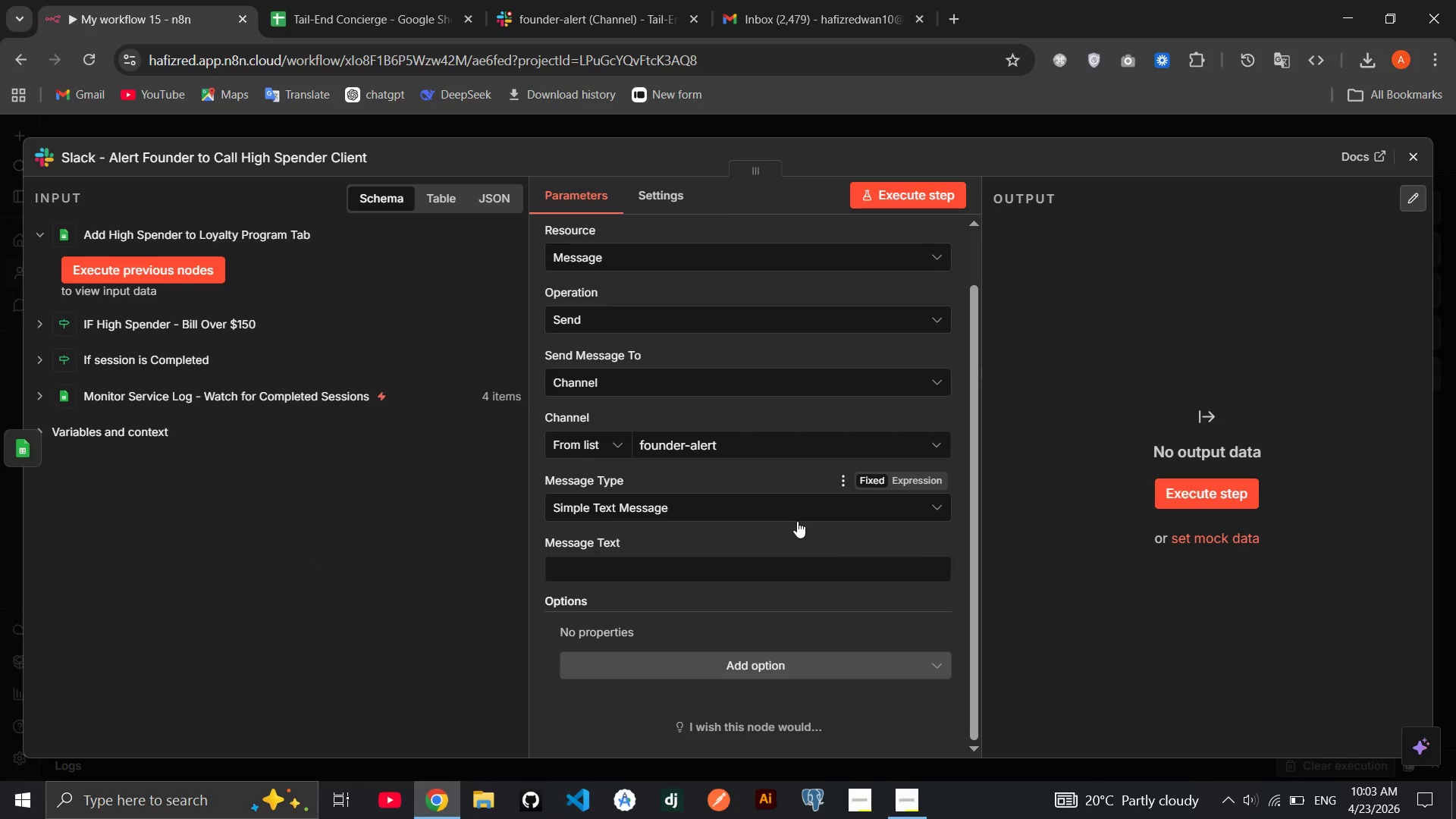 
left_click_drag(start_coordinate=[798, 520], to_coordinate=[1123, 818])
 